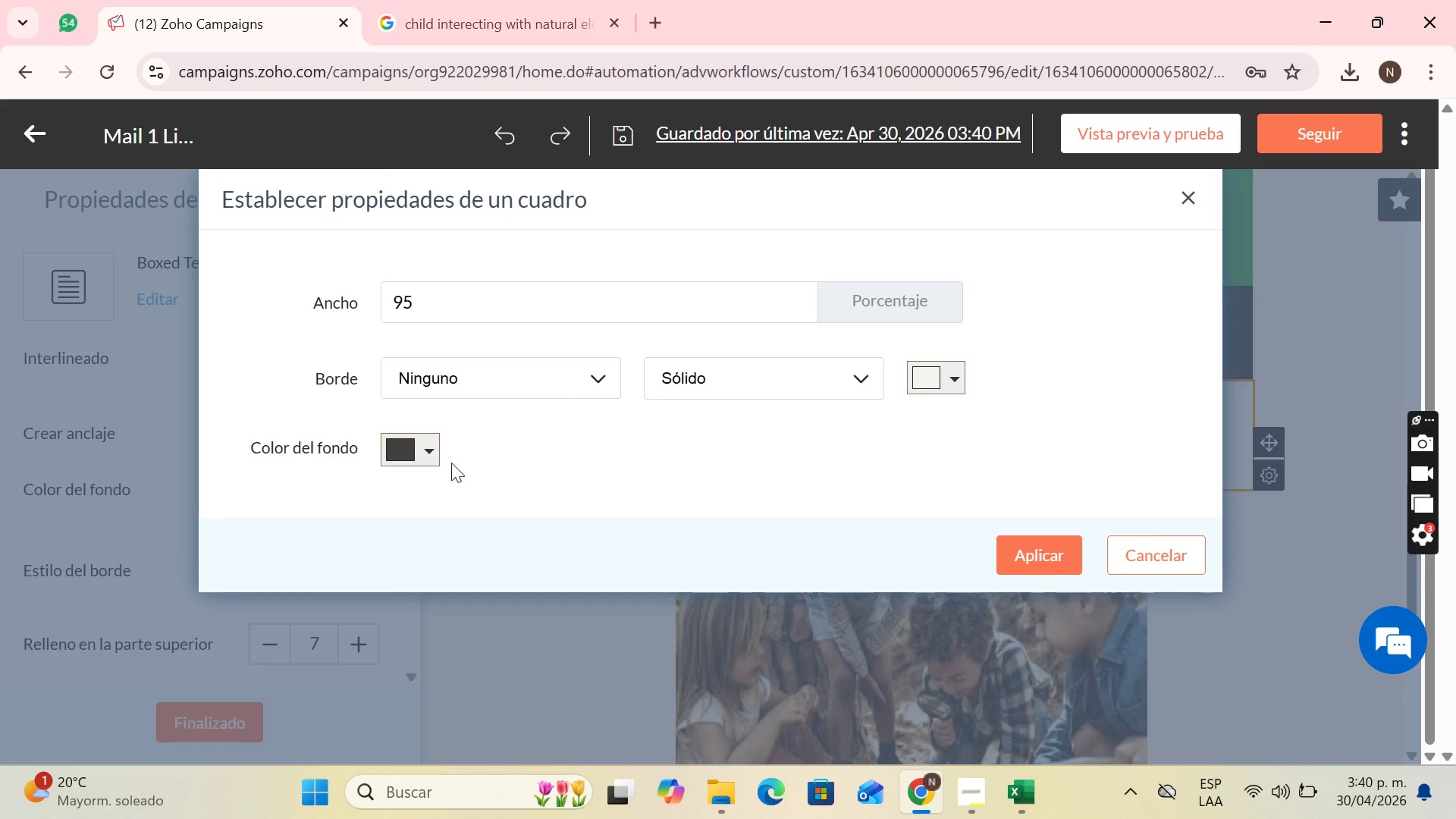 
left_click([414, 460])
 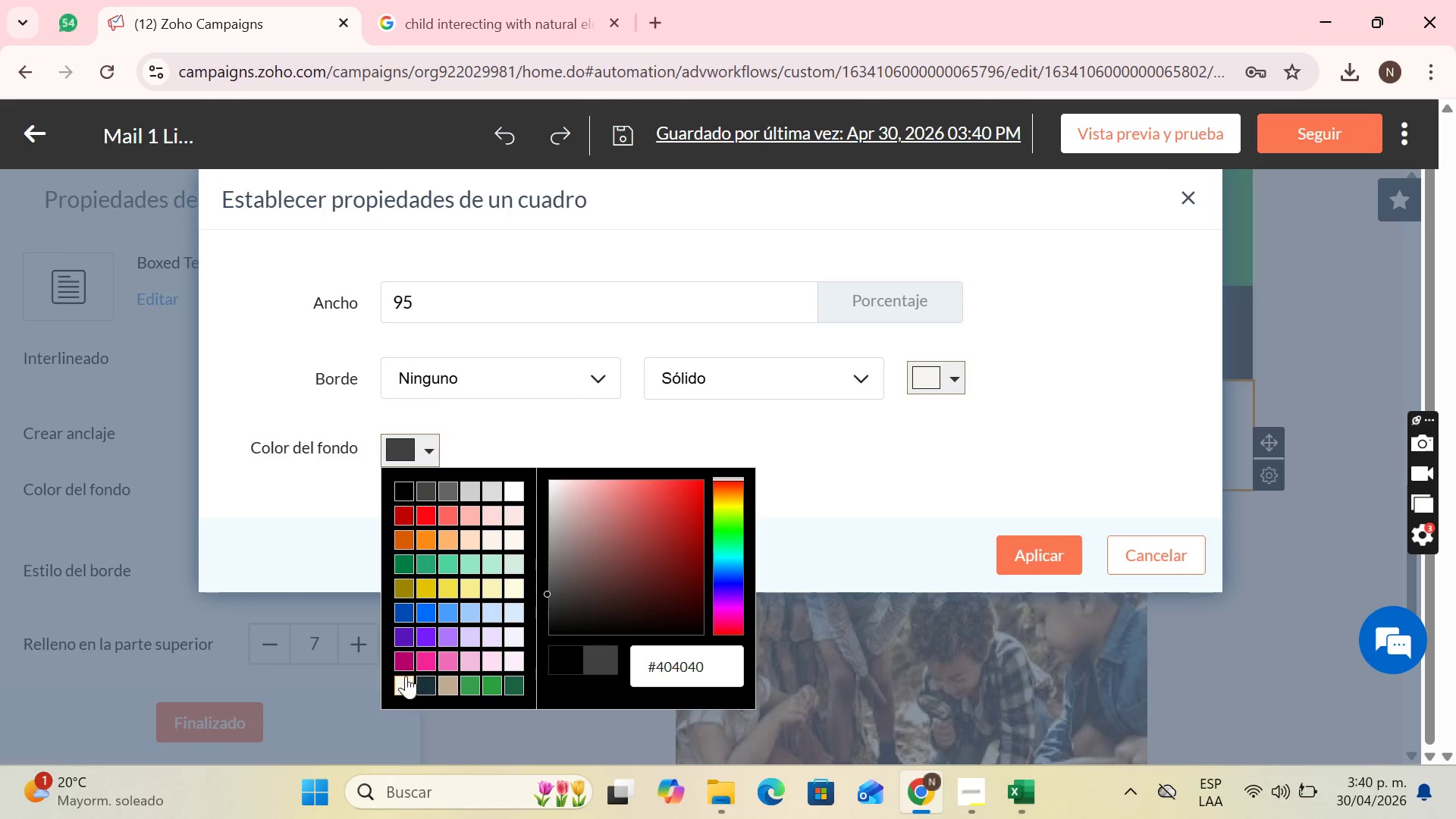 
left_click([403, 681])
 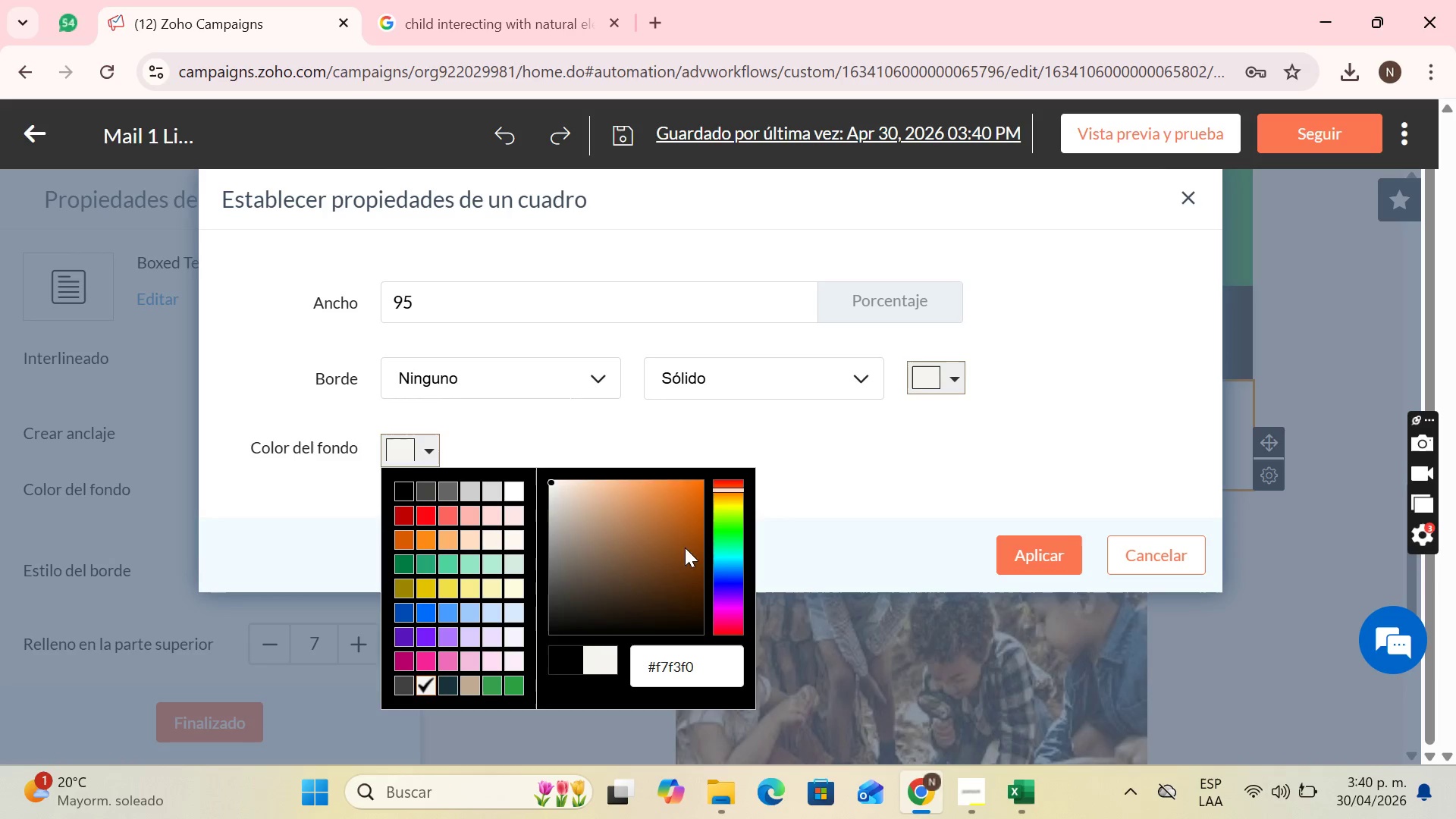 
left_click([997, 467])
 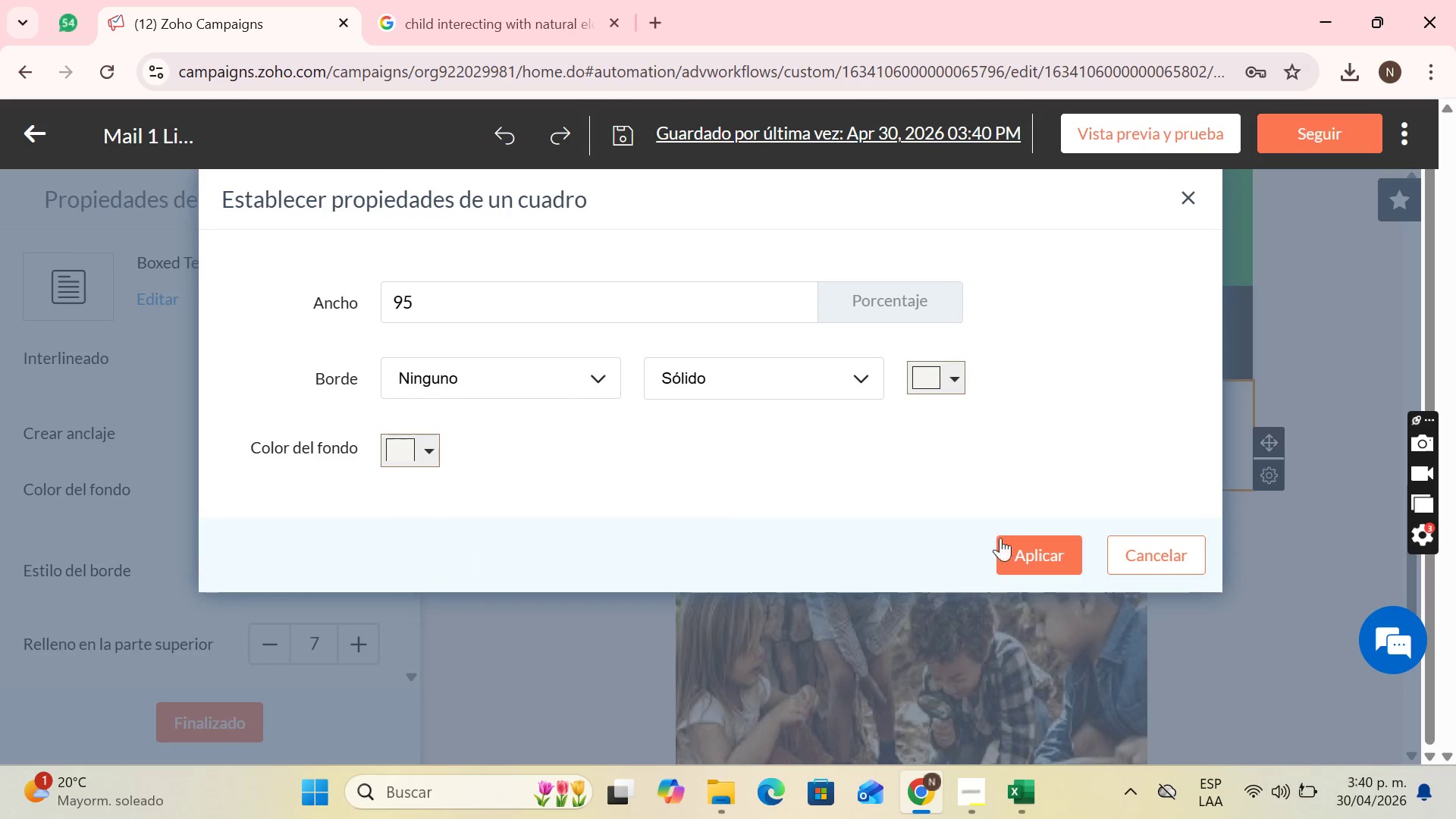 
left_click([1004, 548])
 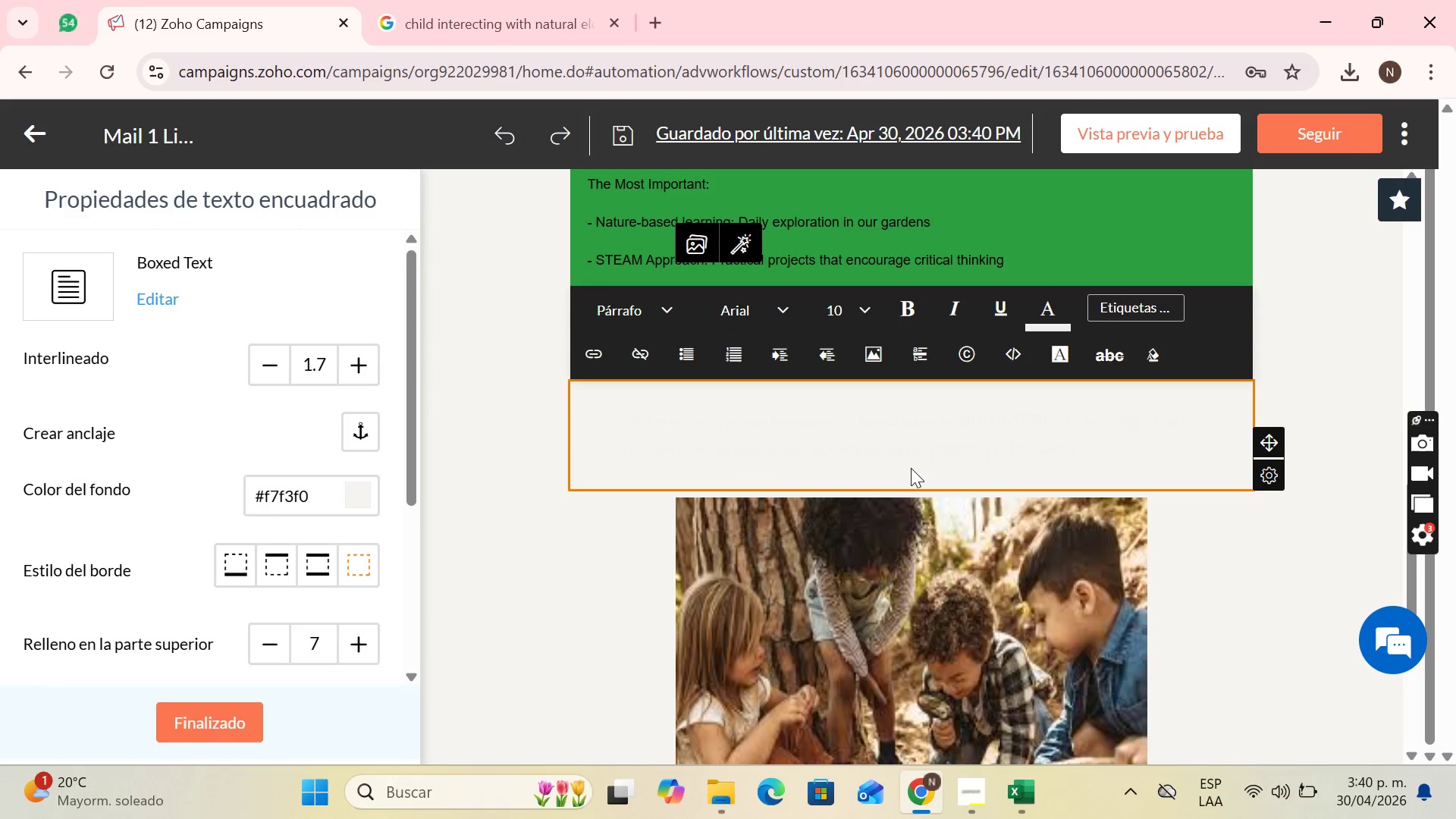 
key(Control+Z)
 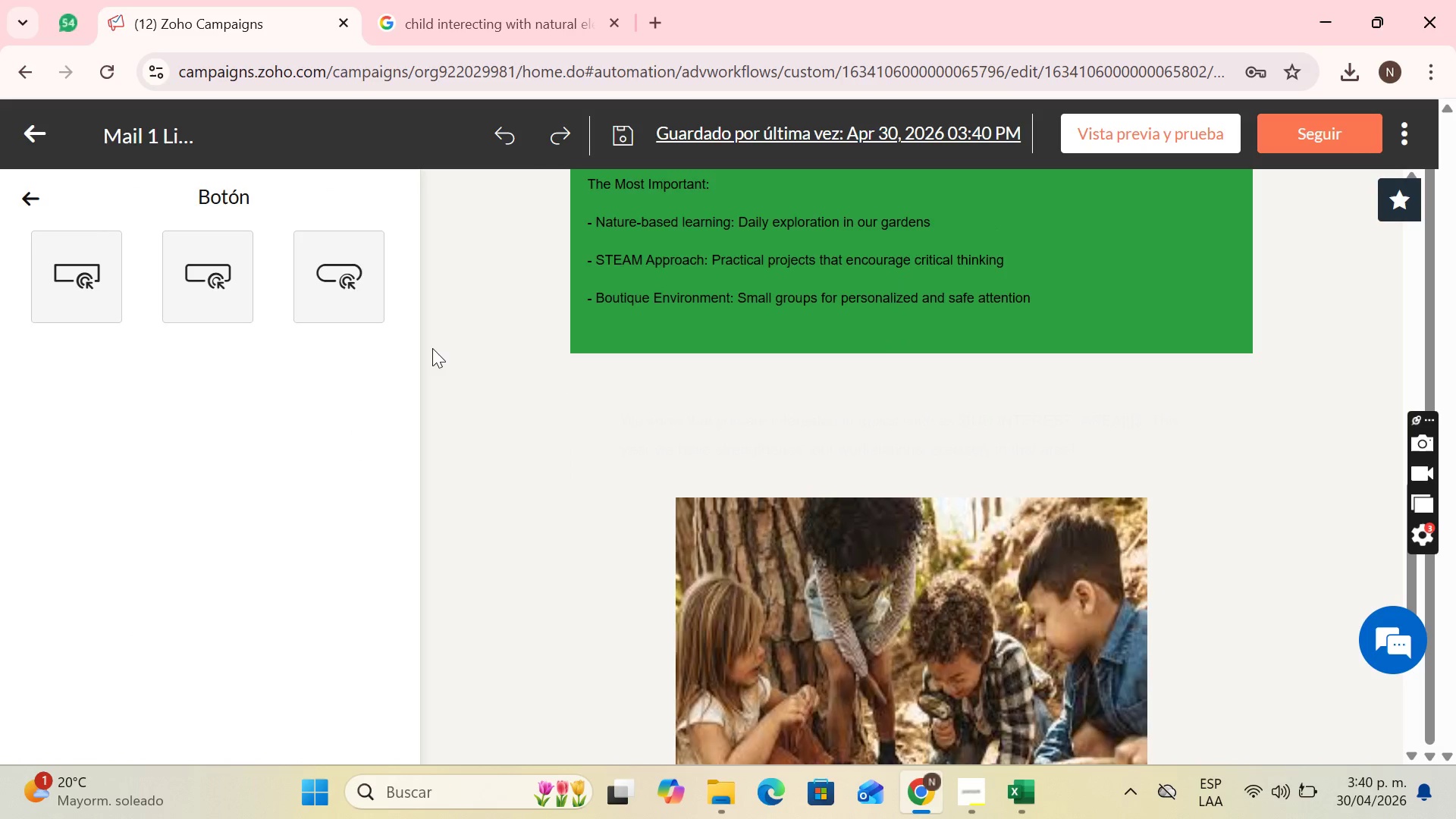 
key(Control+Y)
 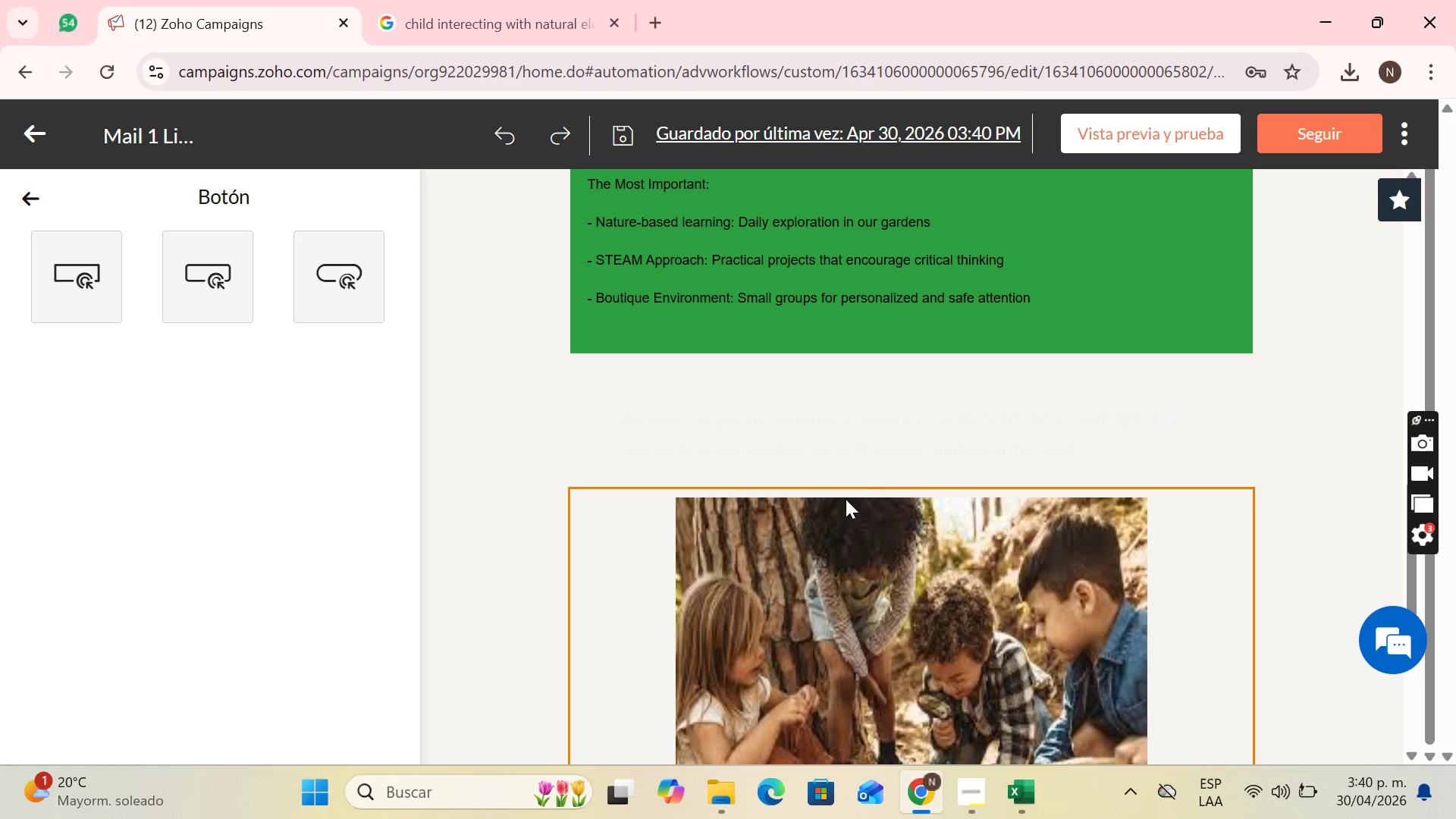 
left_click([890, 433])
 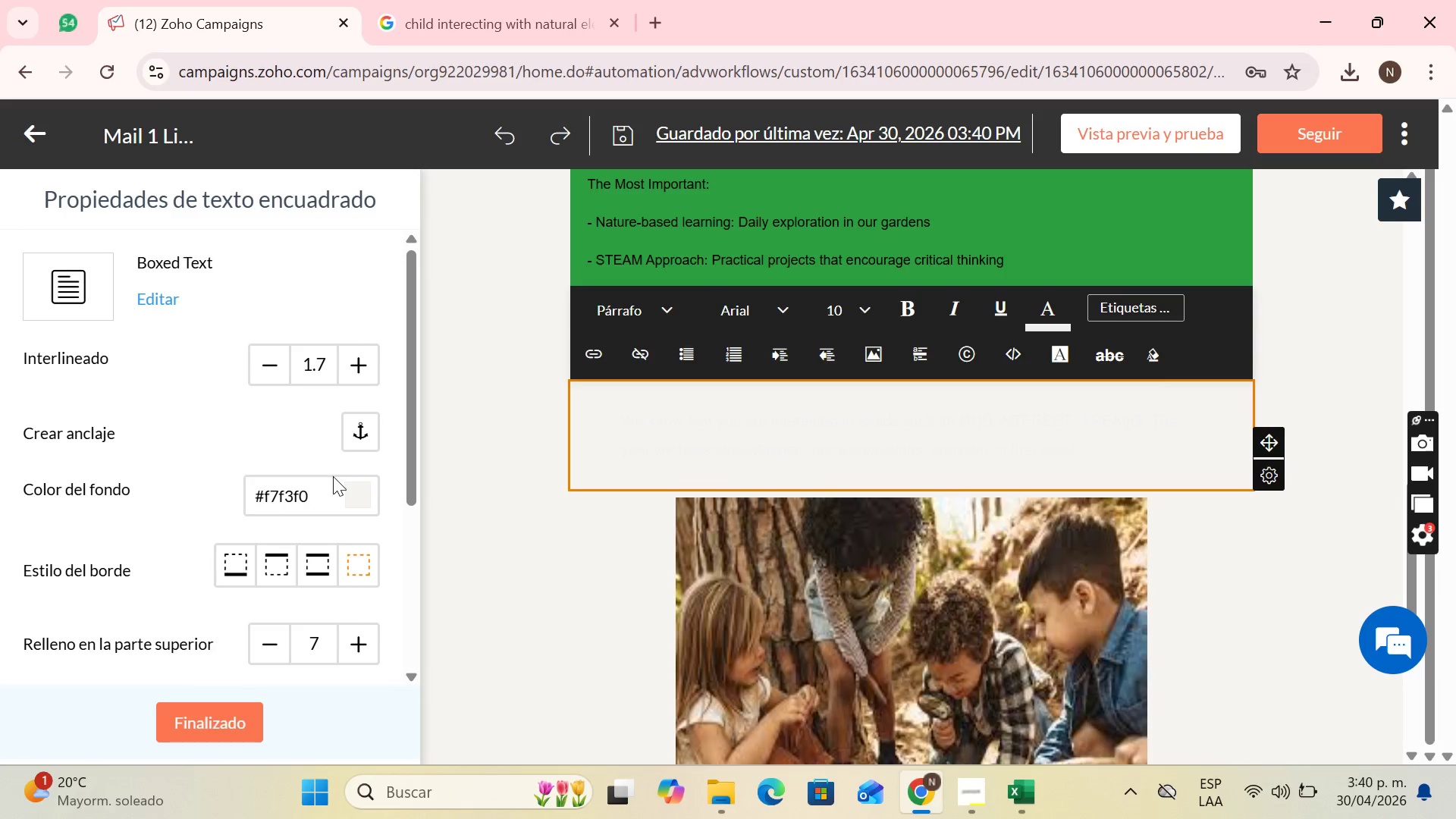 
scroll: coordinate [309, 510], scroll_direction: none, amount: 0.0
 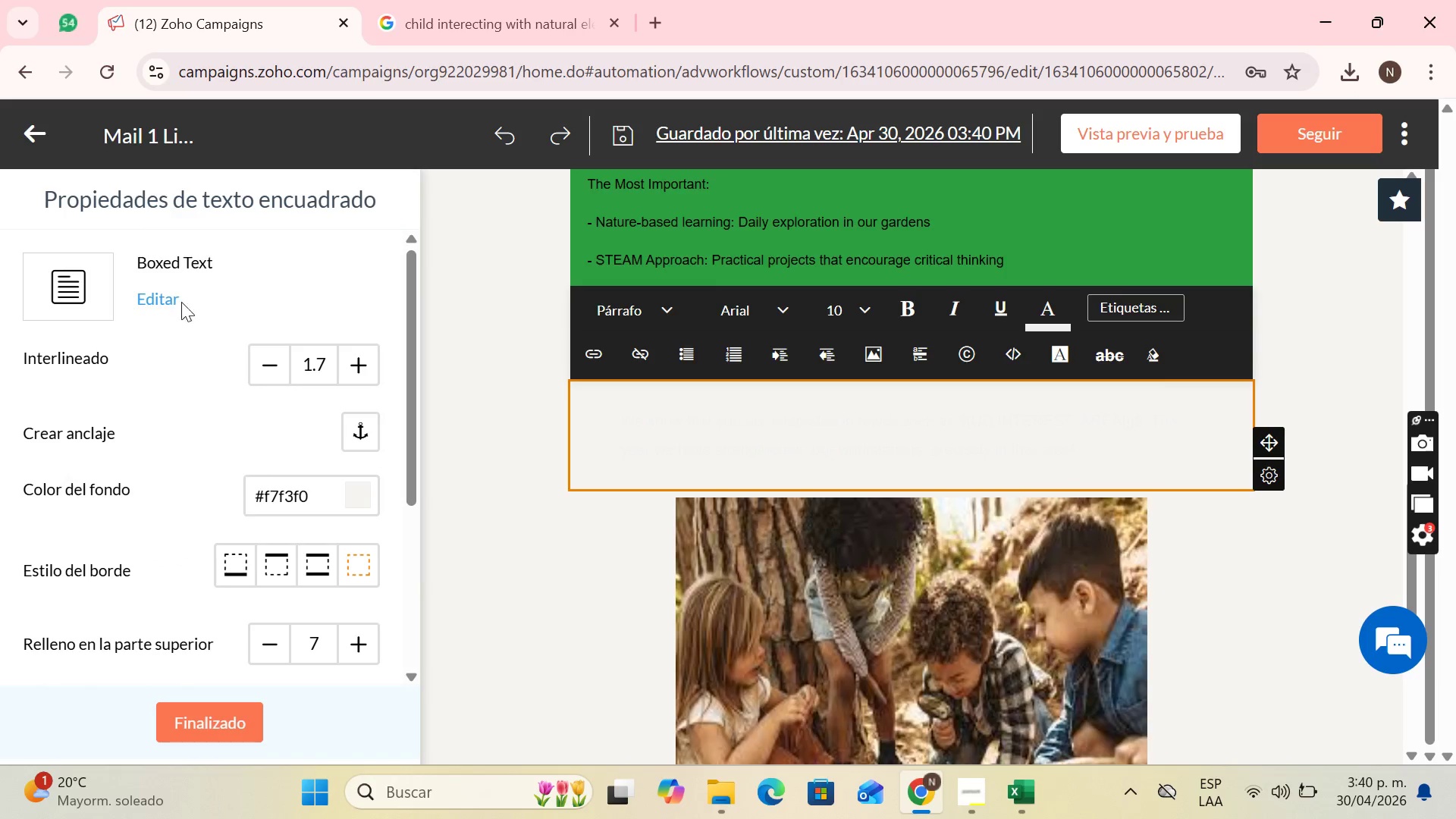 
left_click([167, 305])
 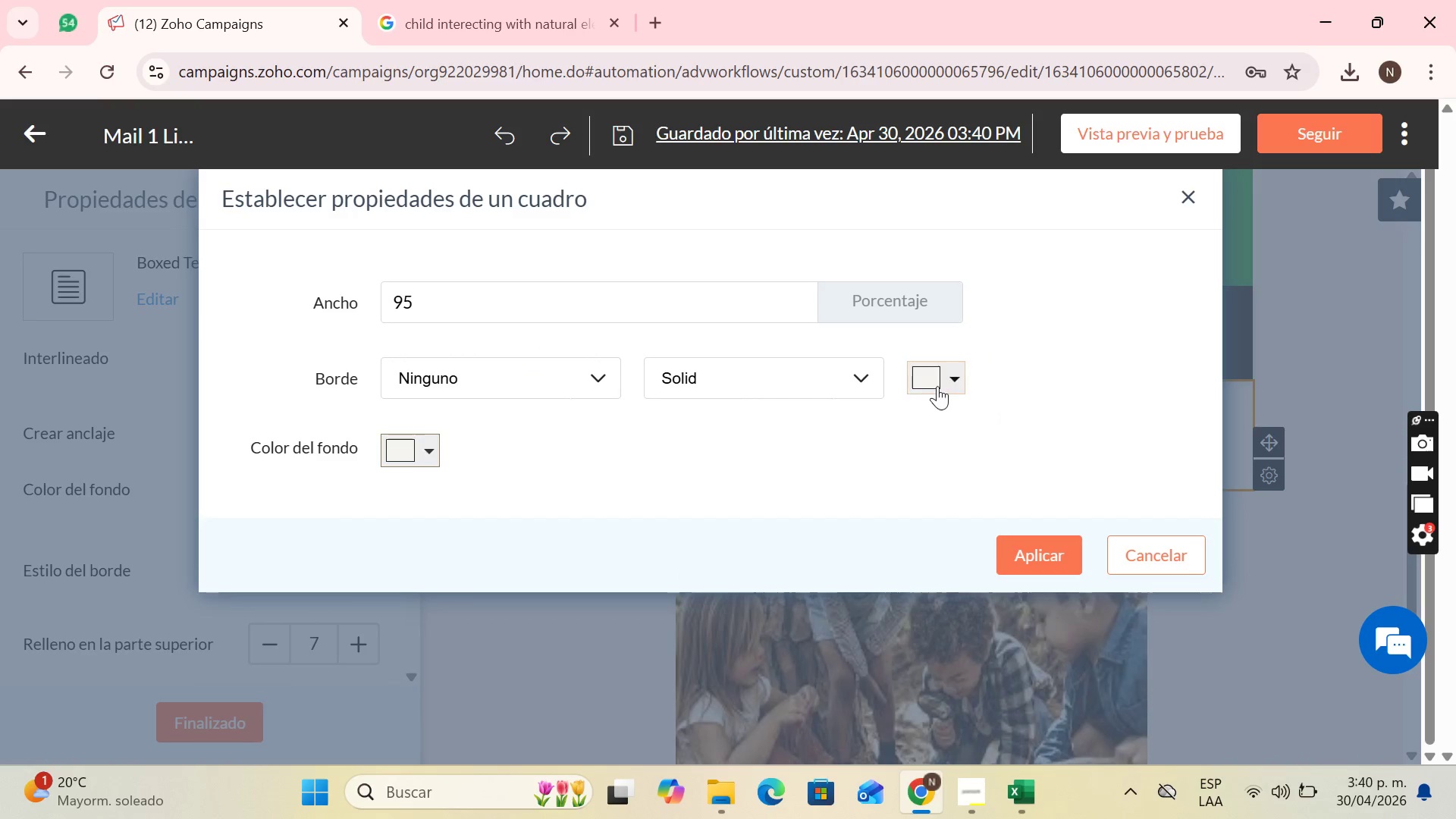 
left_click([399, 455])
 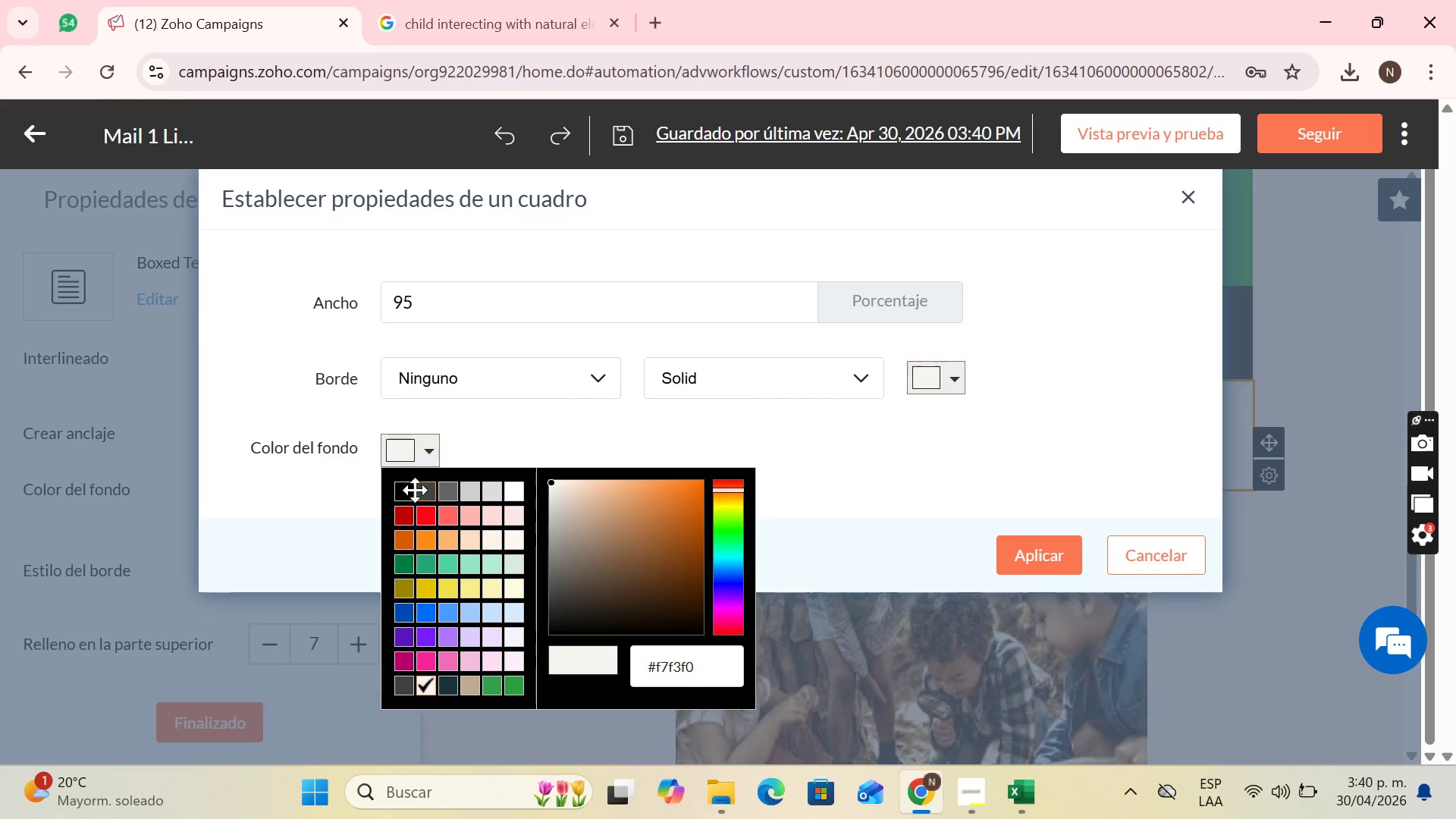 
left_click([411, 491])
 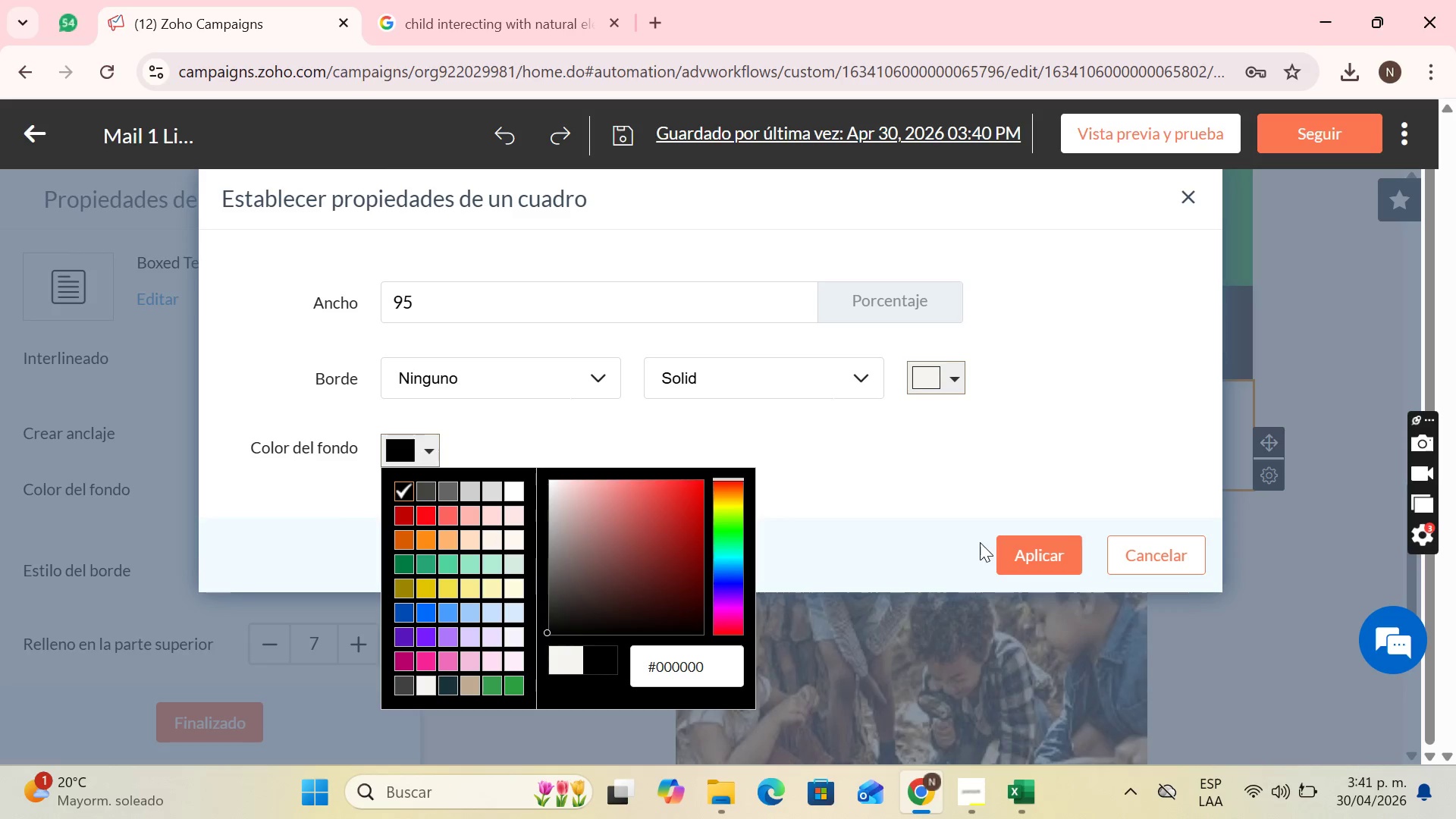 
left_click([1035, 551])
 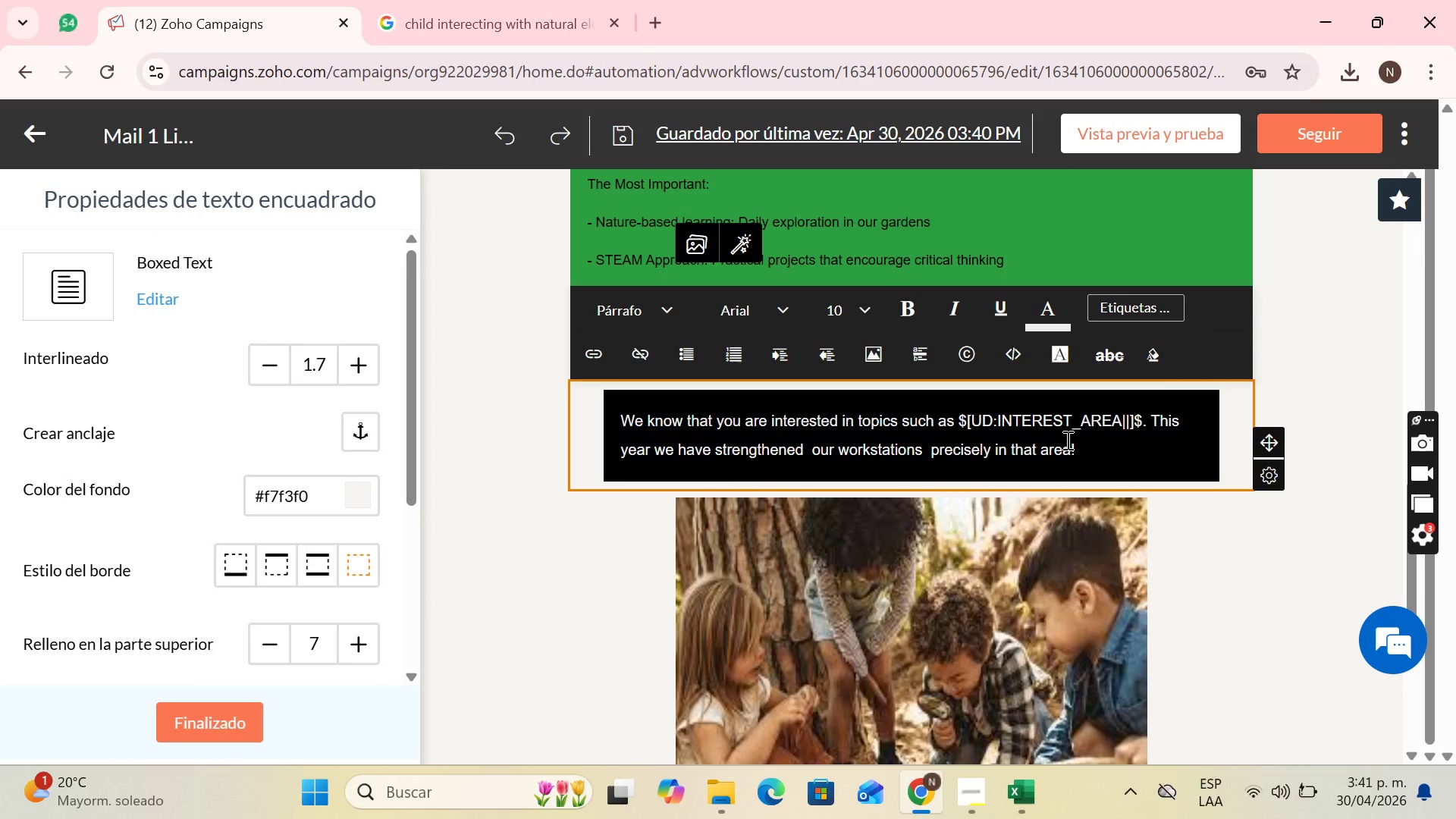 
left_click([1066, 440])
 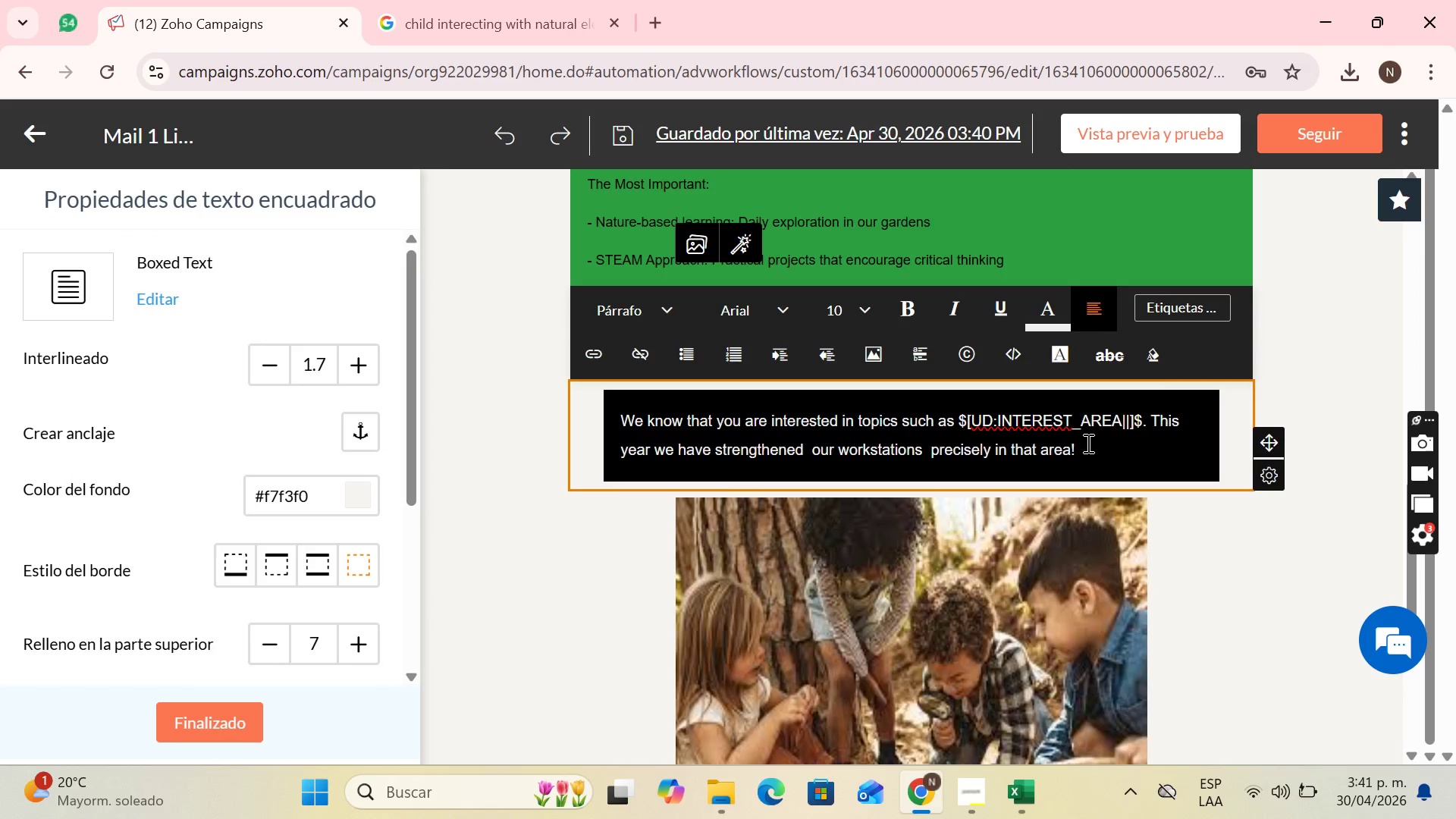 
left_click([1087, 443])
 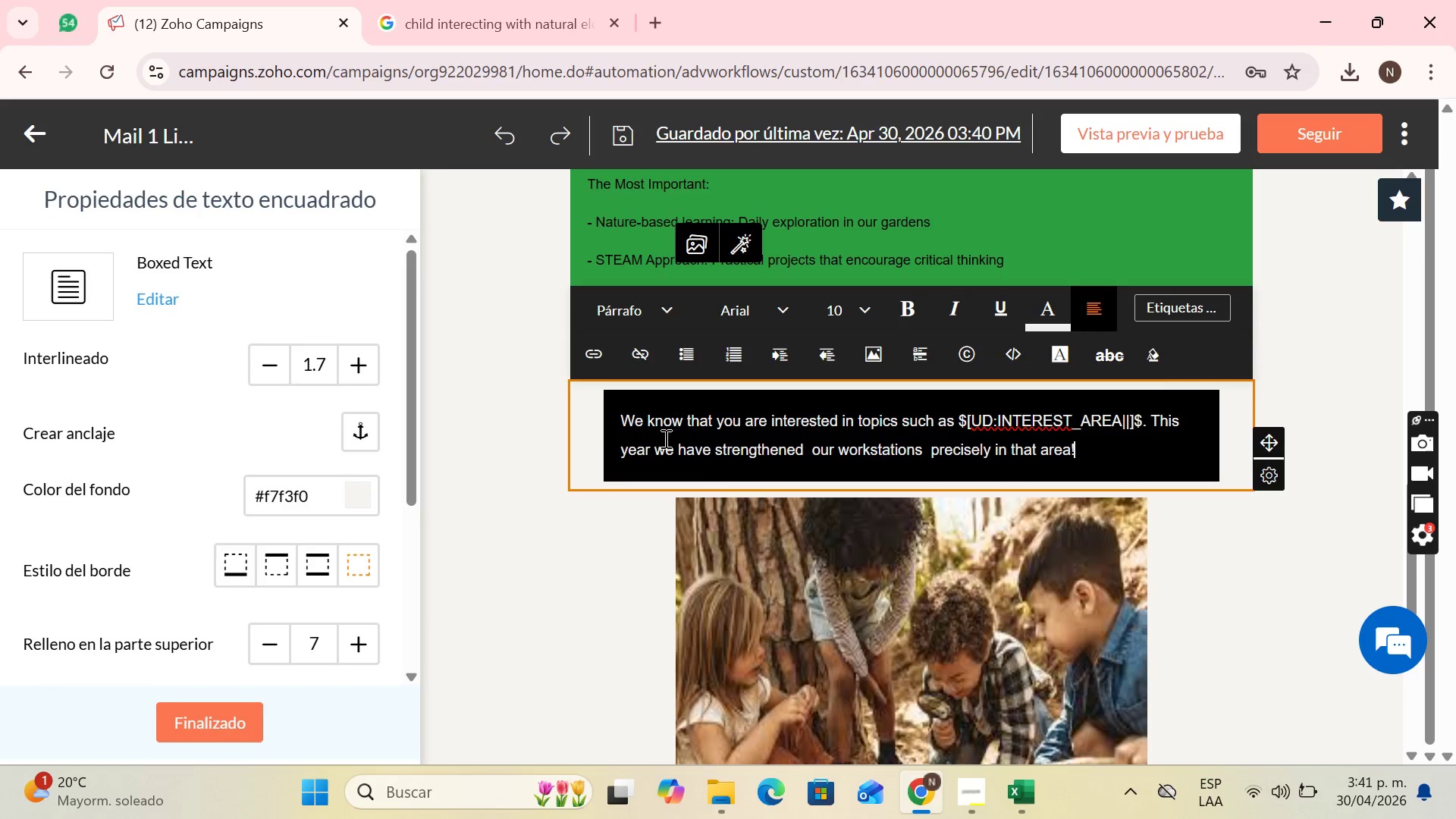 
left_click([589, 438])
 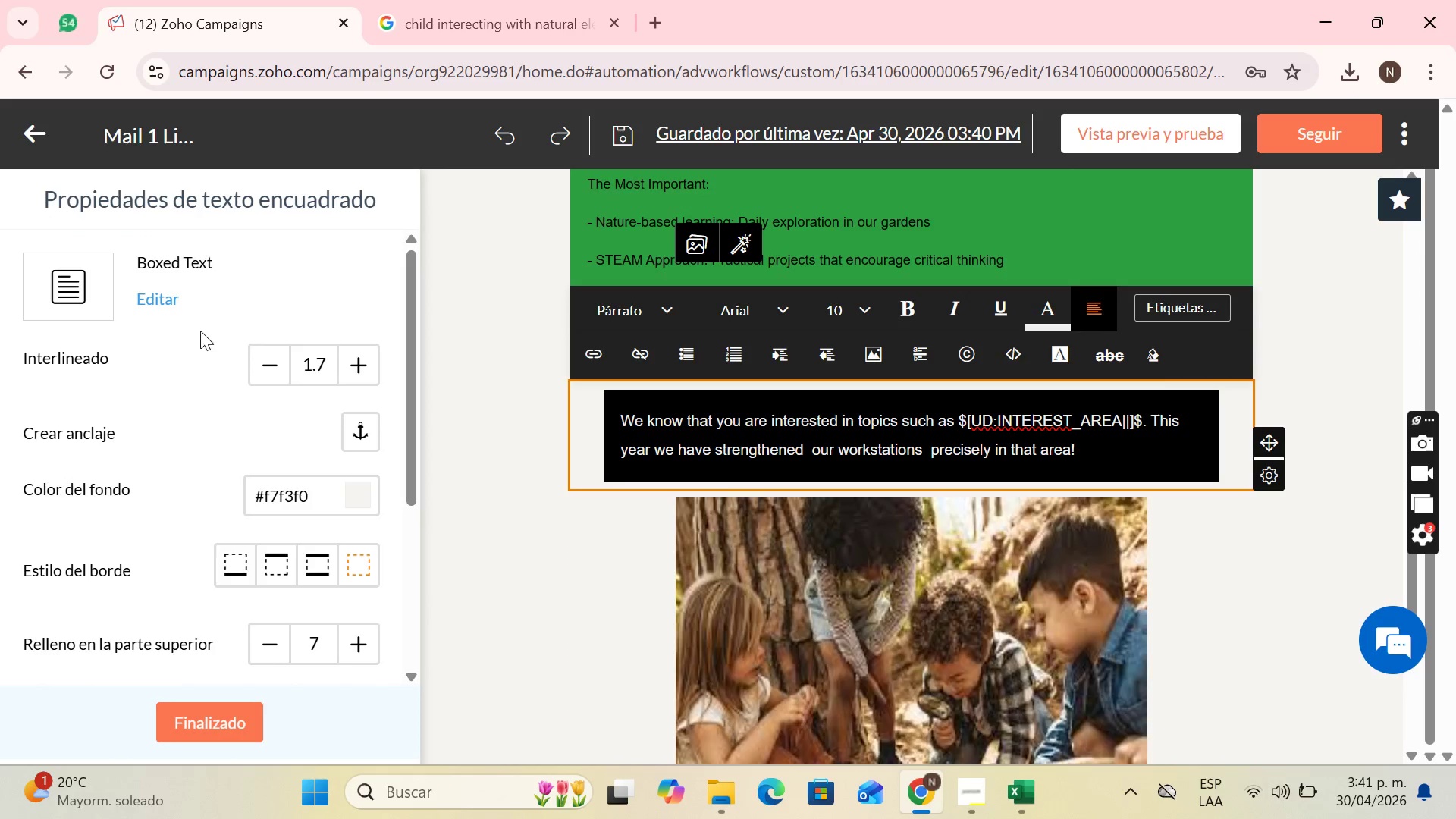 
left_click([1250, 573])
 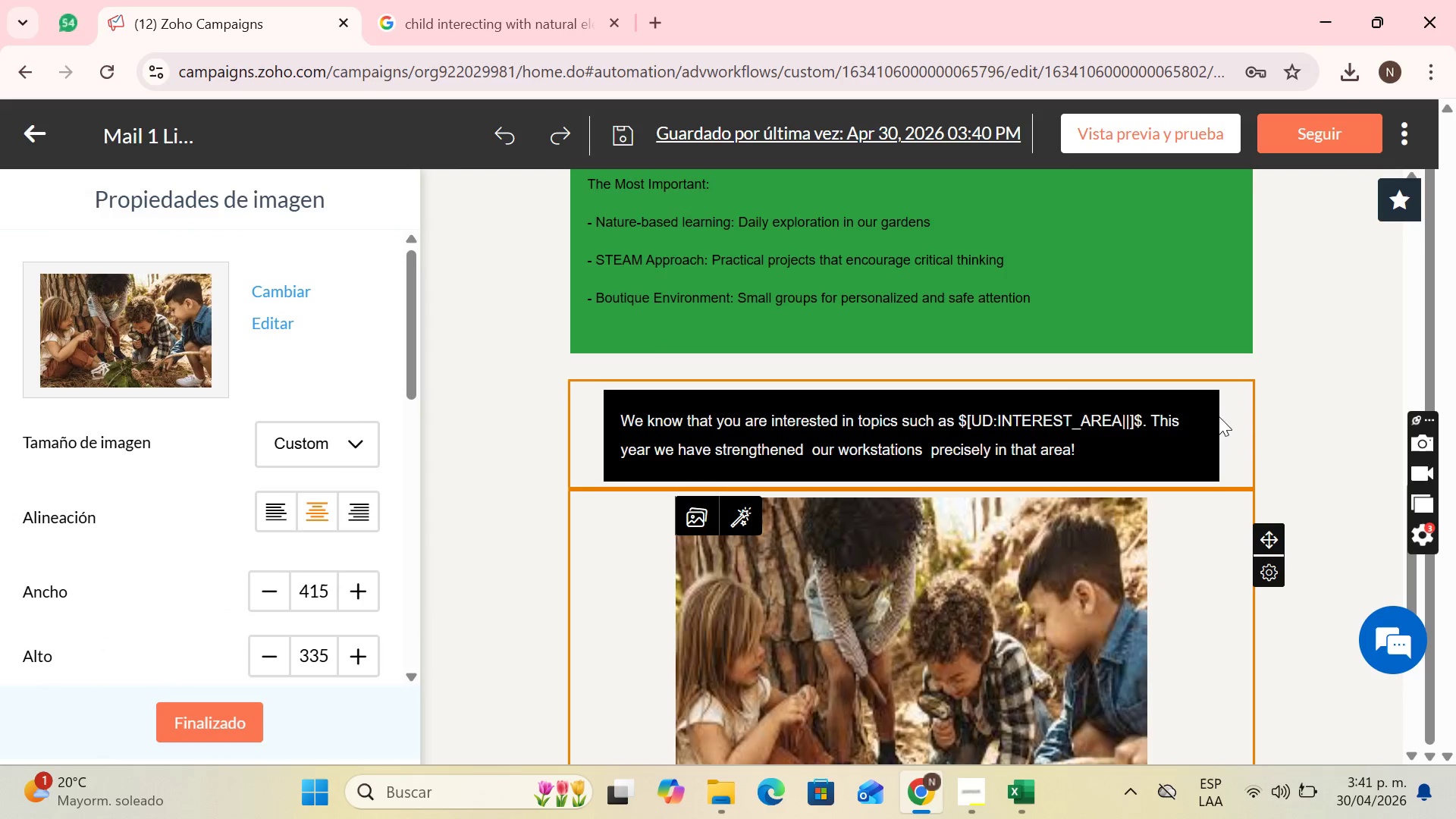 
scroll: coordinate [1169, 458], scroll_direction: down, amount: 2.0
 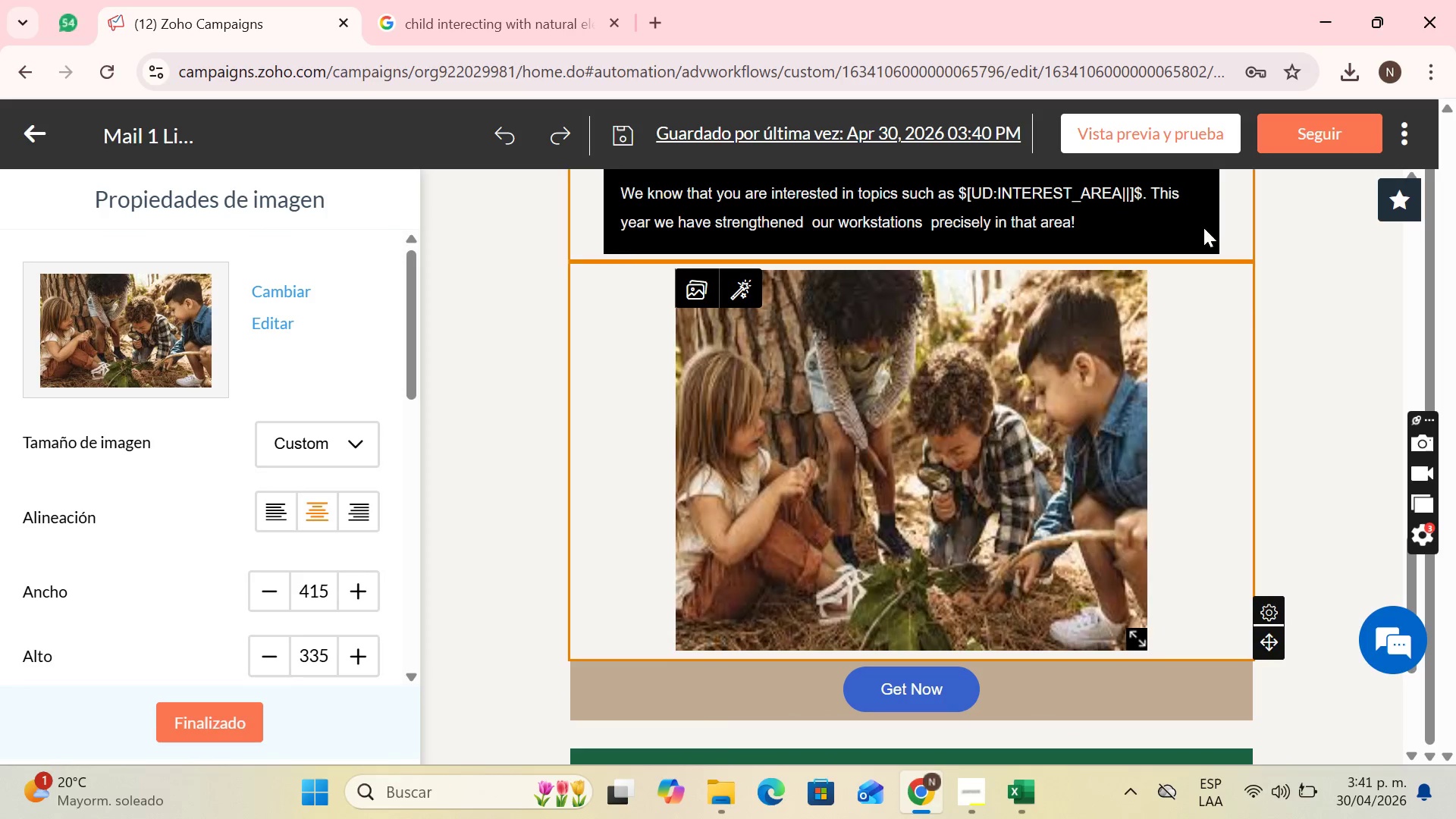 
left_click([1205, 226])
 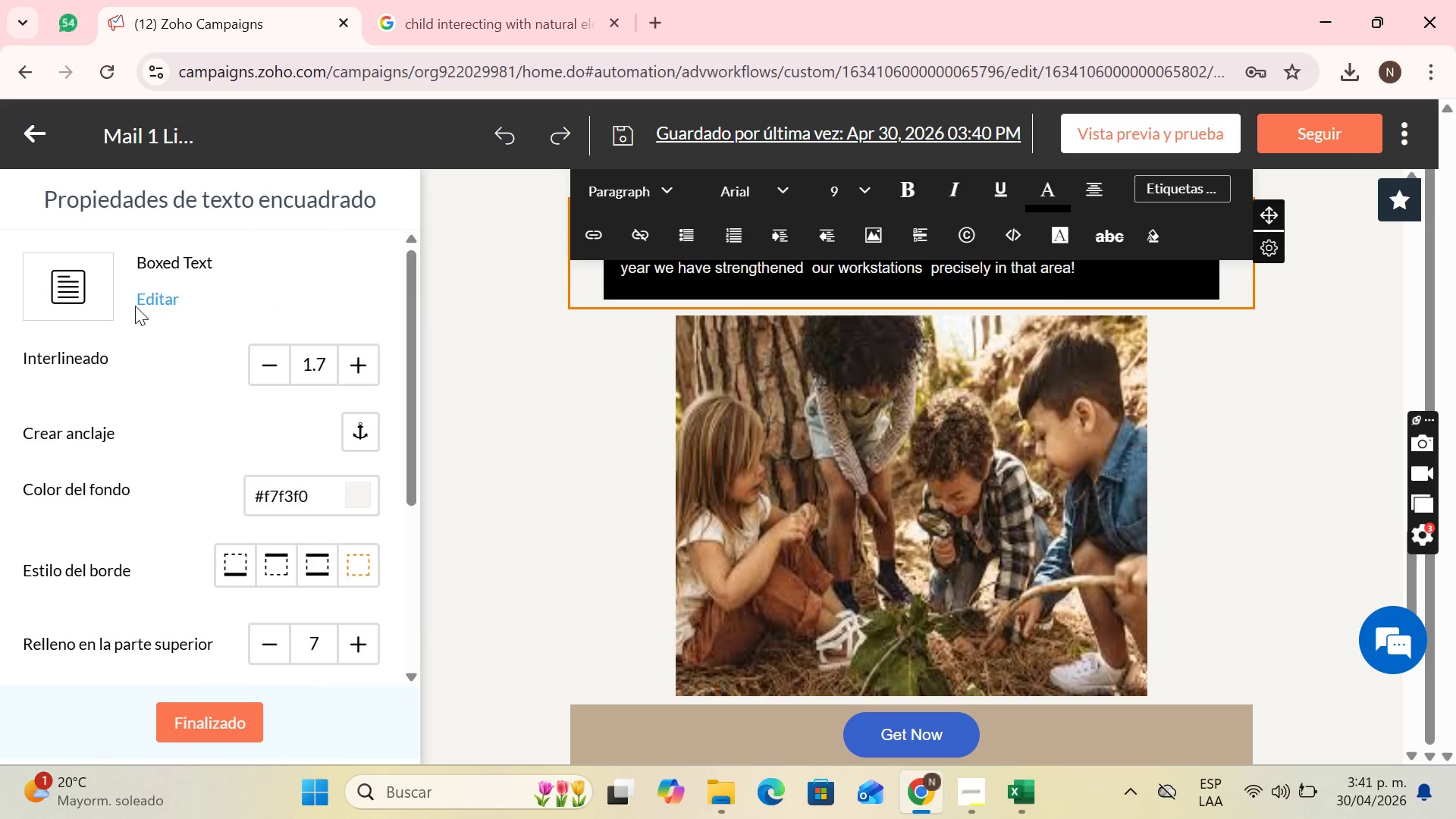 
double_click([149, 300])
 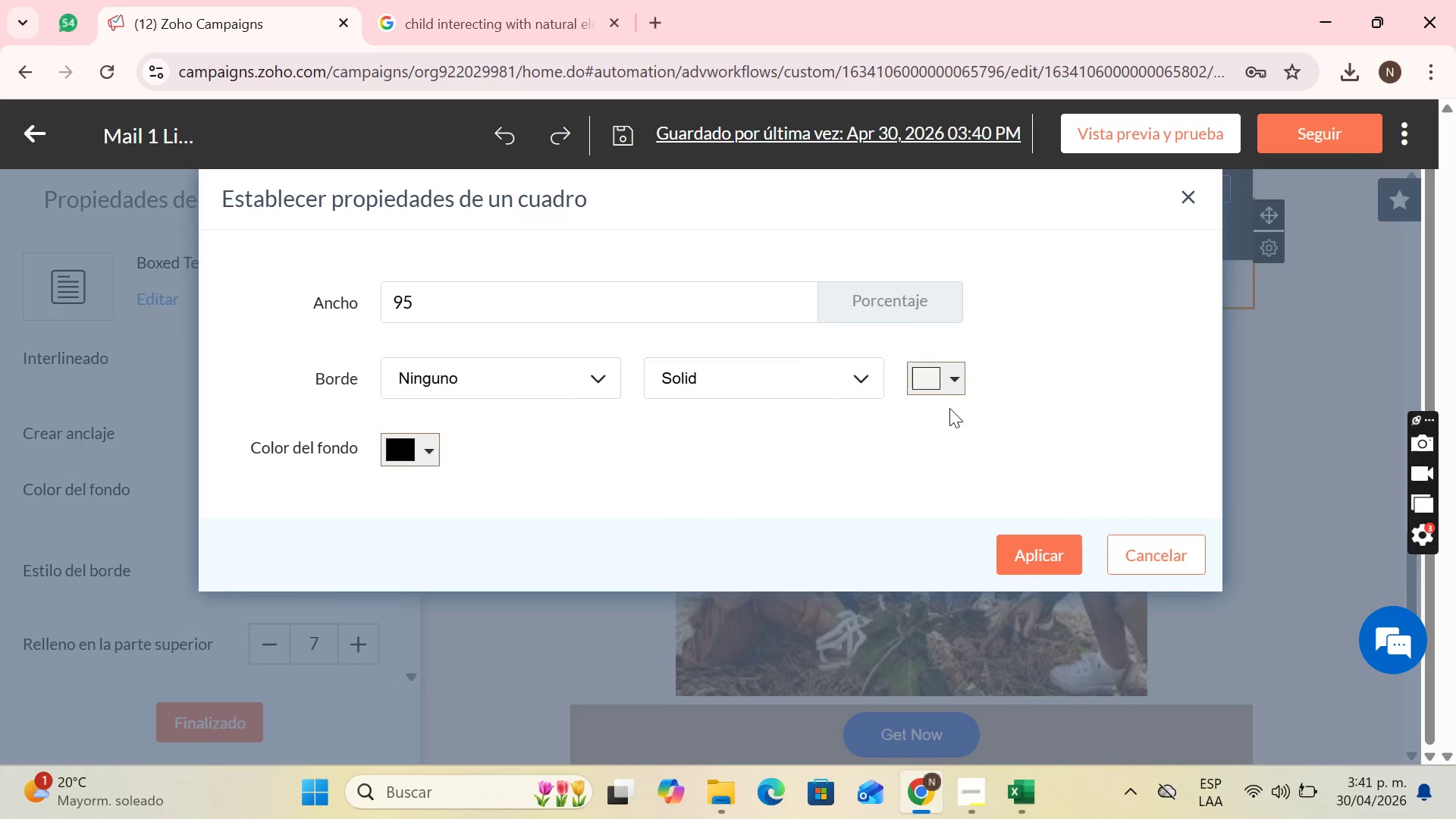 
left_click([943, 383])
 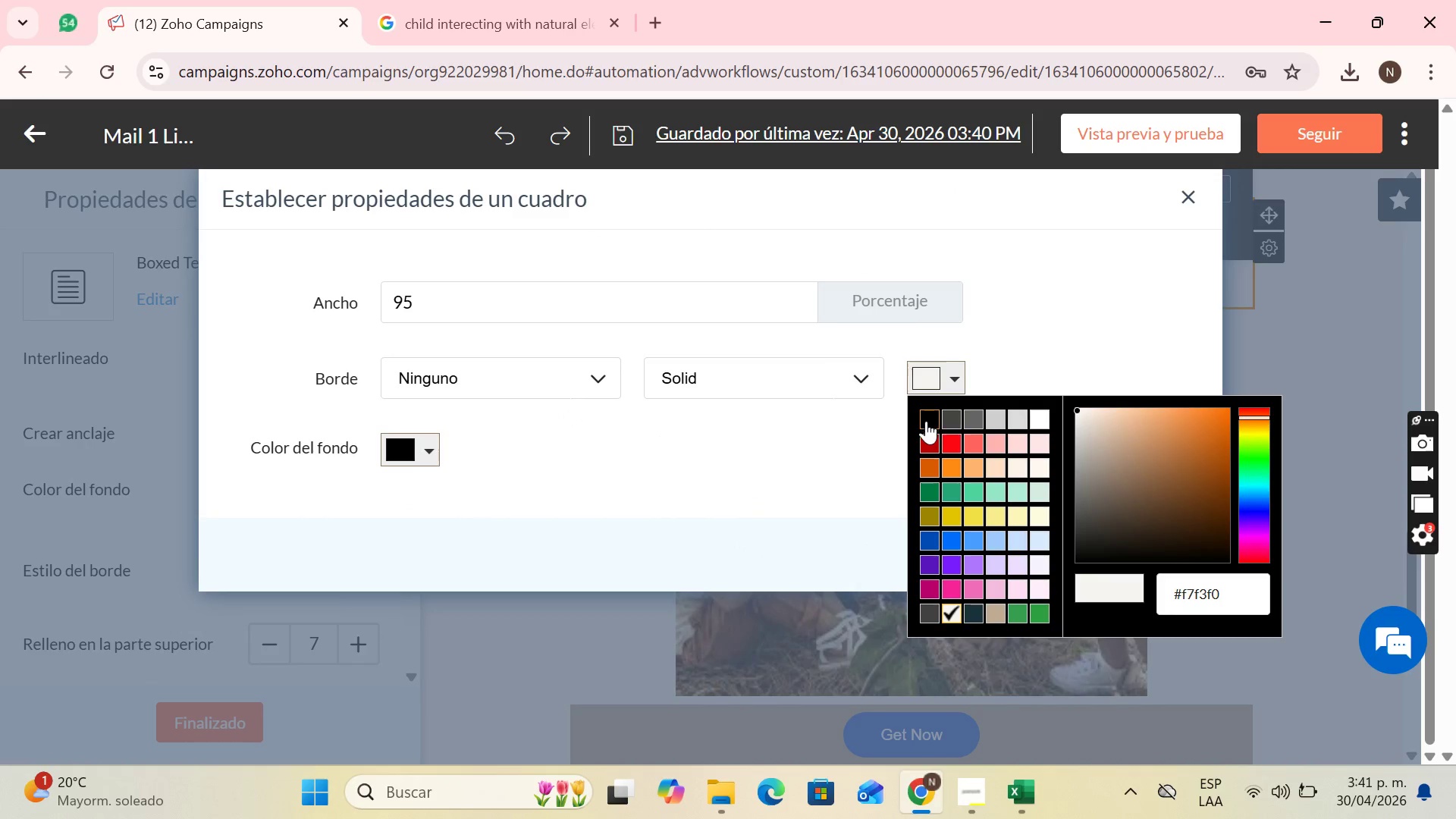 
left_click([926, 422])
 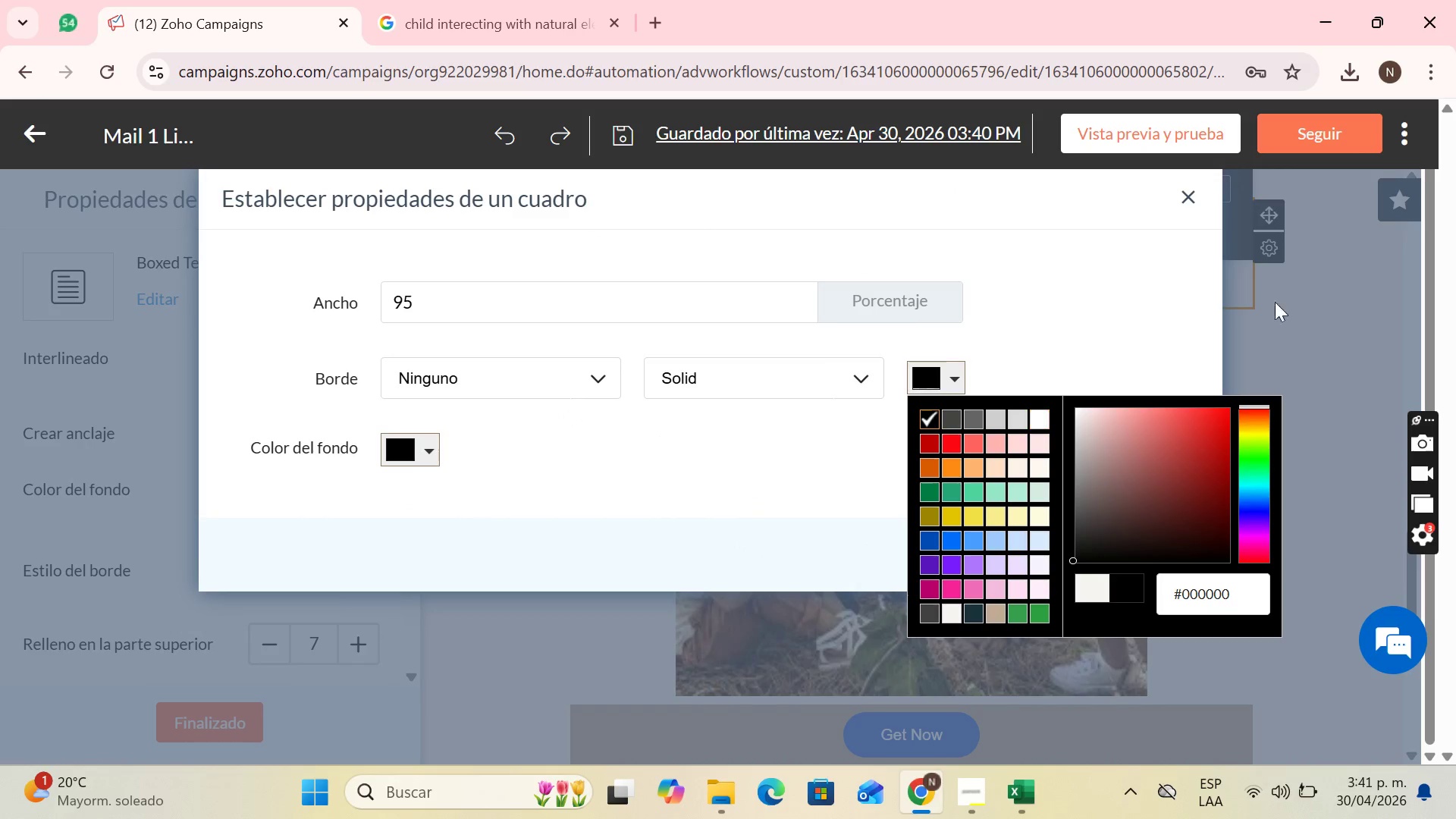 
left_click([1327, 276])
 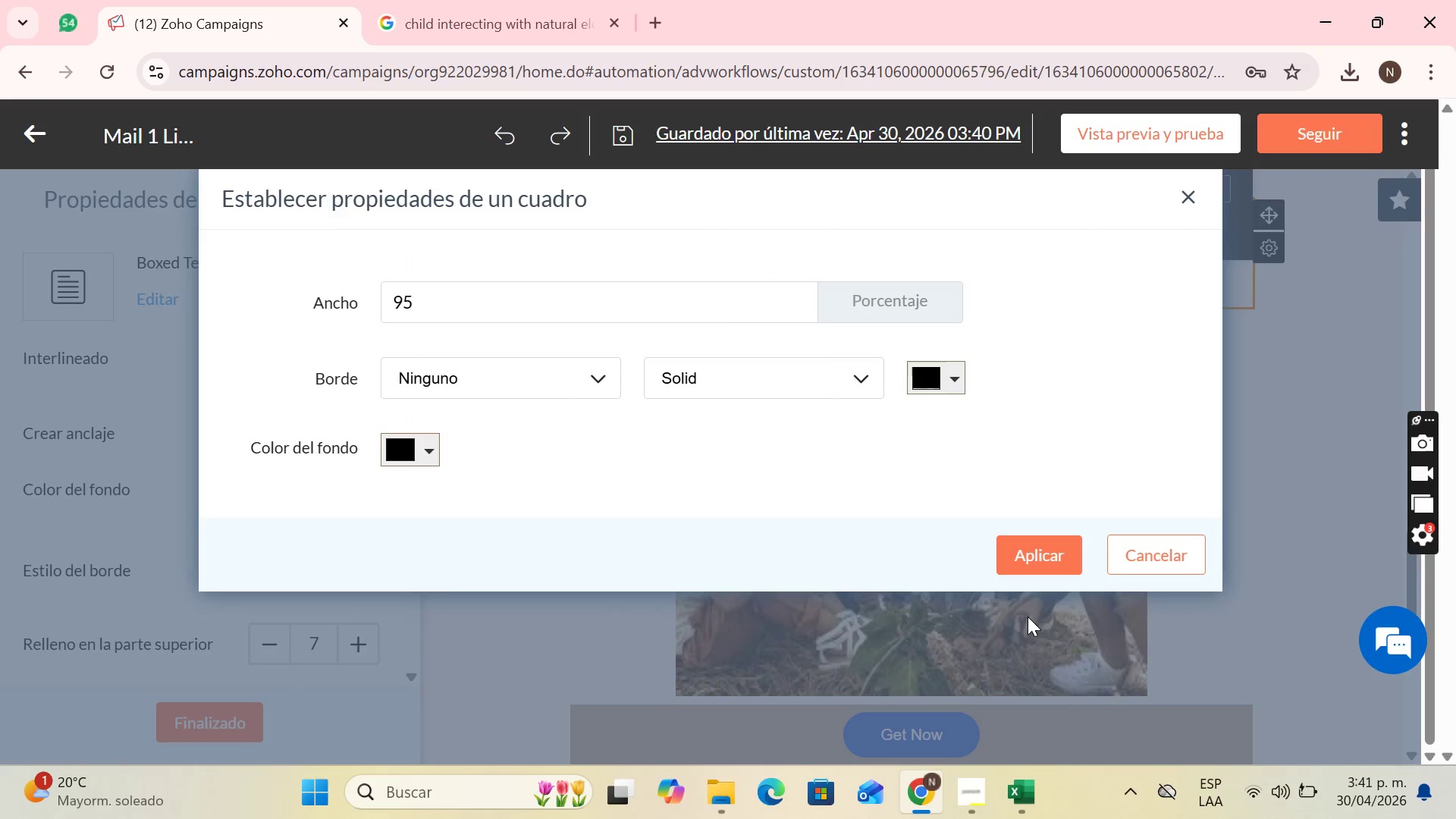 
left_click([1018, 555])
 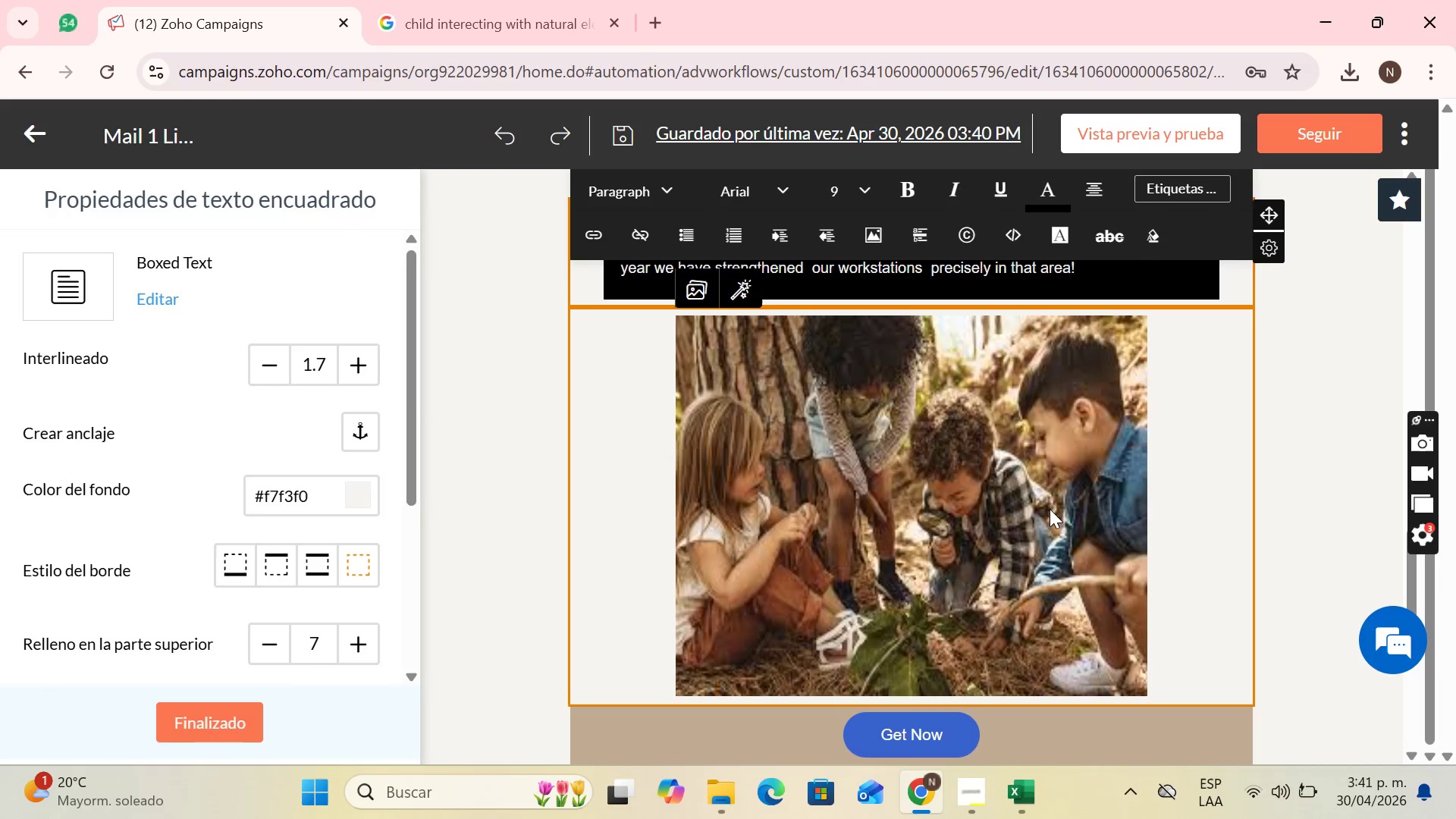 
scroll: coordinate [1056, 513], scroll_direction: up, amount: 2.0
 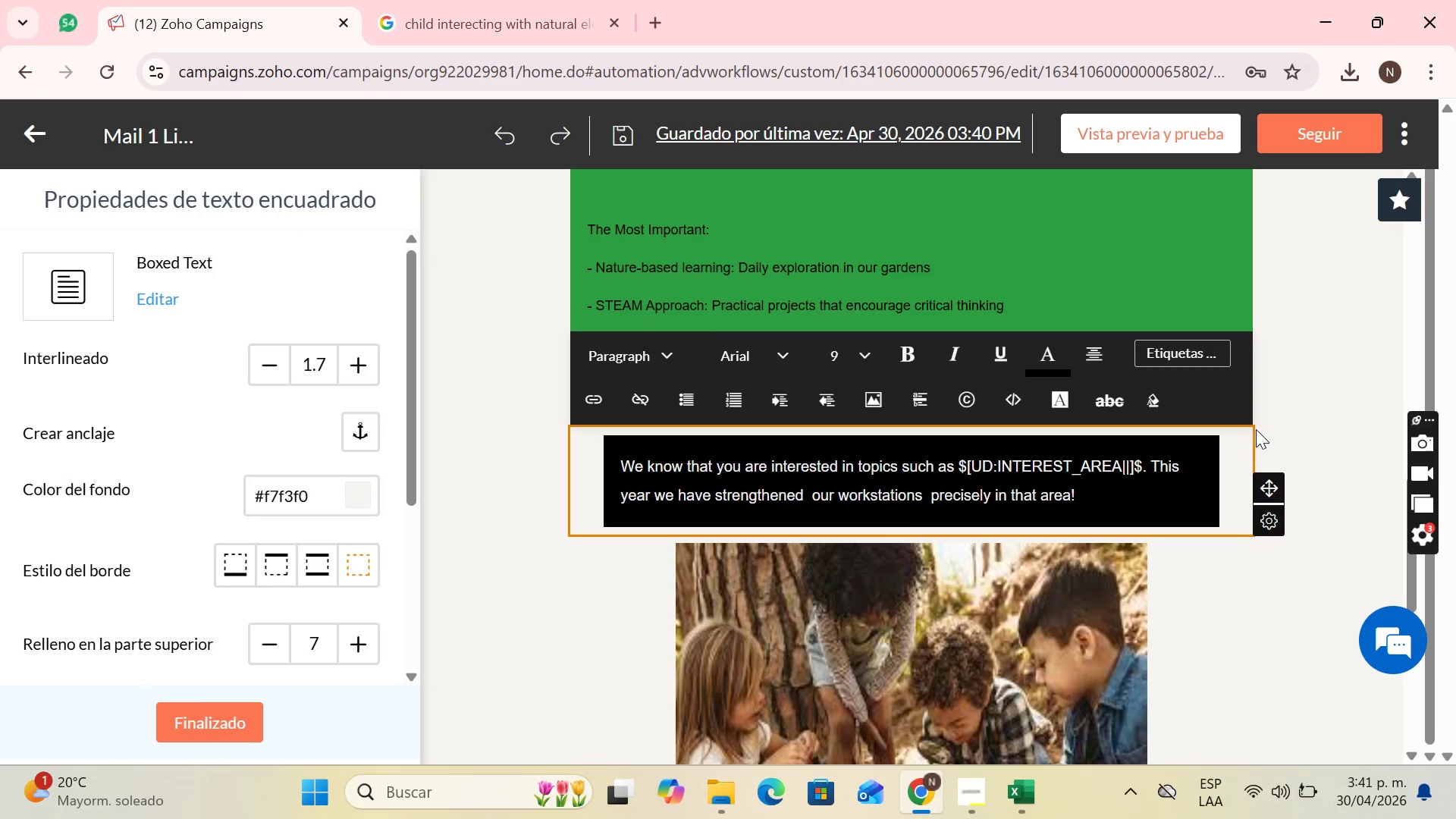 
double_click([1338, 436])
 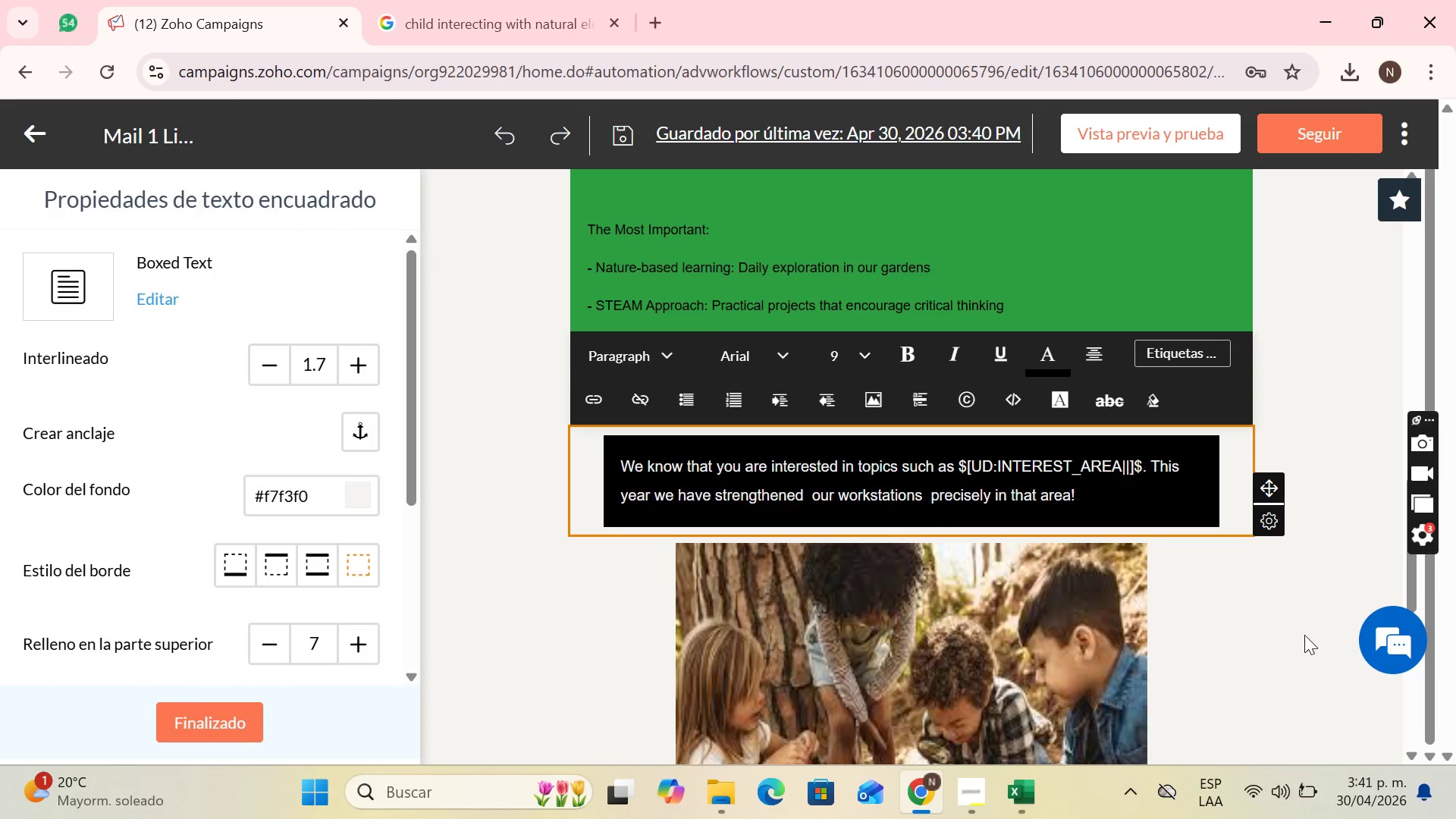 
left_click([1304, 635])
 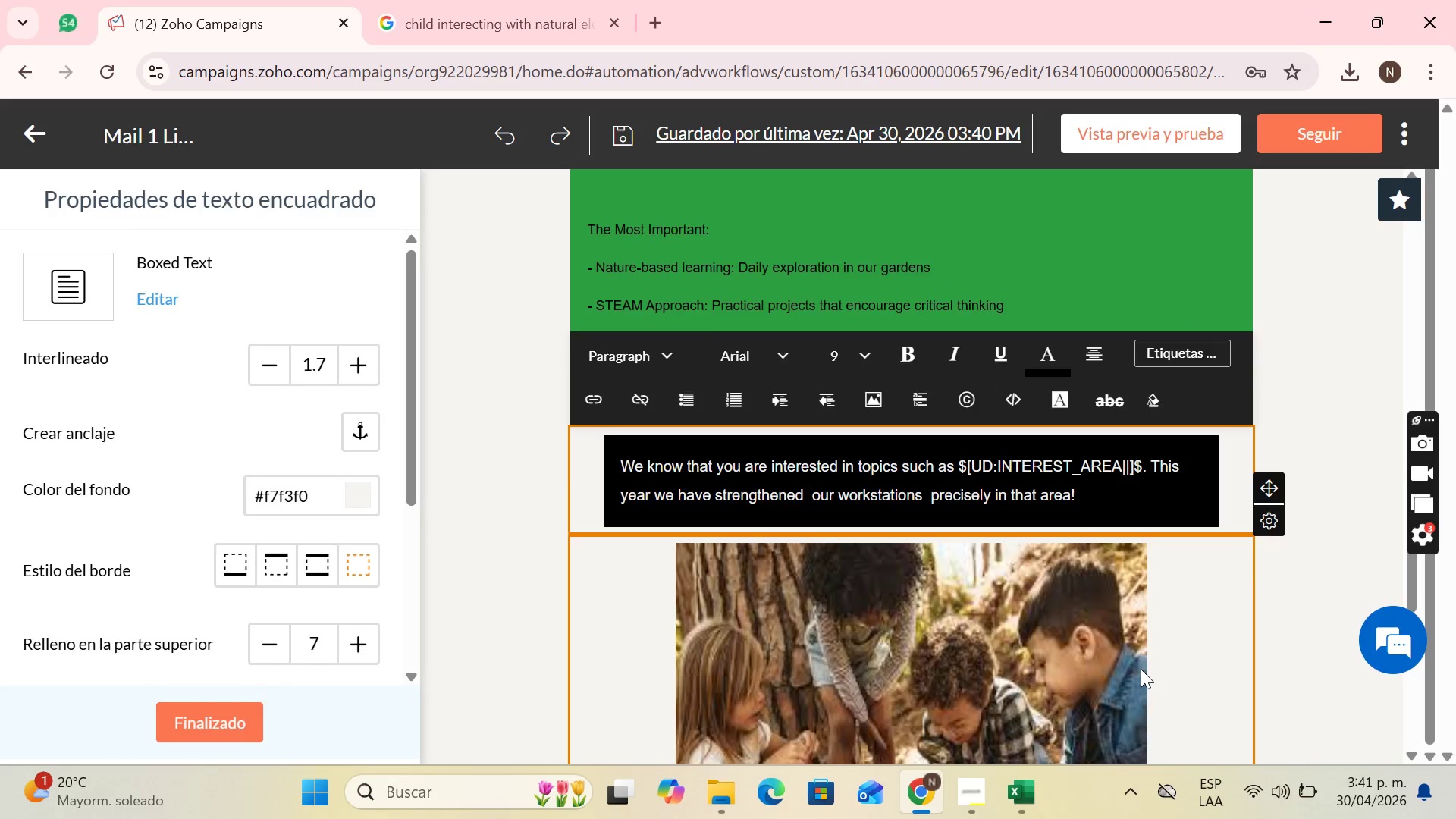 
left_click([1141, 669])
 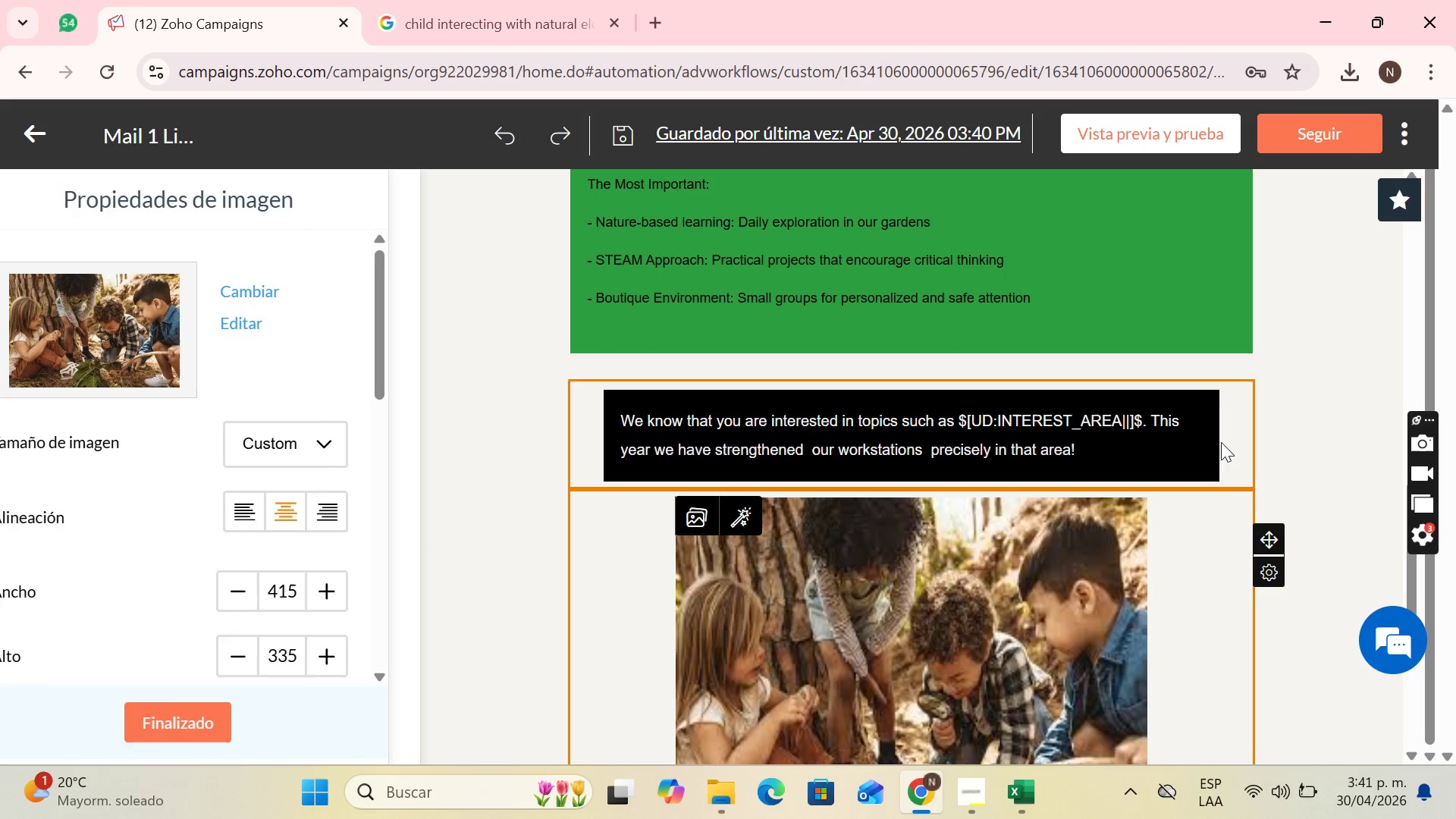 
left_click([1204, 438])
 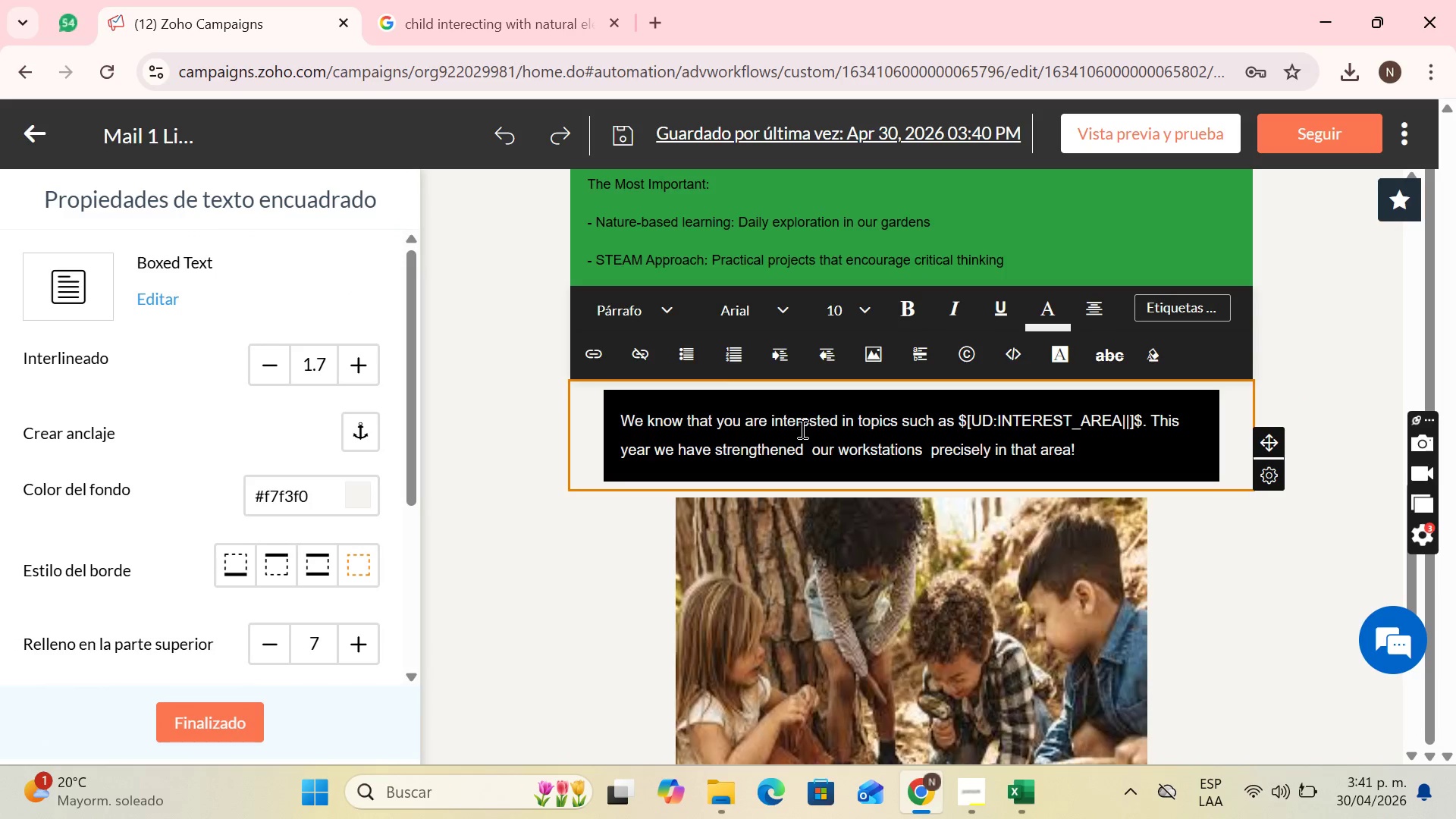 
scroll: coordinate [262, 491], scroll_direction: down, amount: 4.0
 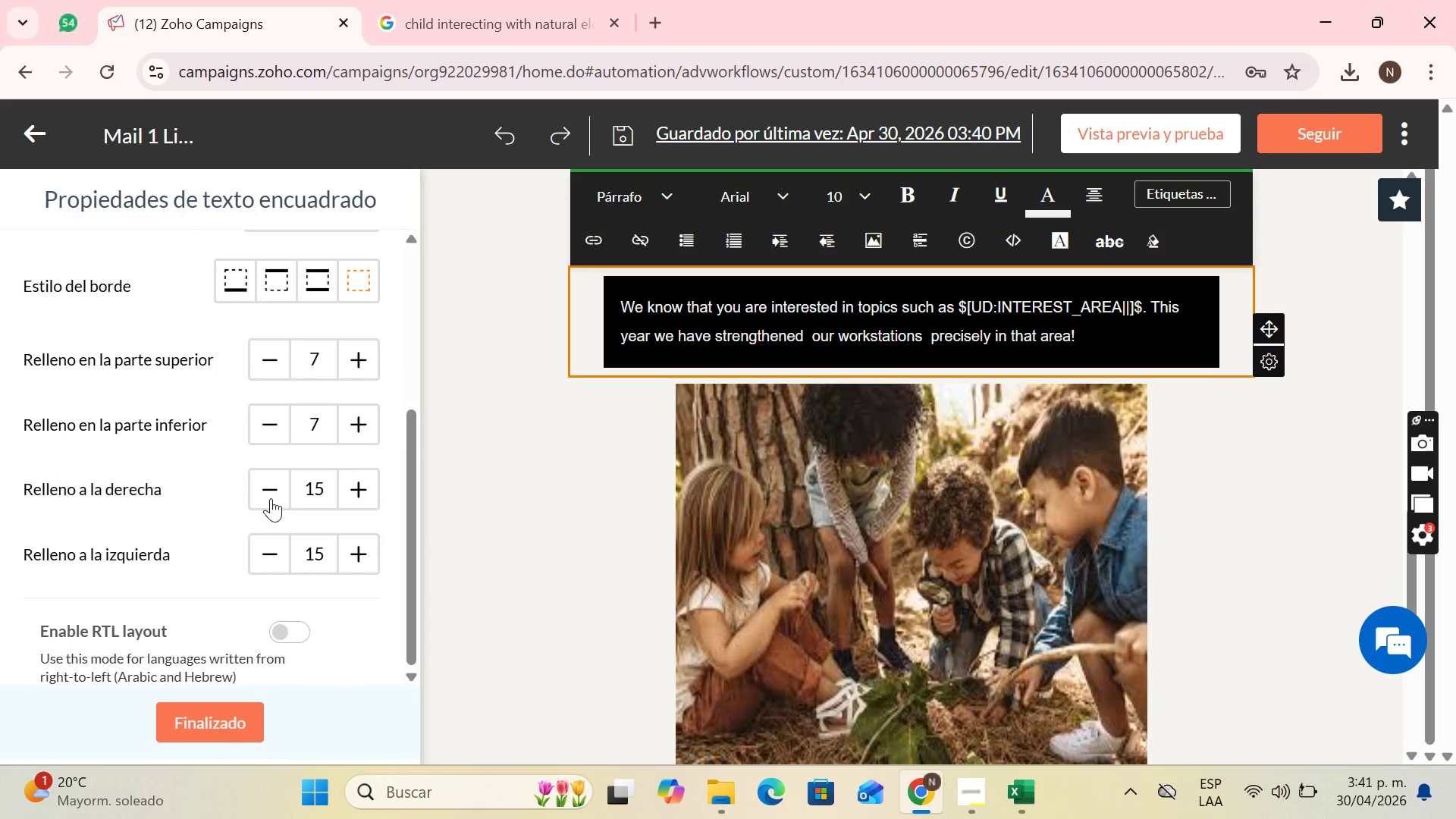 
scroll: coordinate [271, 498], scroll_direction: up, amount: 1.0
 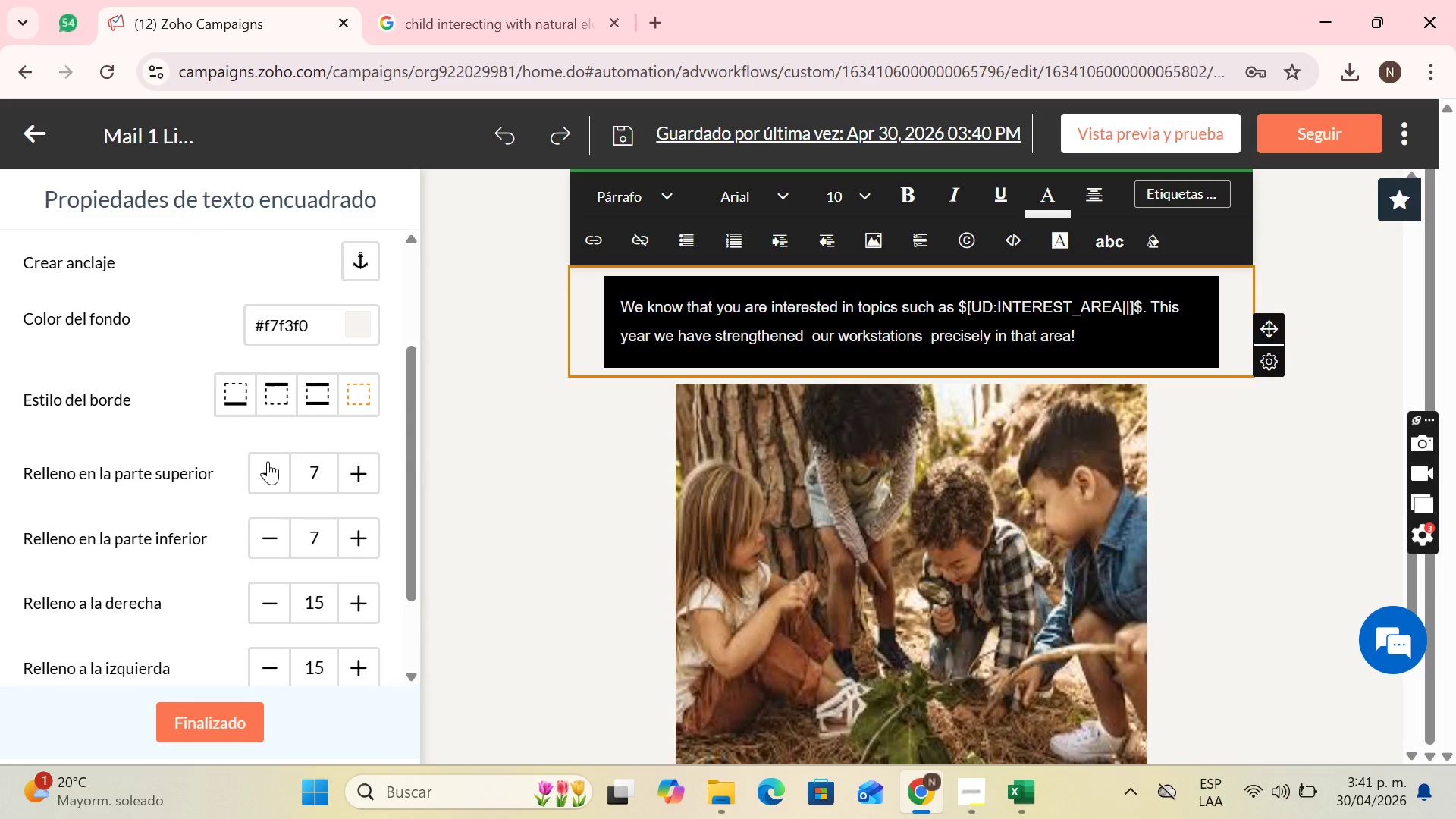 
double_click([268, 461])
 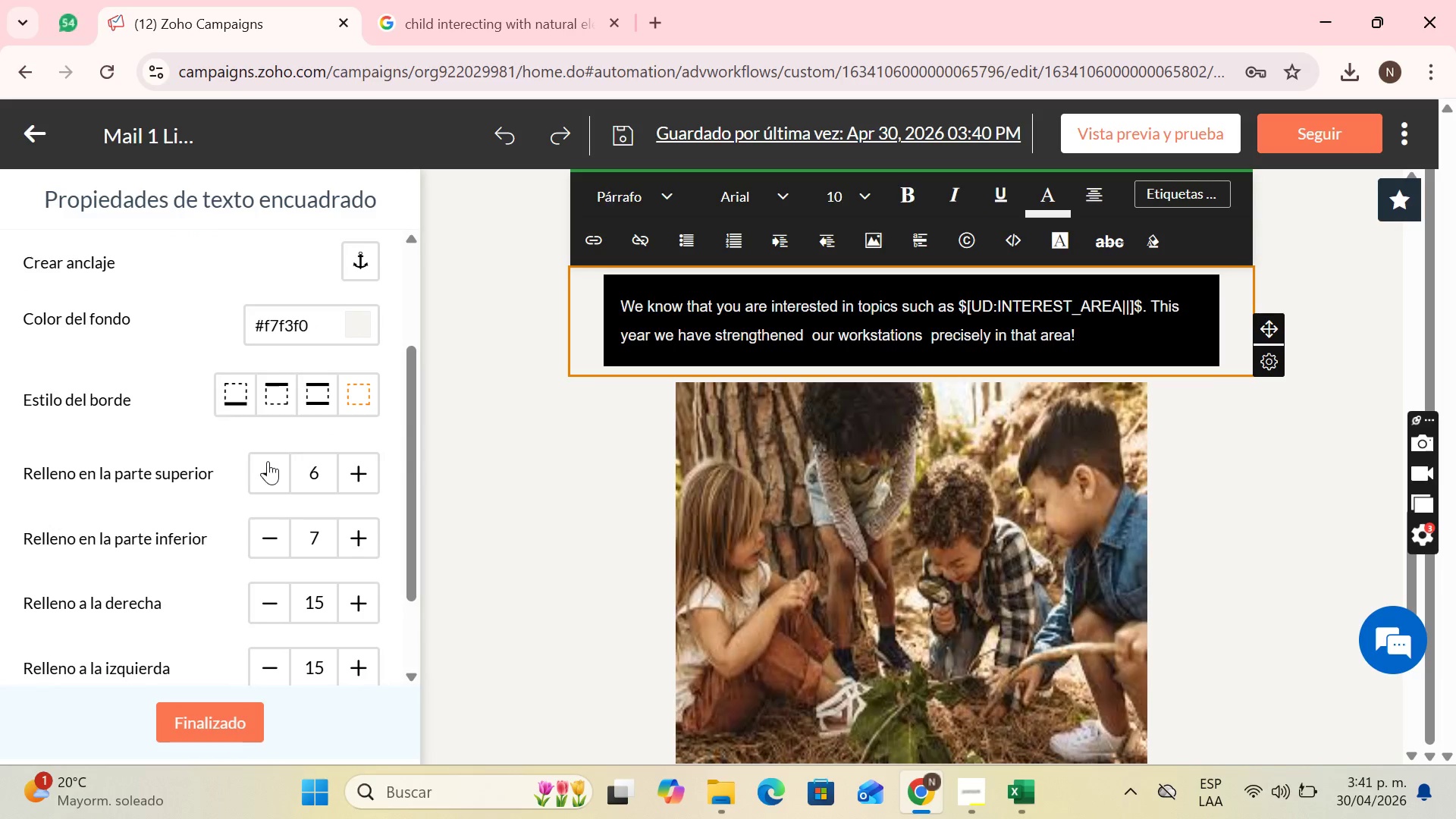 
triple_click([268, 461])
 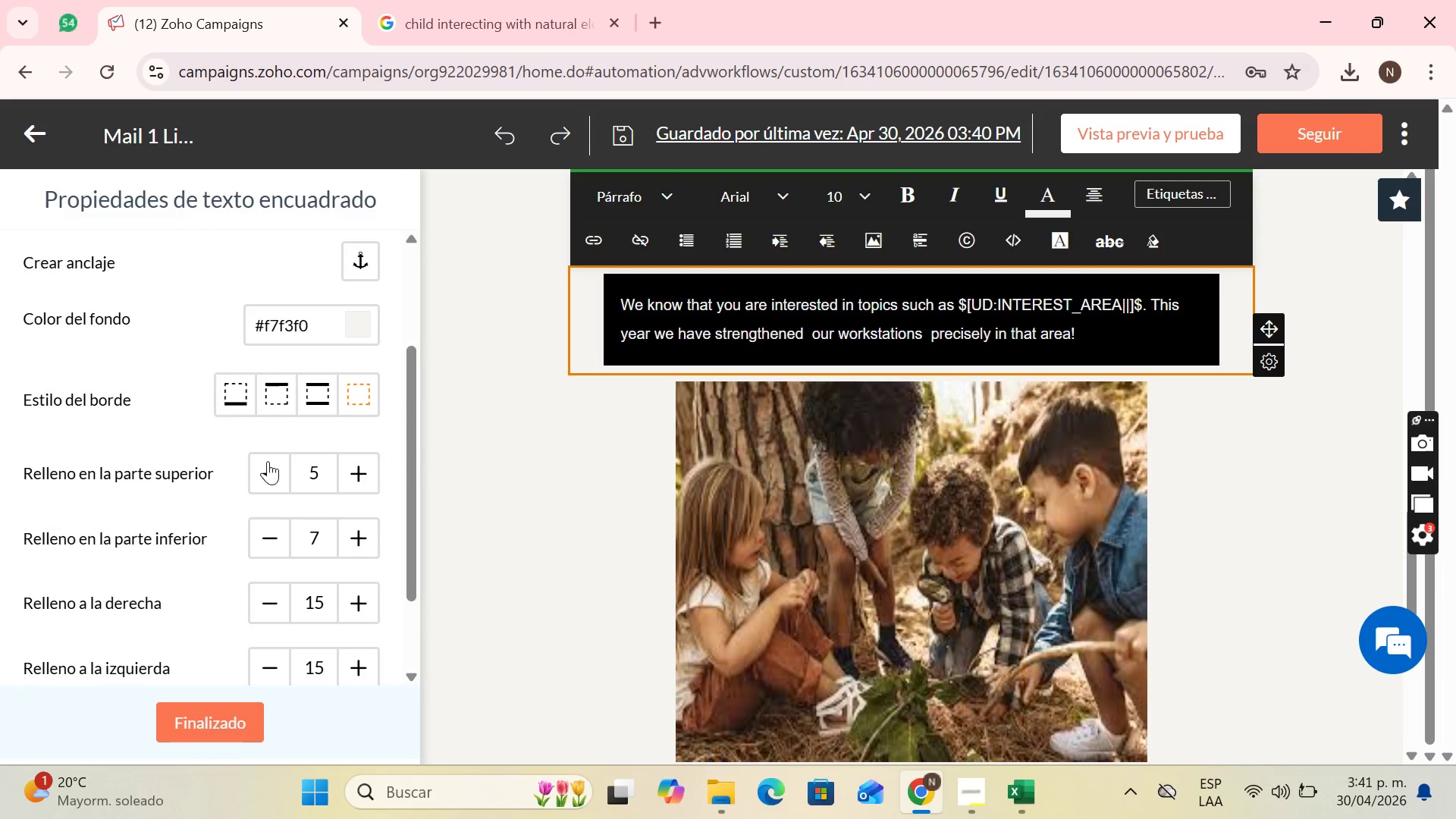 
triple_click([268, 461])
 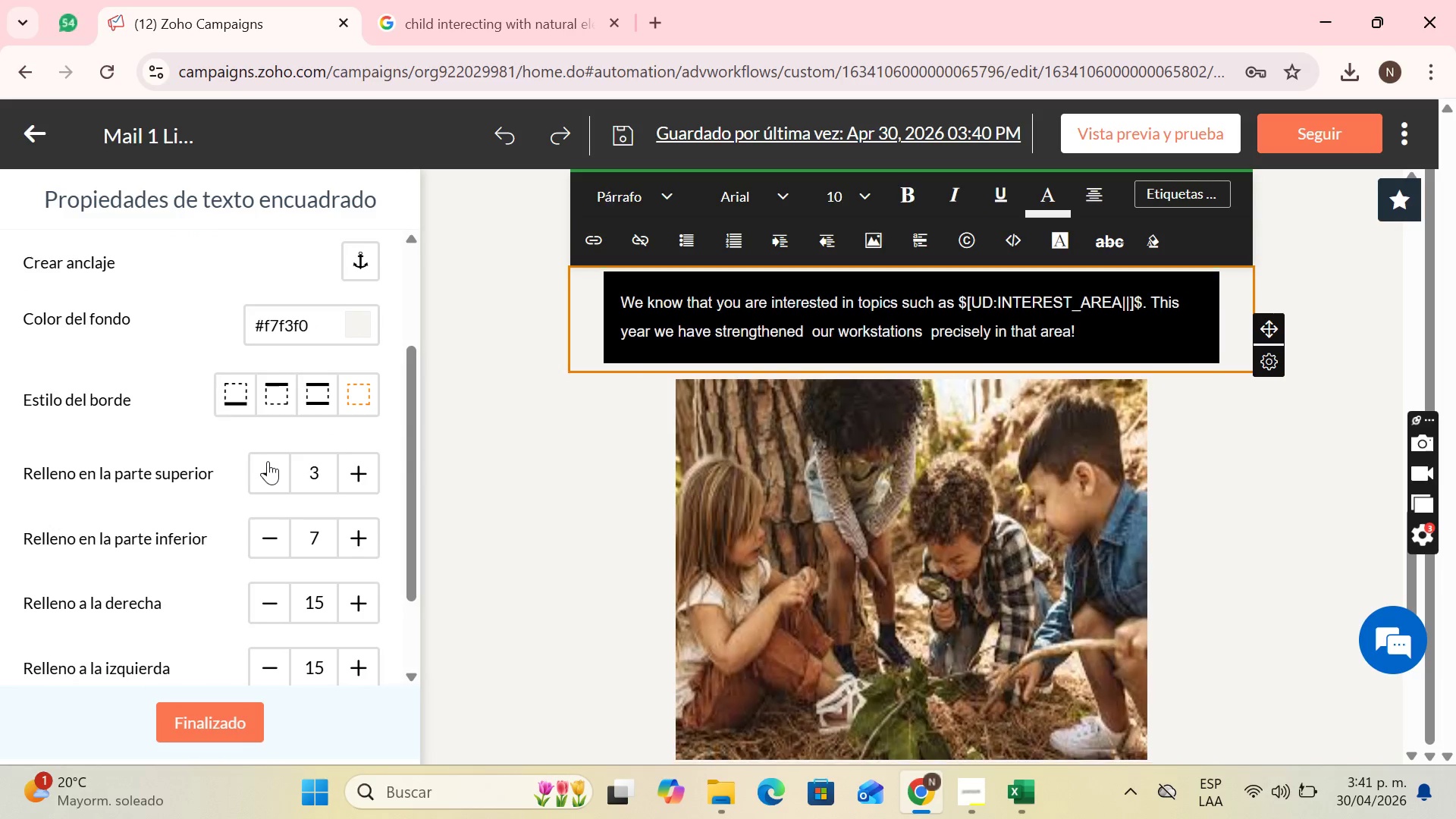 
triple_click([268, 461])
 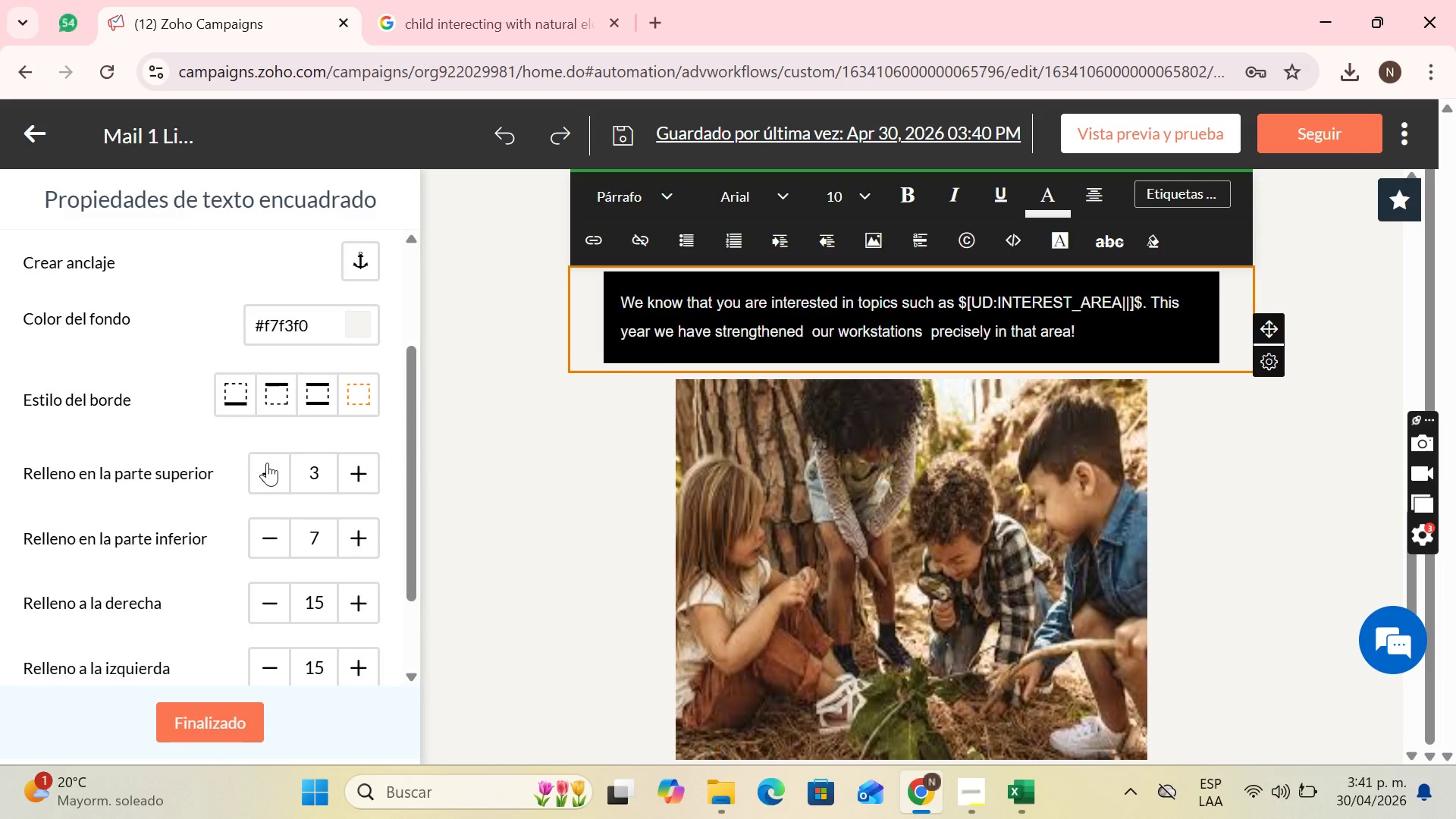 
triple_click([267, 463])
 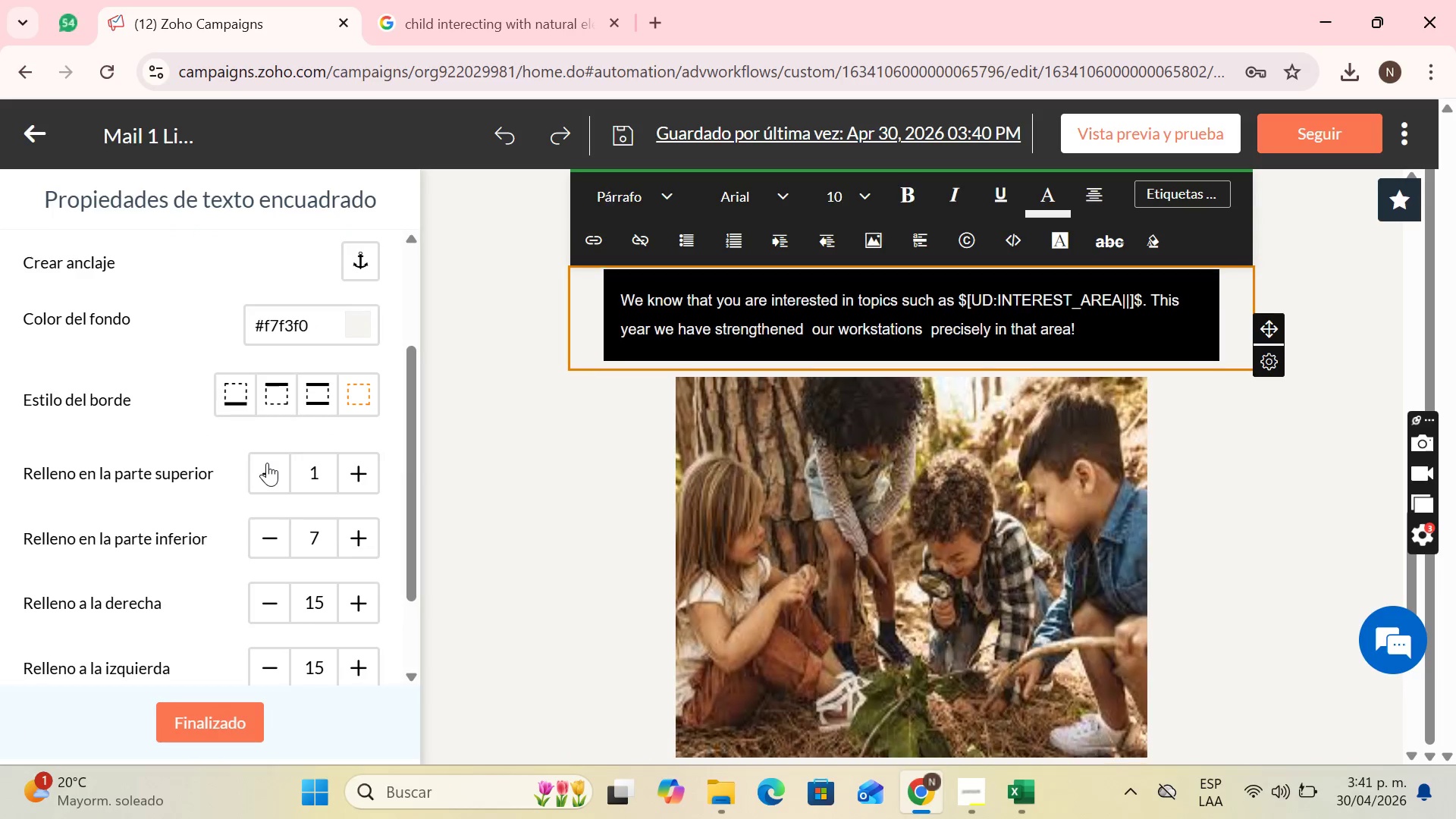 
triple_click([267, 463])
 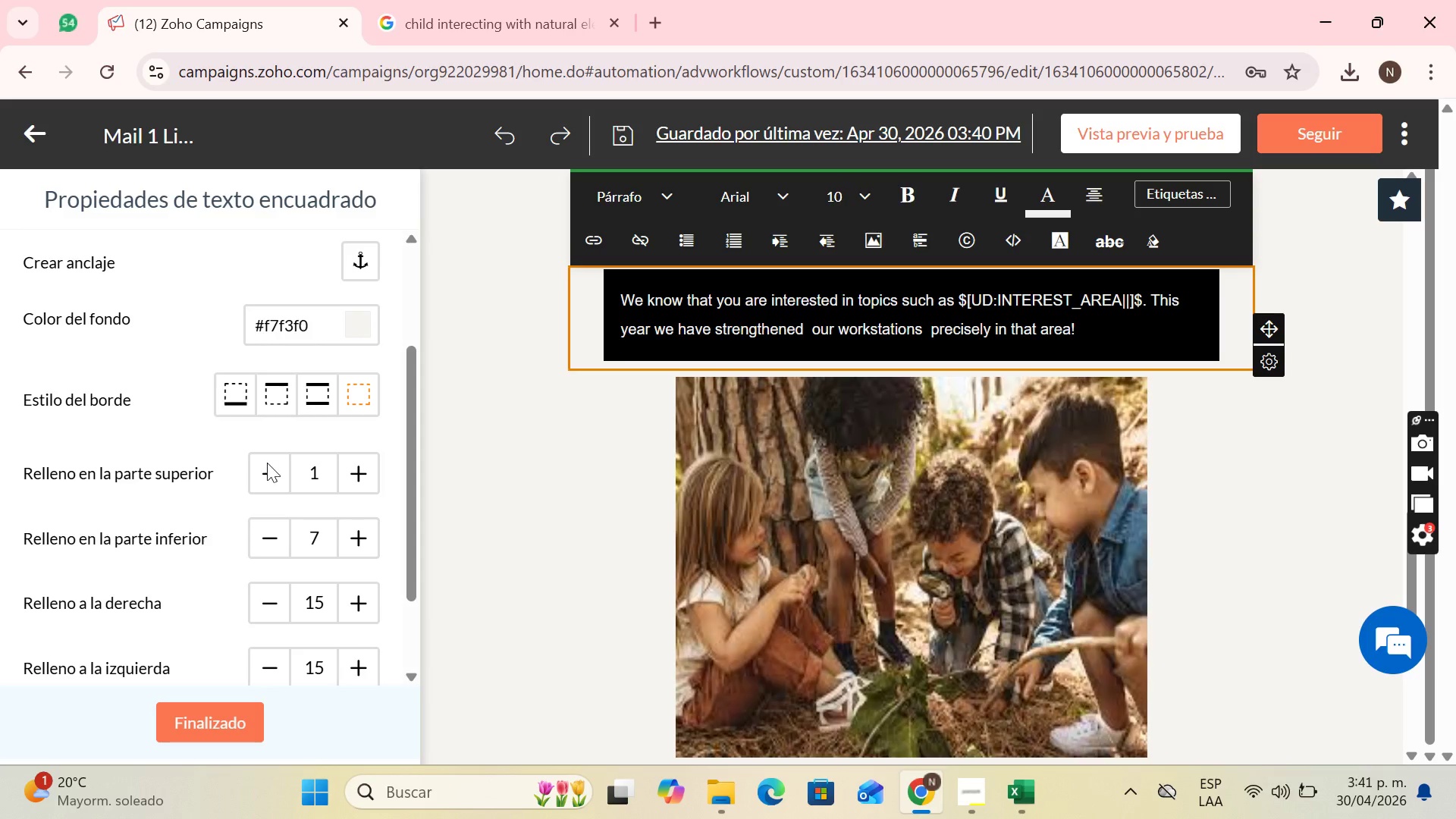 
triple_click([267, 463])
 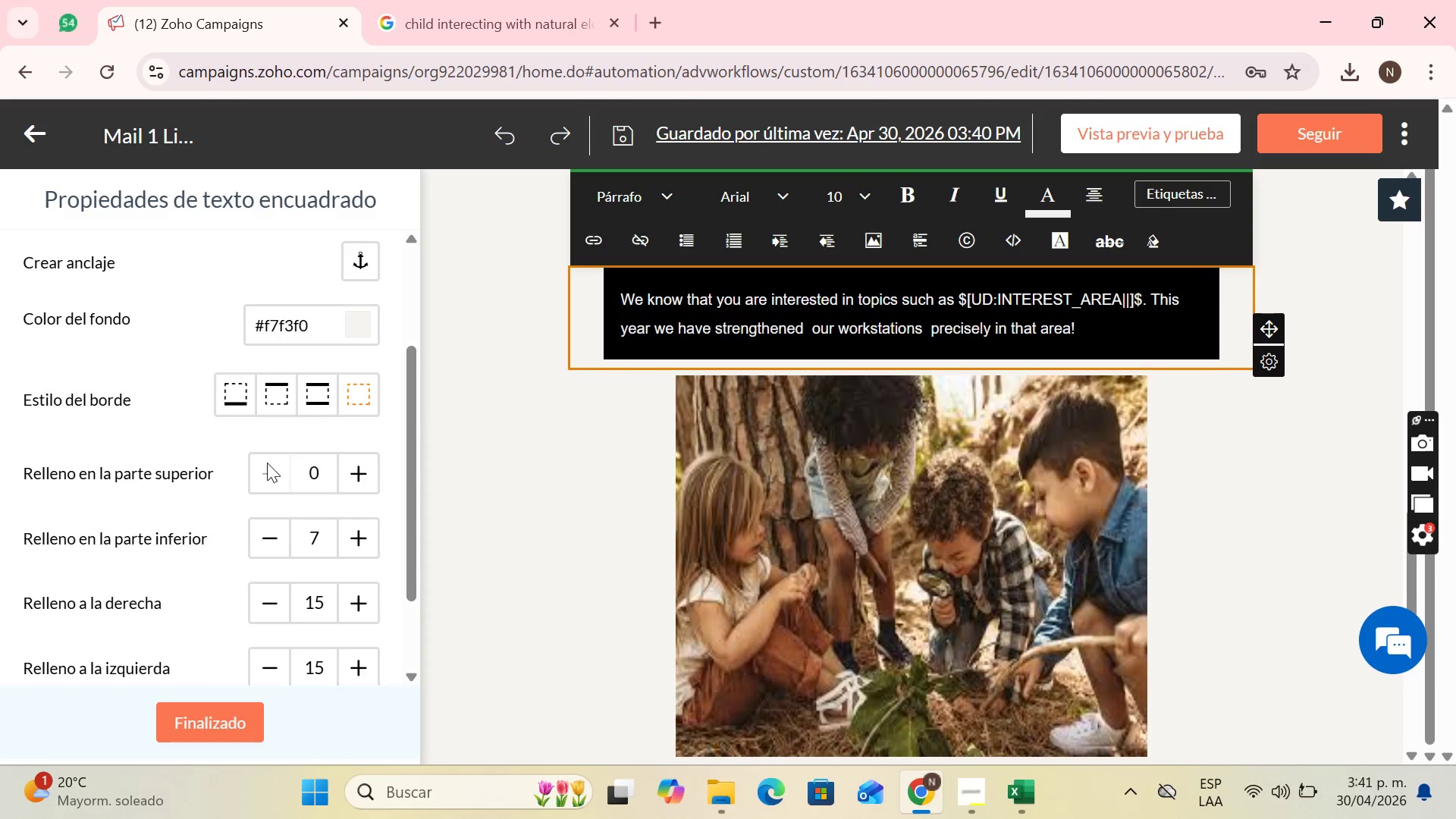 
triple_click([267, 463])
 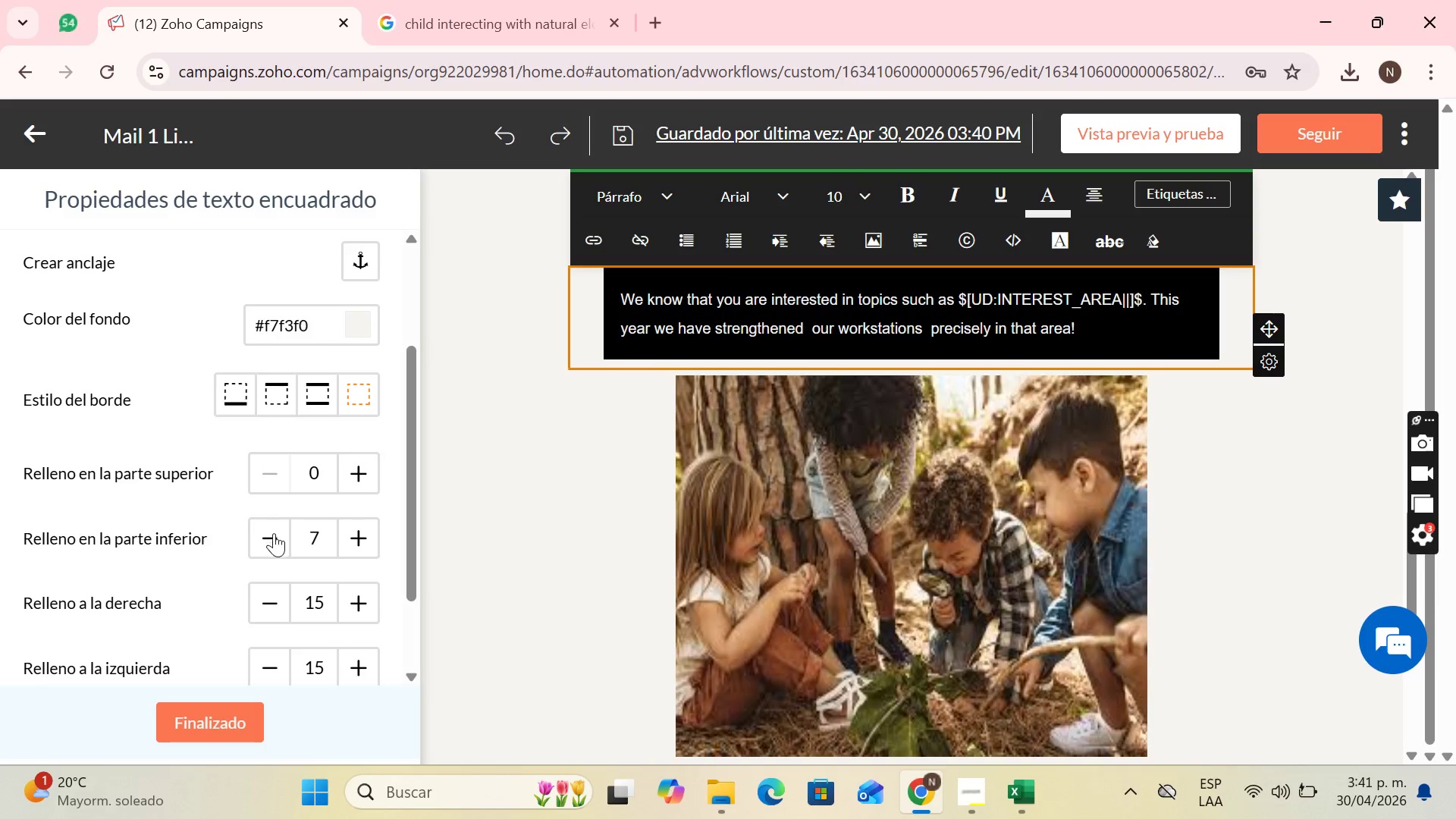 
double_click([272, 534])
 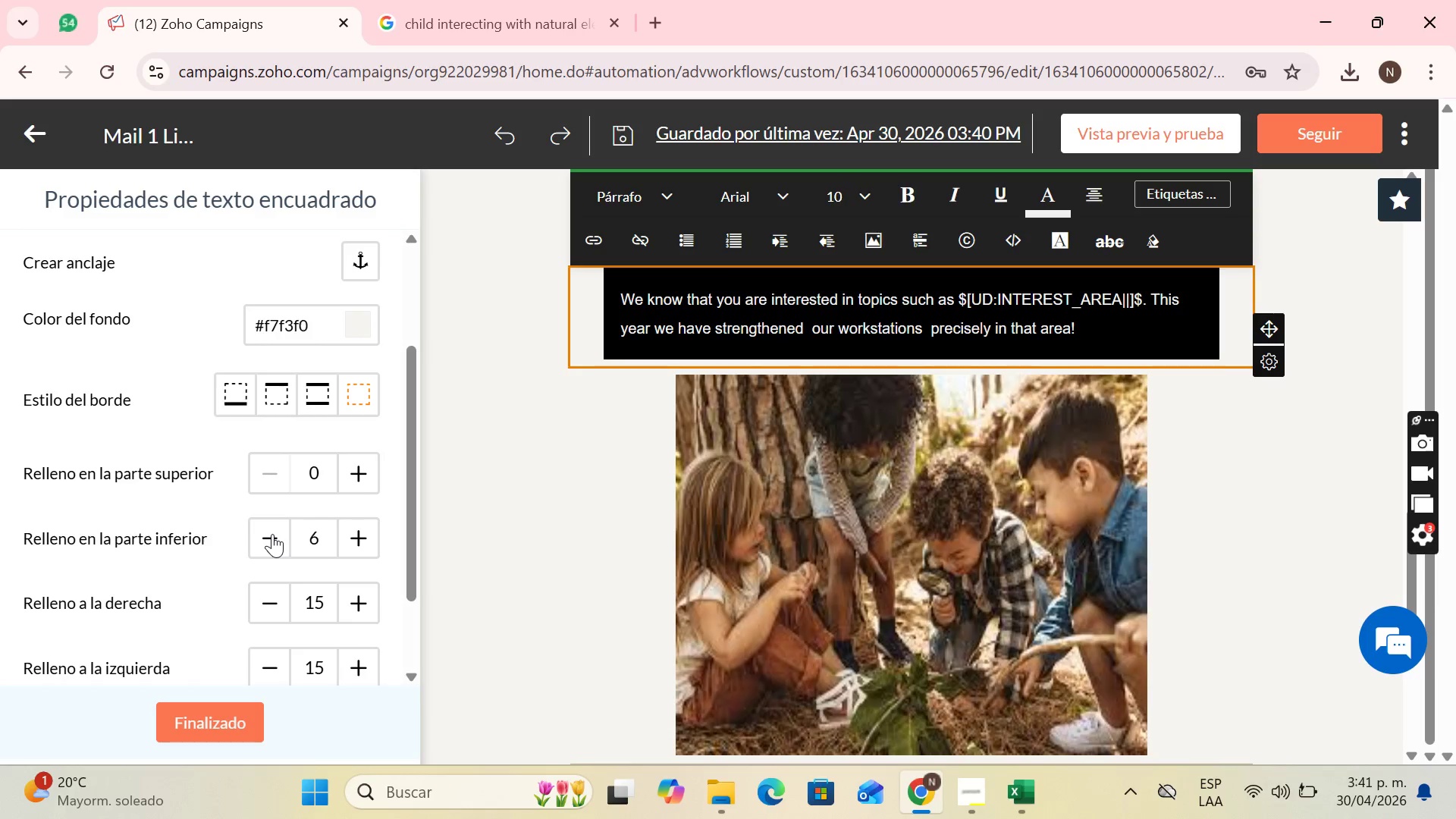 
triple_click([272, 534])
 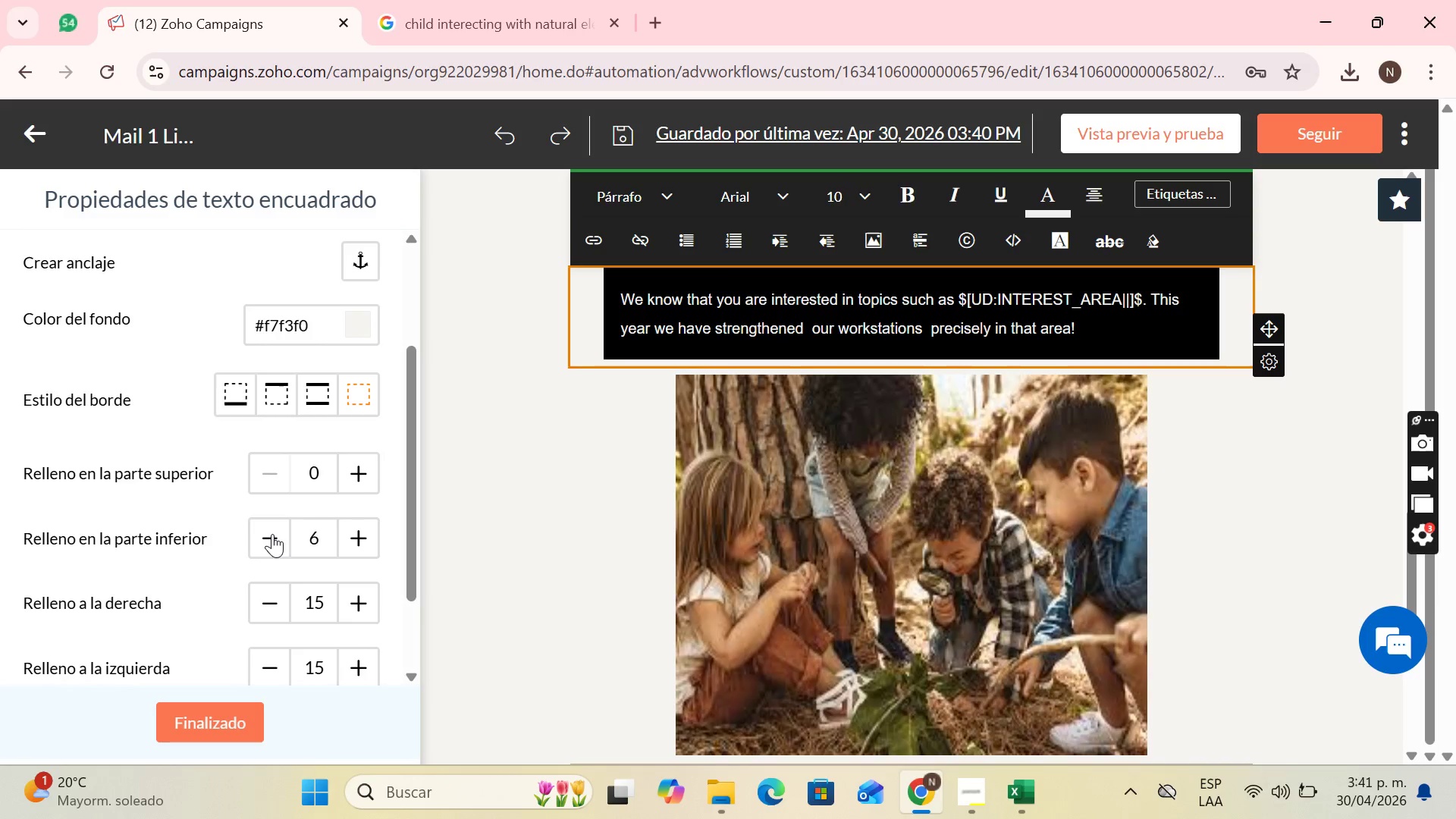 
triple_click([272, 534])
 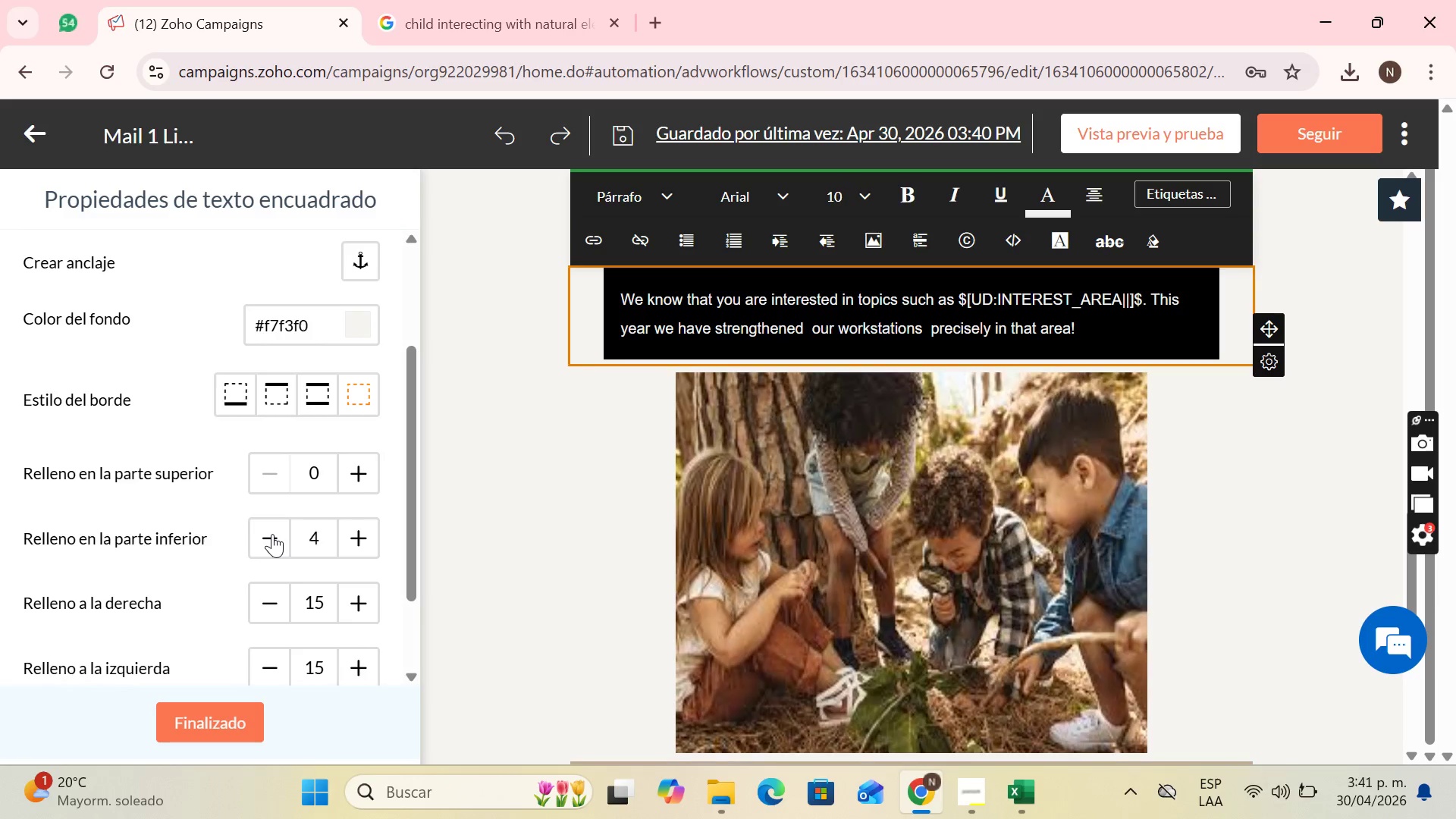 
triple_click([272, 534])
 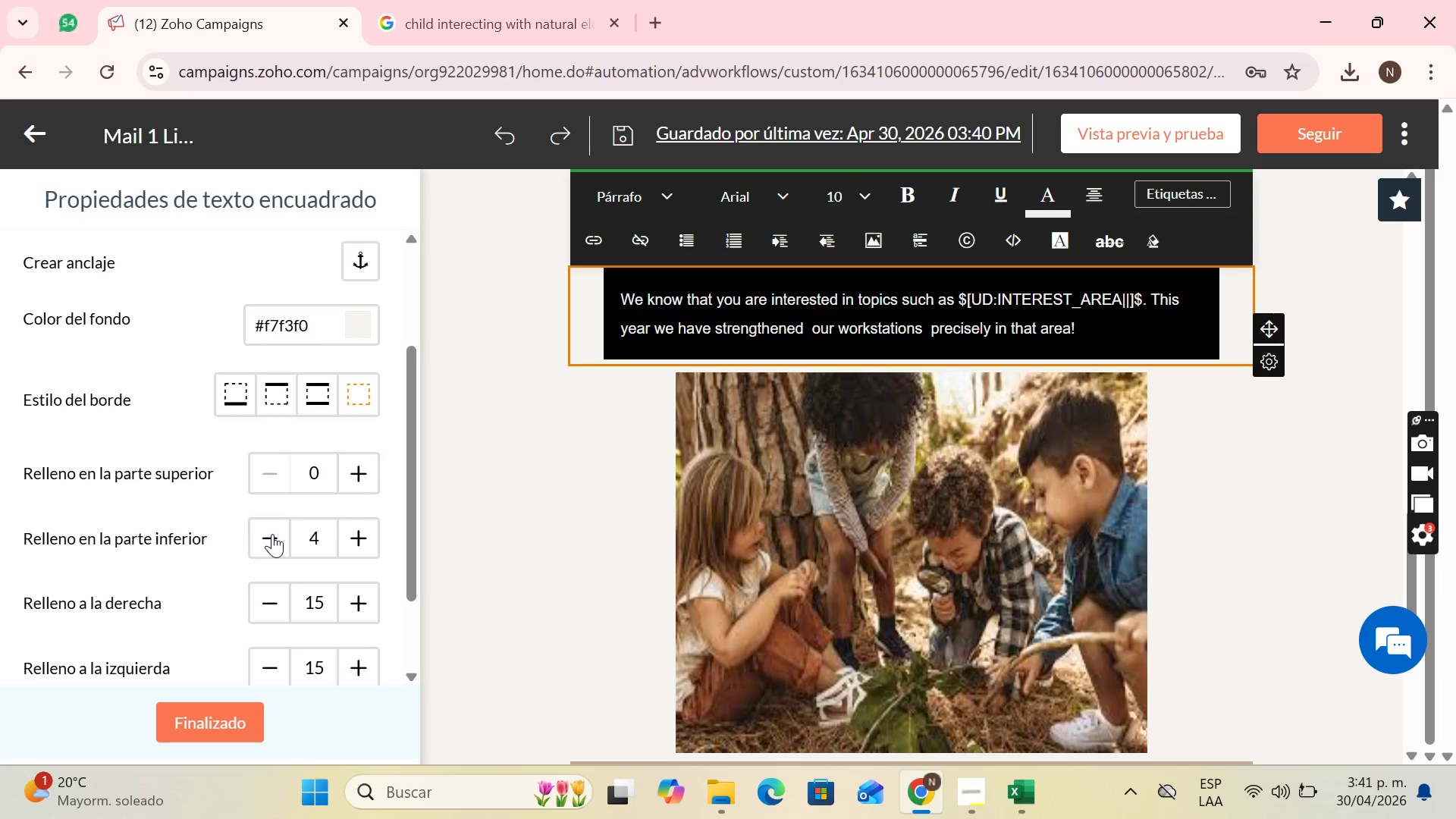 
triple_click([272, 534])
 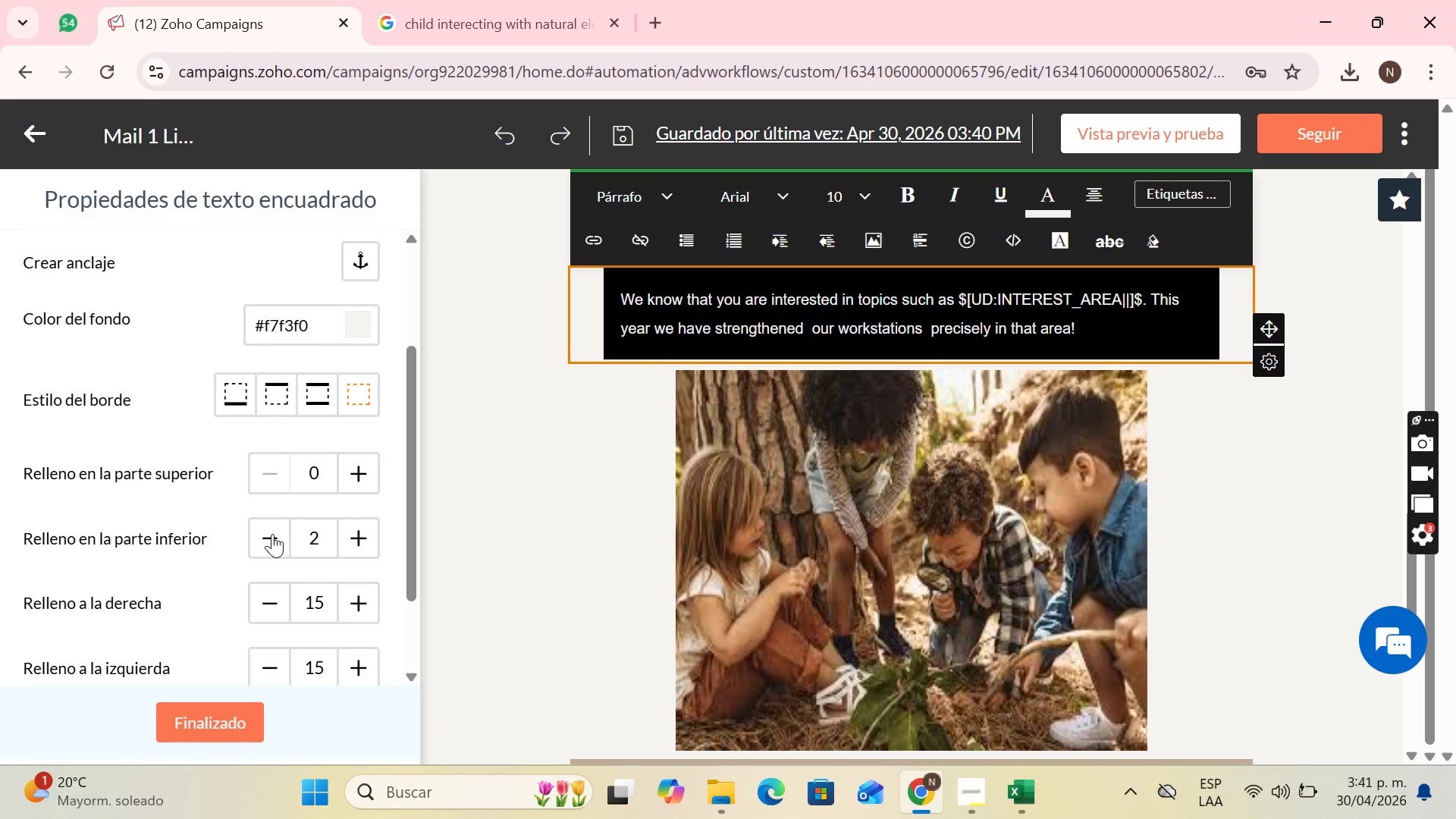 
triple_click([272, 534])
 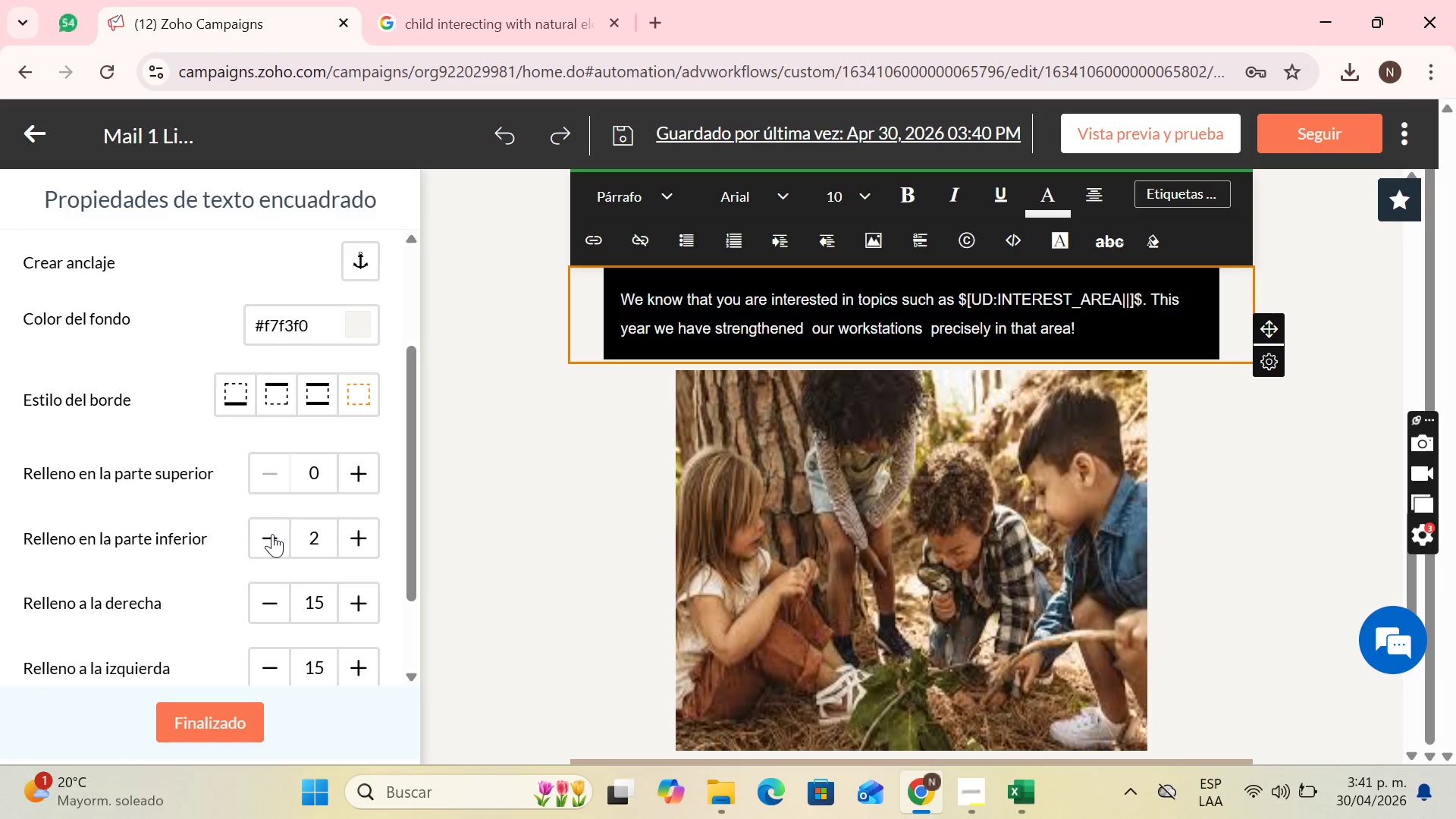 
triple_click([272, 534])
 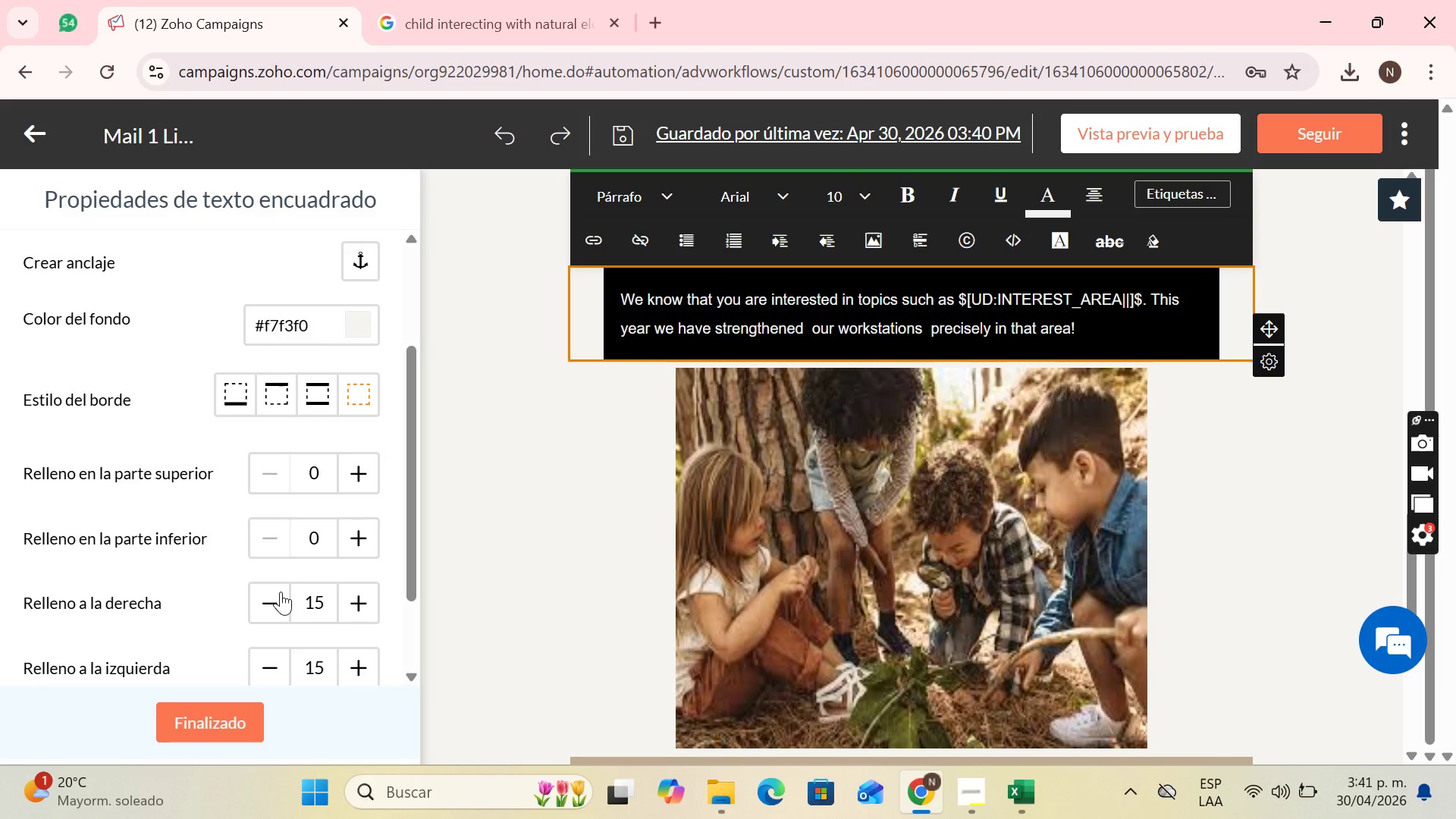 
double_click([280, 592])
 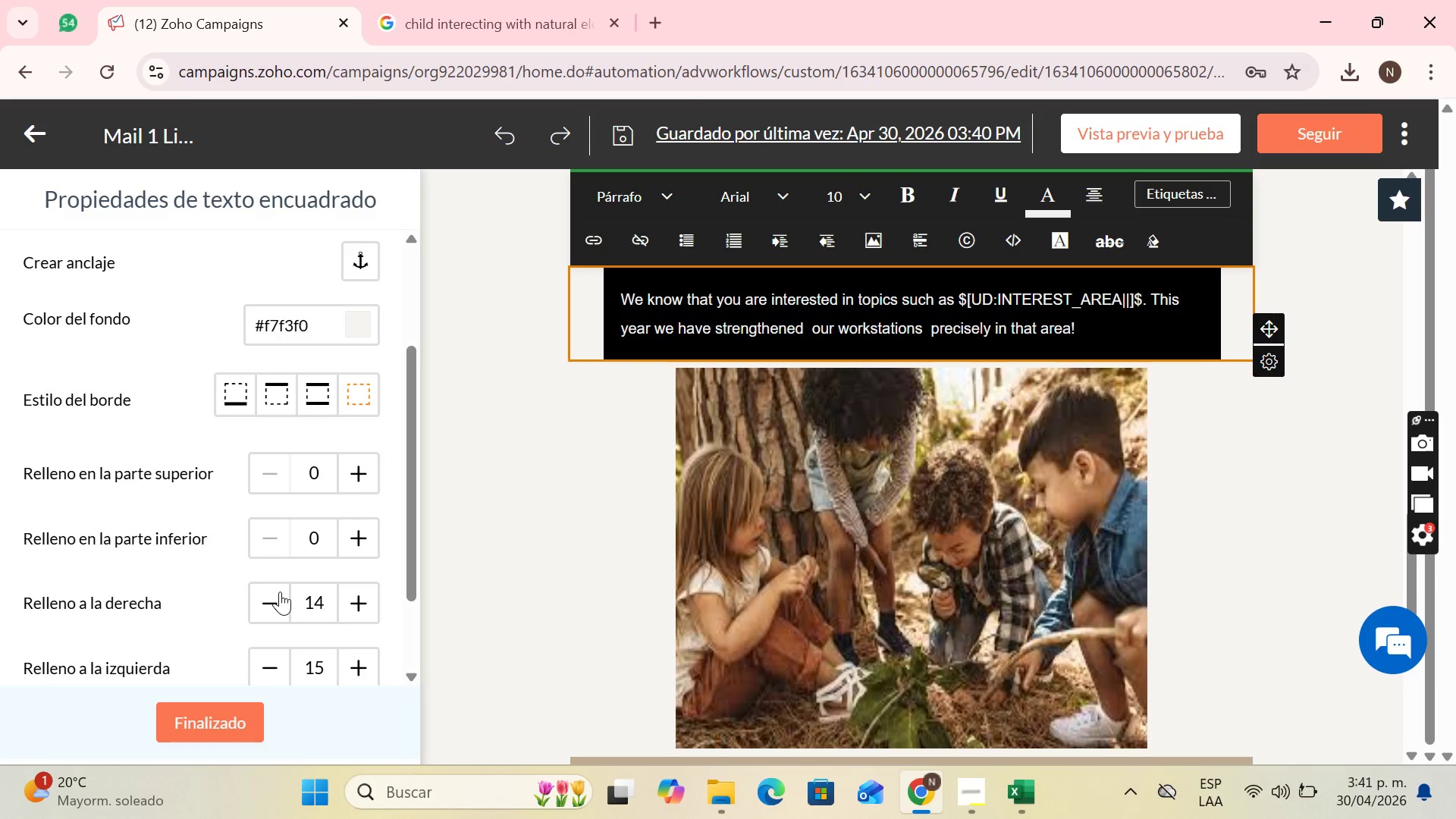 
triple_click([280, 592])
 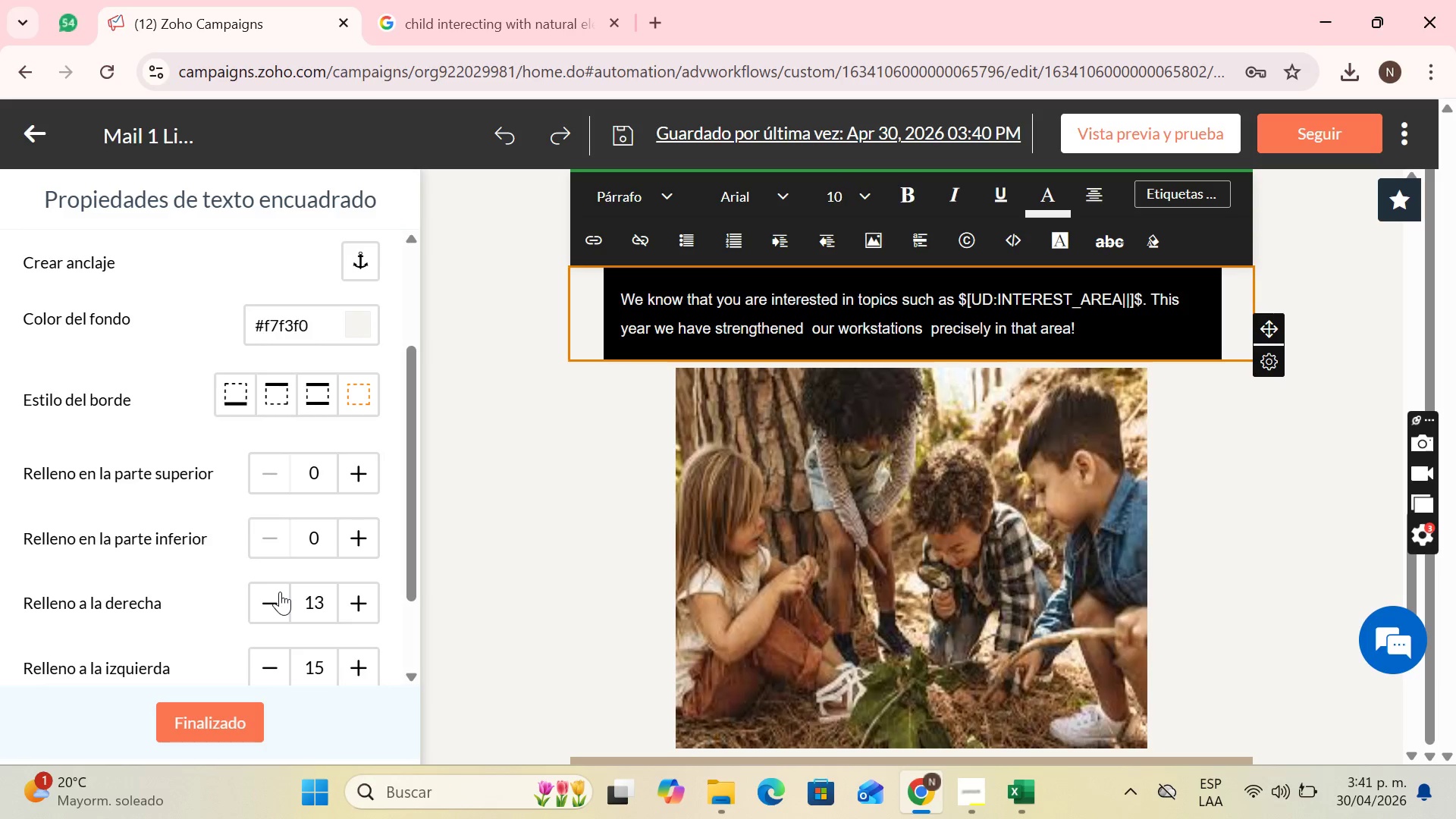 
triple_click([280, 592])
 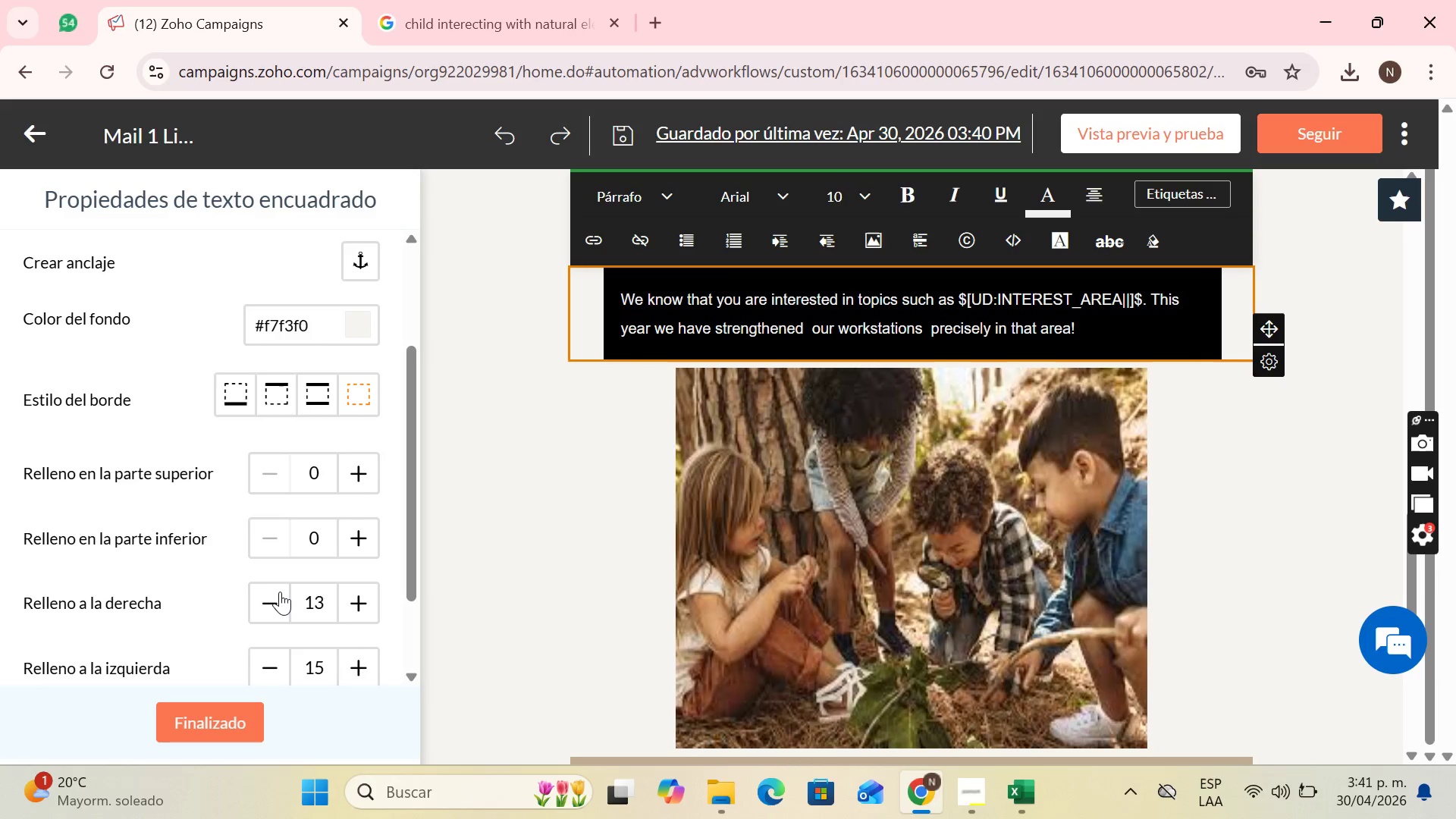 
triple_click([280, 592])
 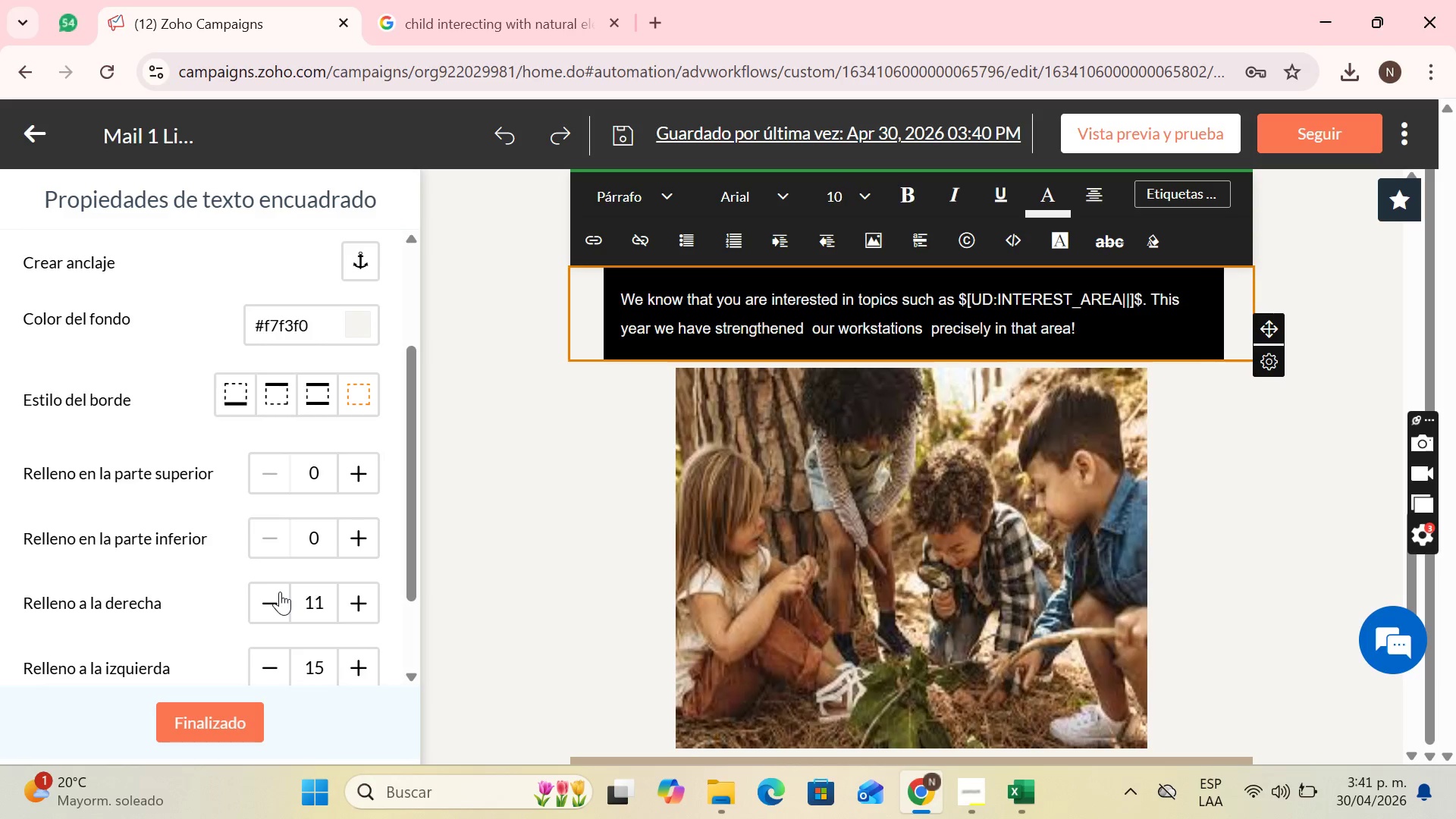 
triple_click([280, 592])
 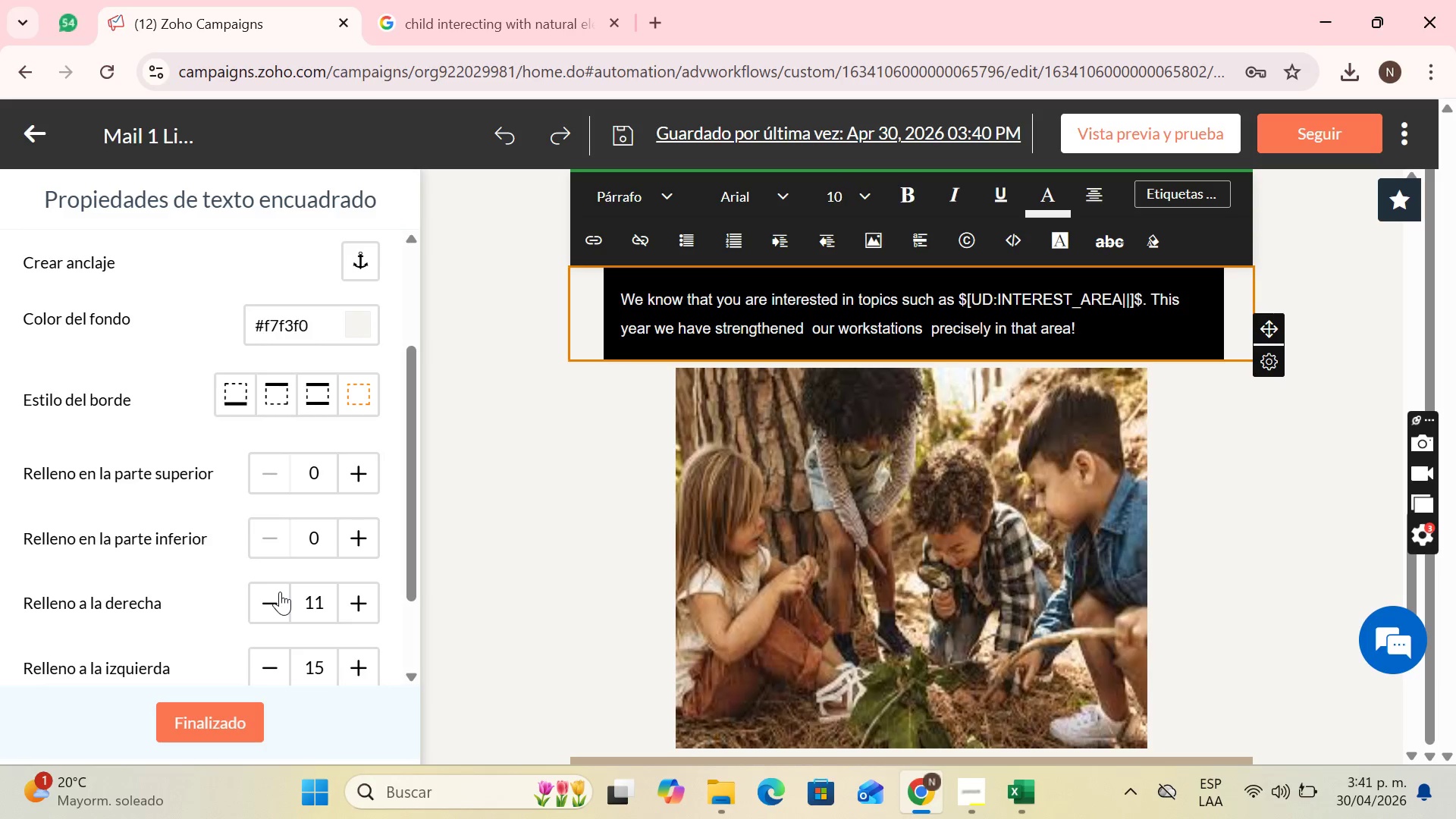 
triple_click([280, 592])
 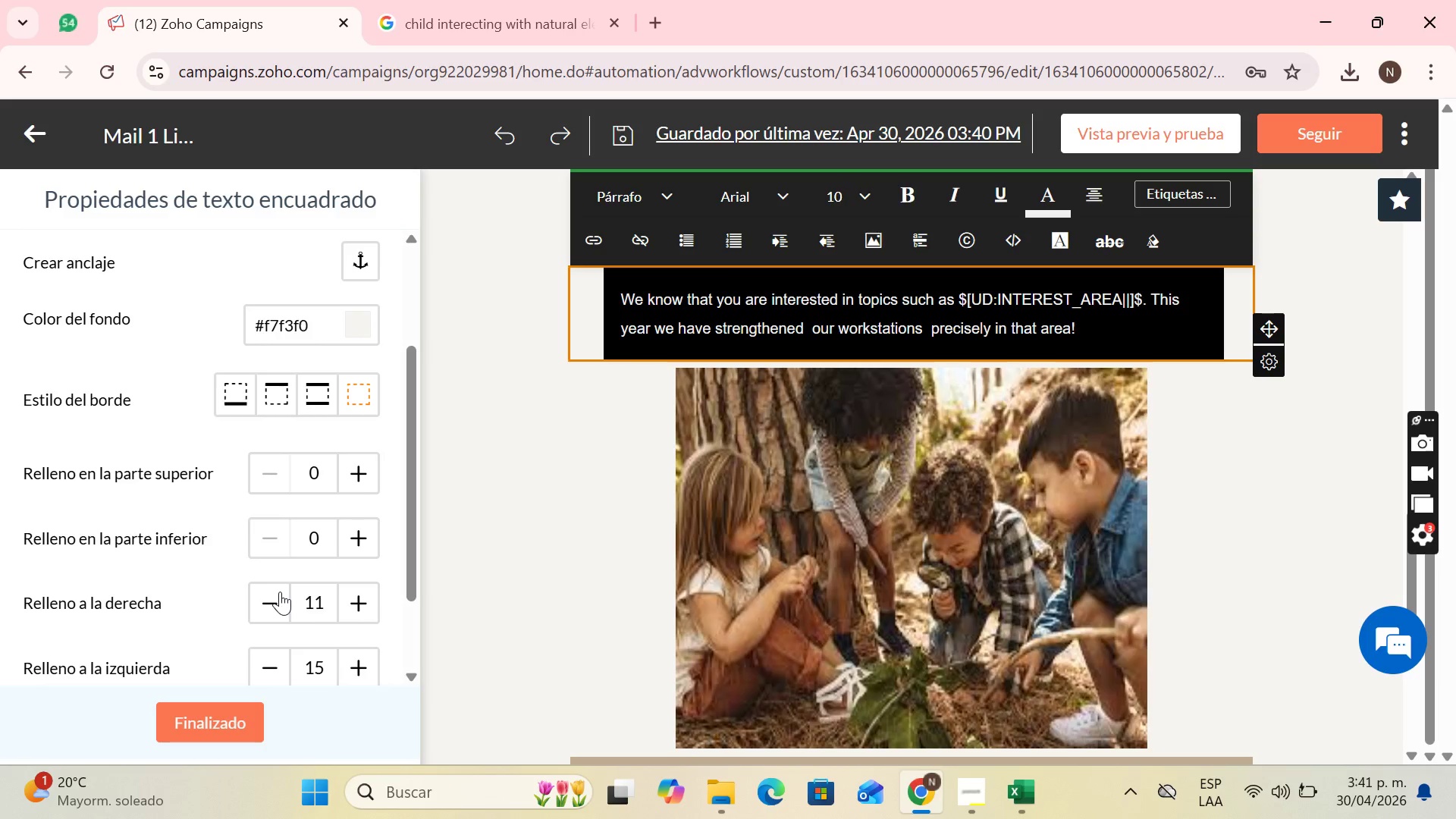 
triple_click([280, 592])
 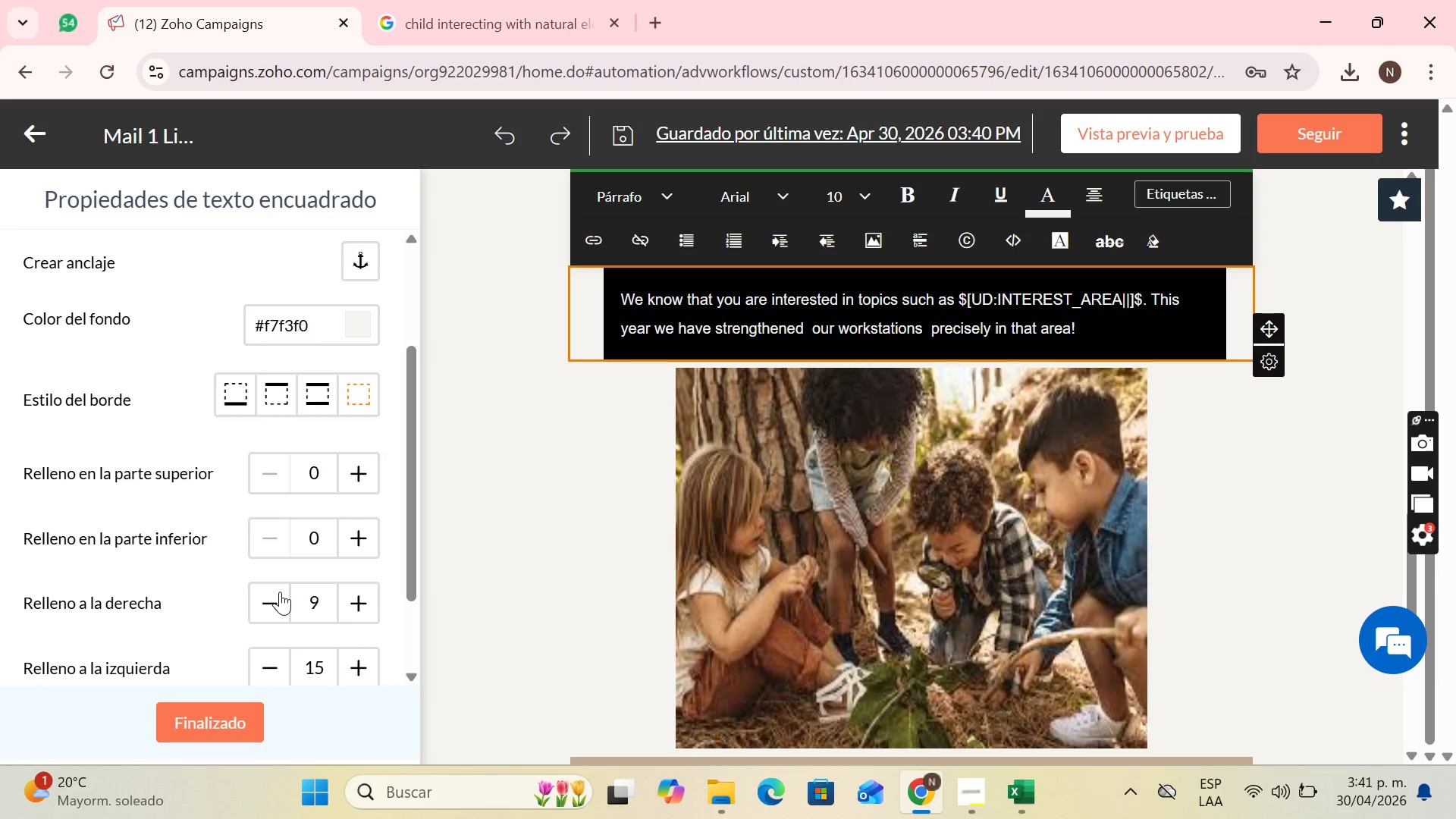 
triple_click([280, 592])
 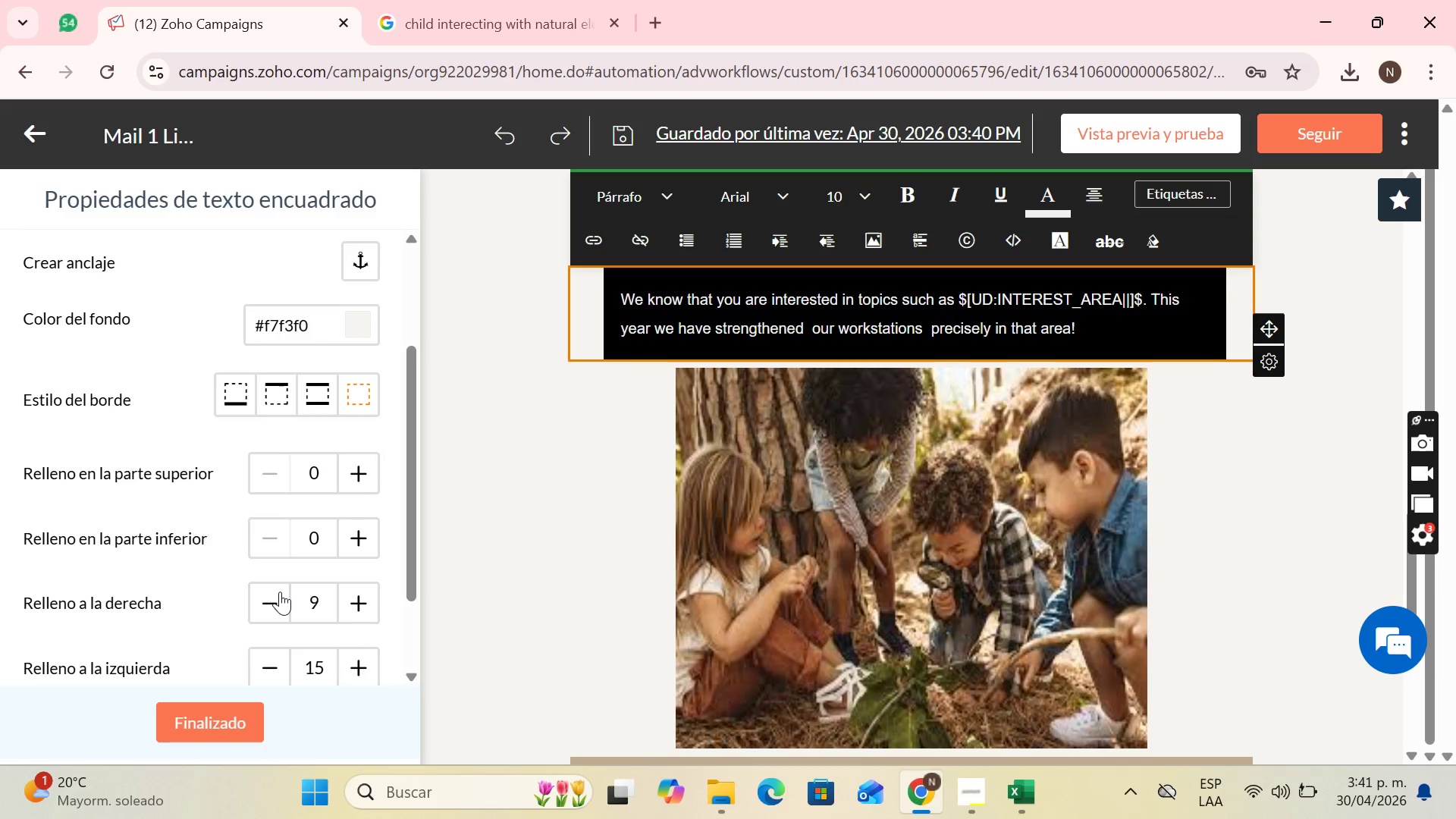 
triple_click([280, 592])
 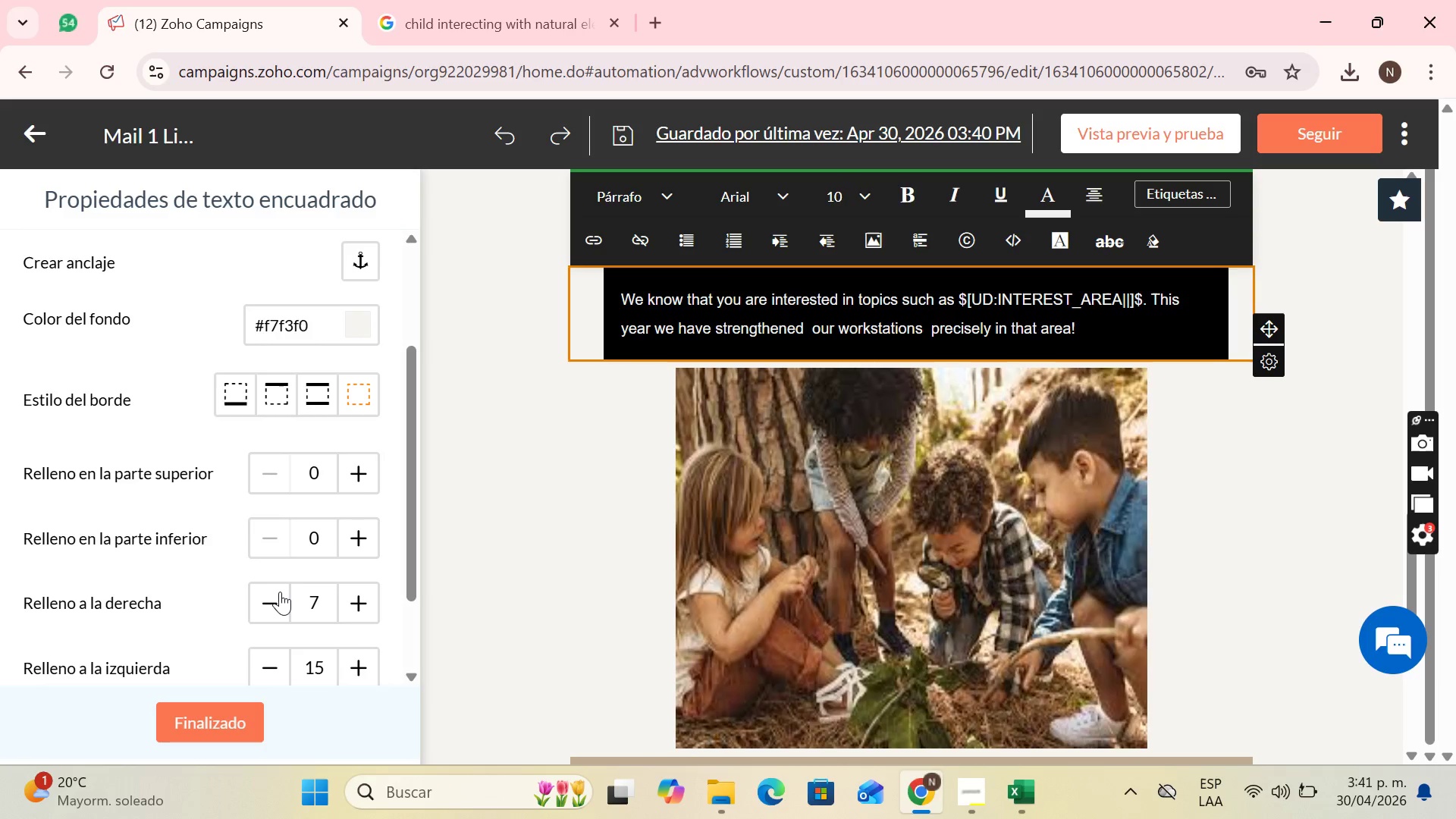 
triple_click([280, 592])
 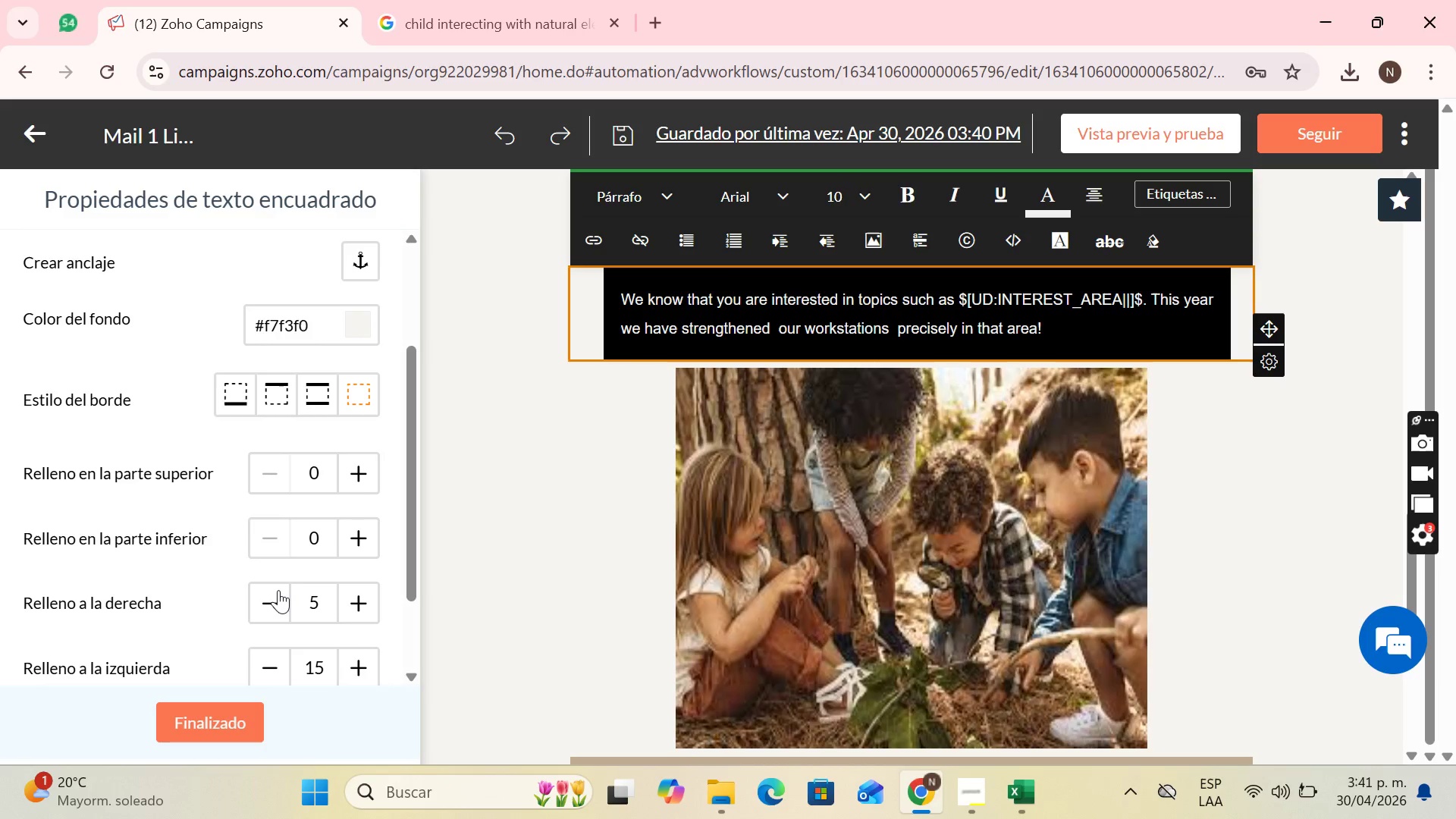 
triple_click([279, 592])
 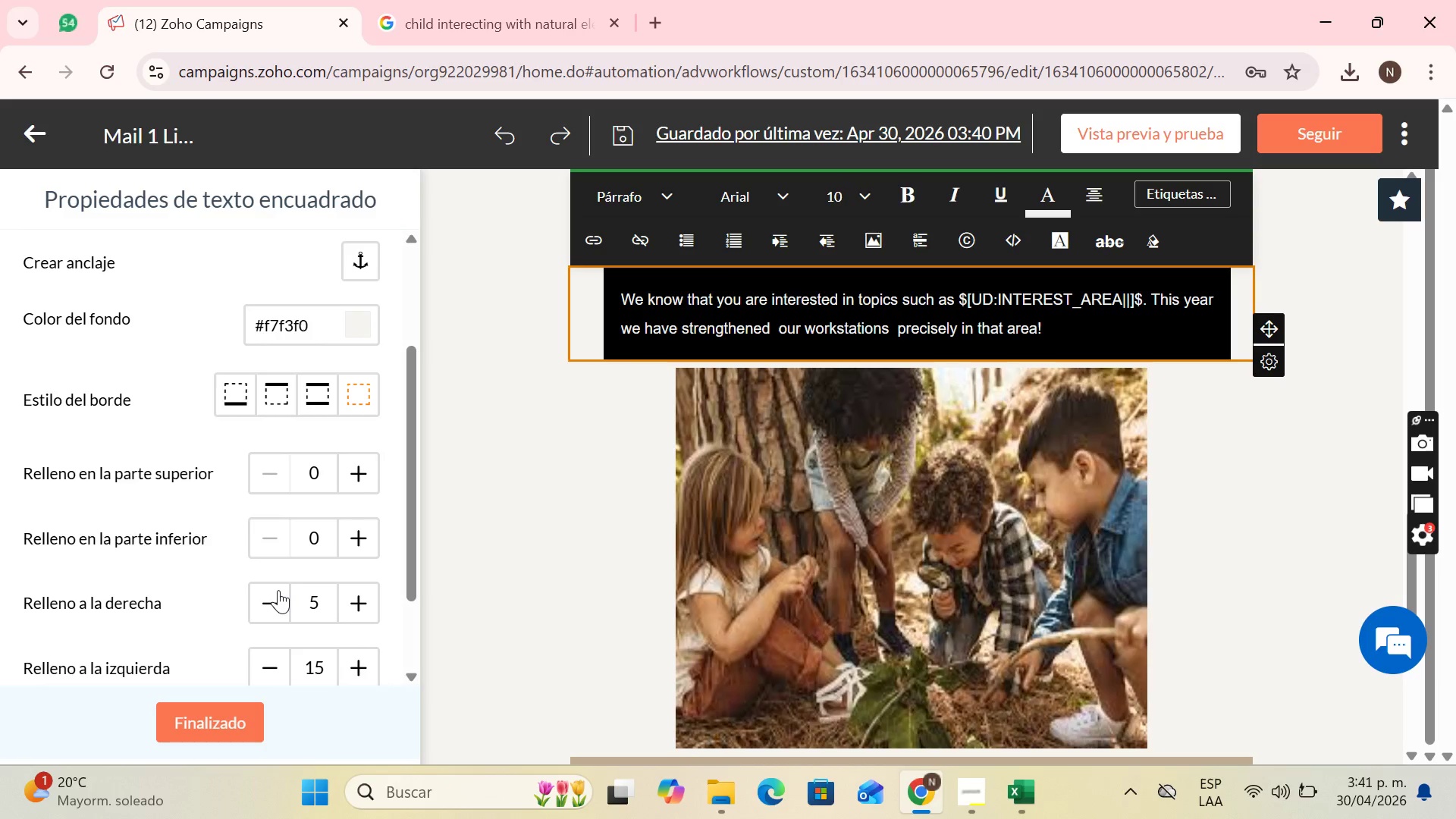 
triple_click([278, 590])
 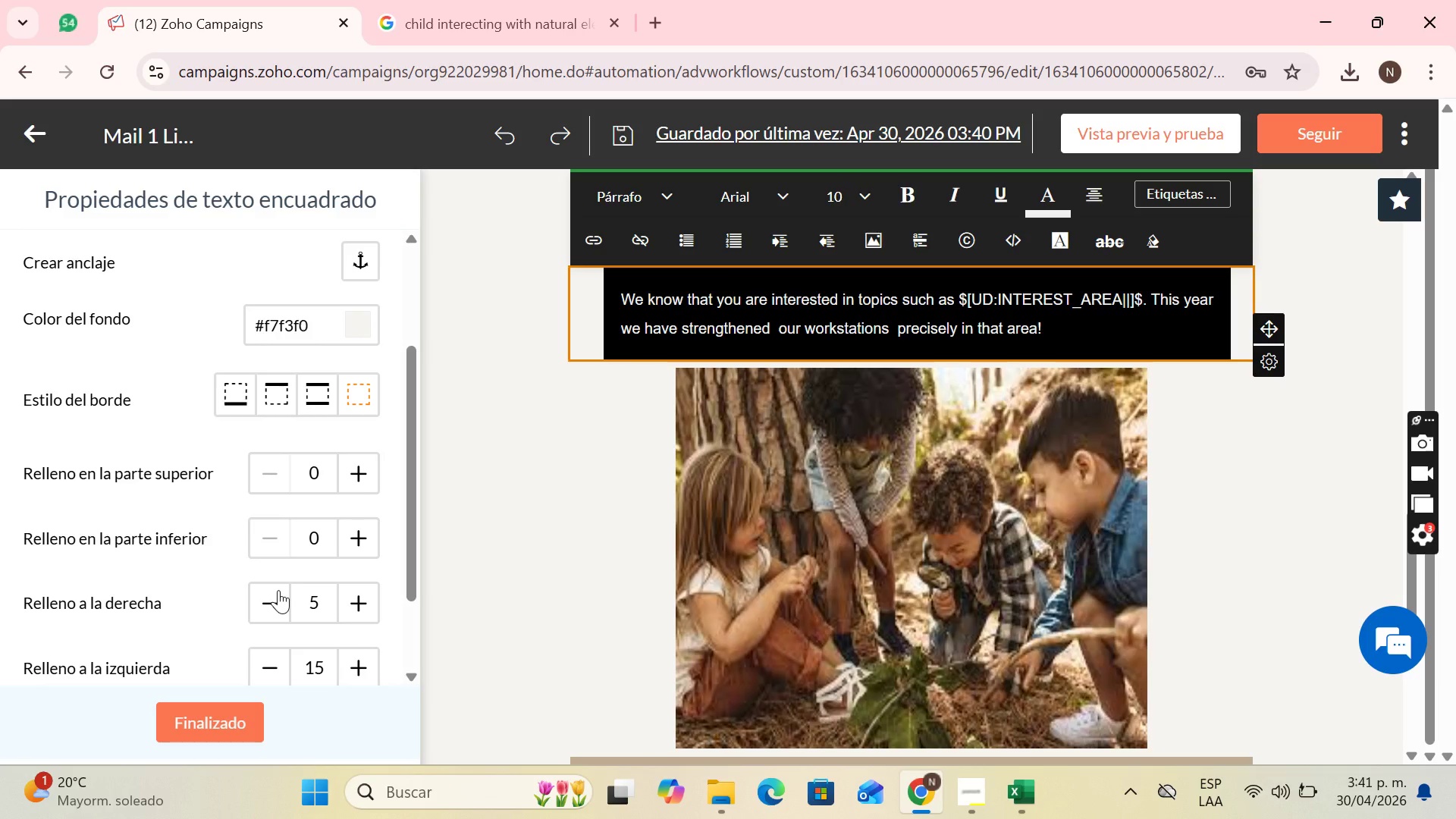 
triple_click([278, 590])
 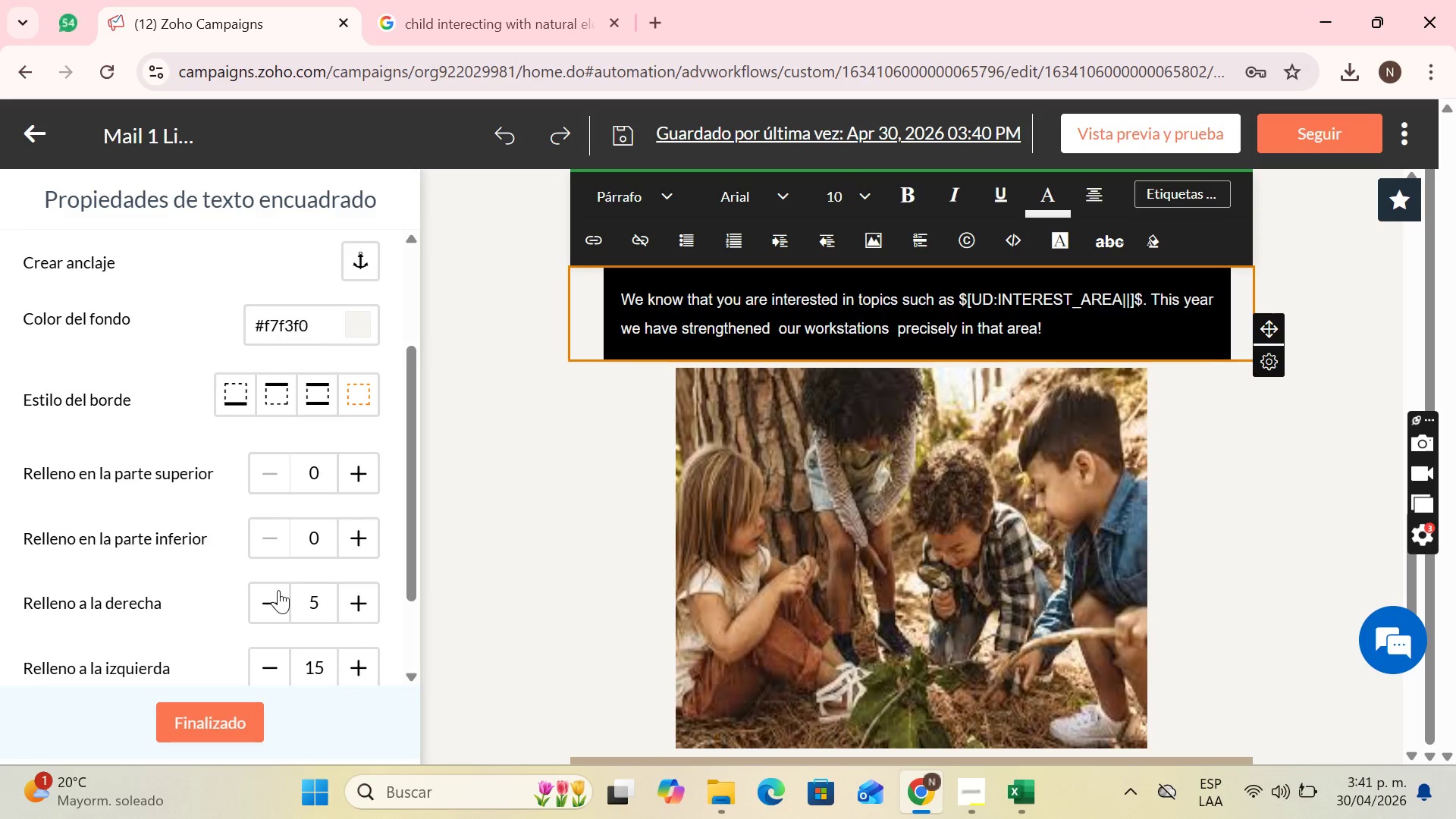 
triple_click([278, 590])
 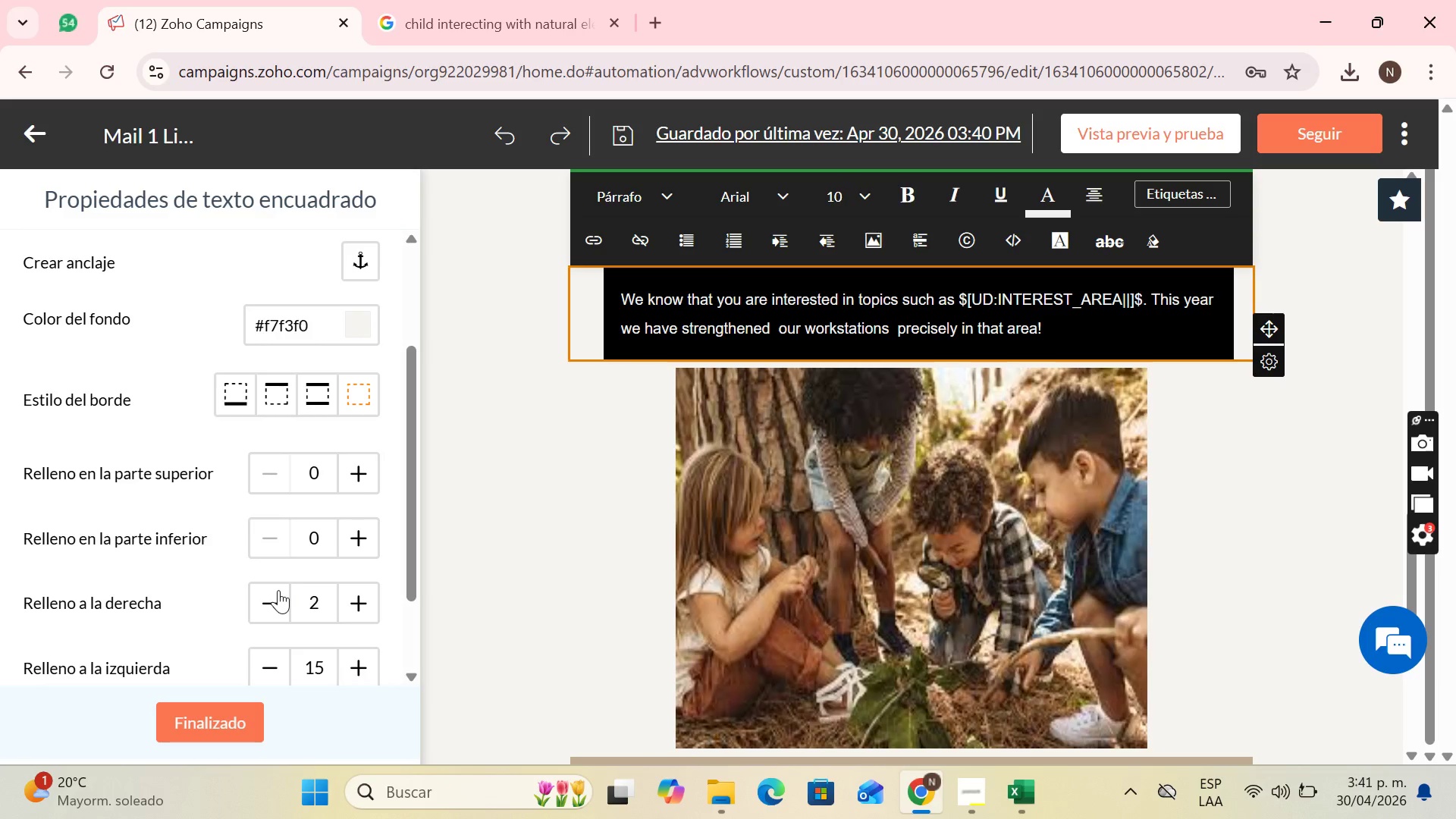 
triple_click([278, 590])
 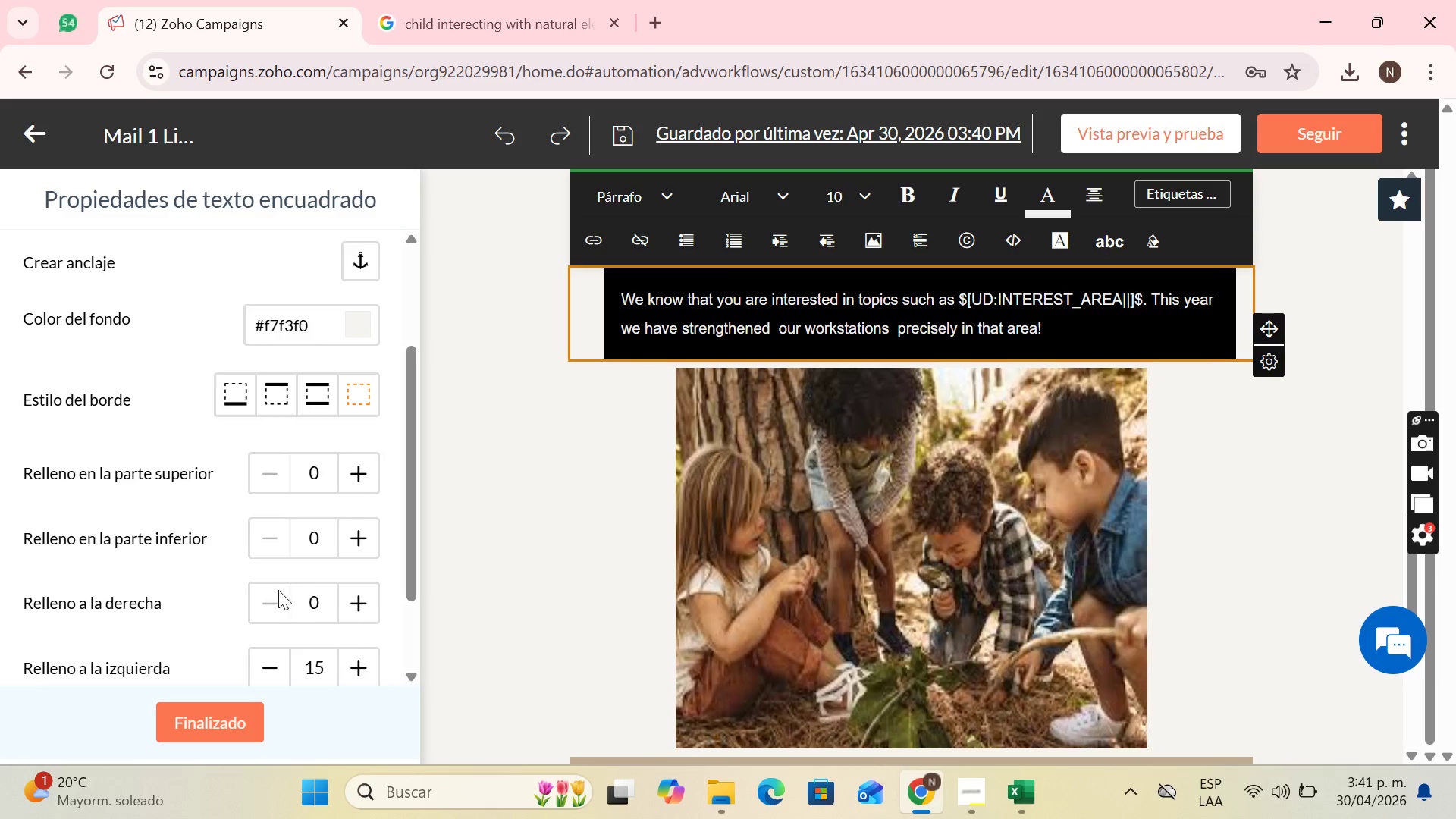 
triple_click([278, 590])
 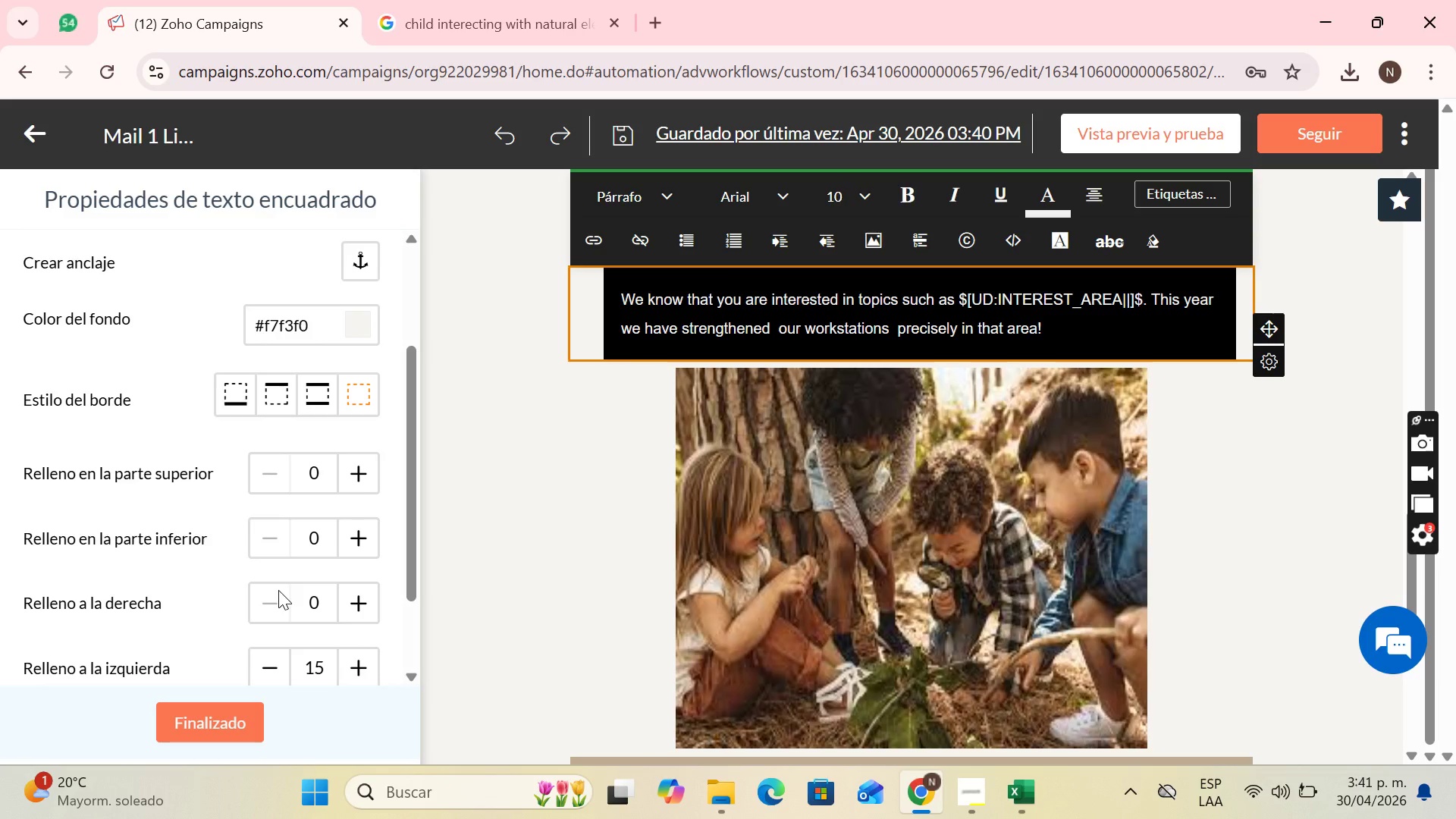 
triple_click([278, 590])
 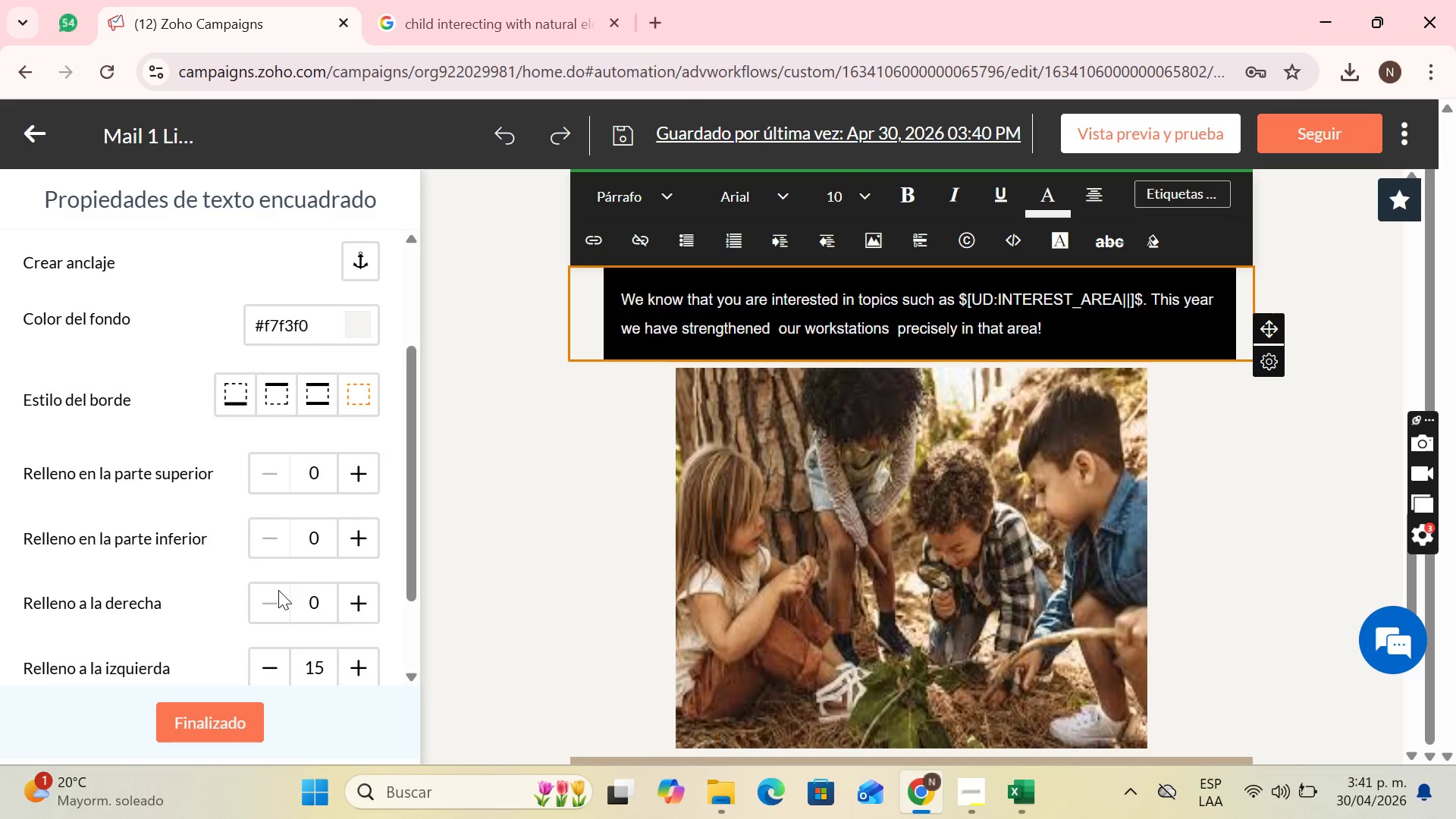 
triple_click([278, 590])
 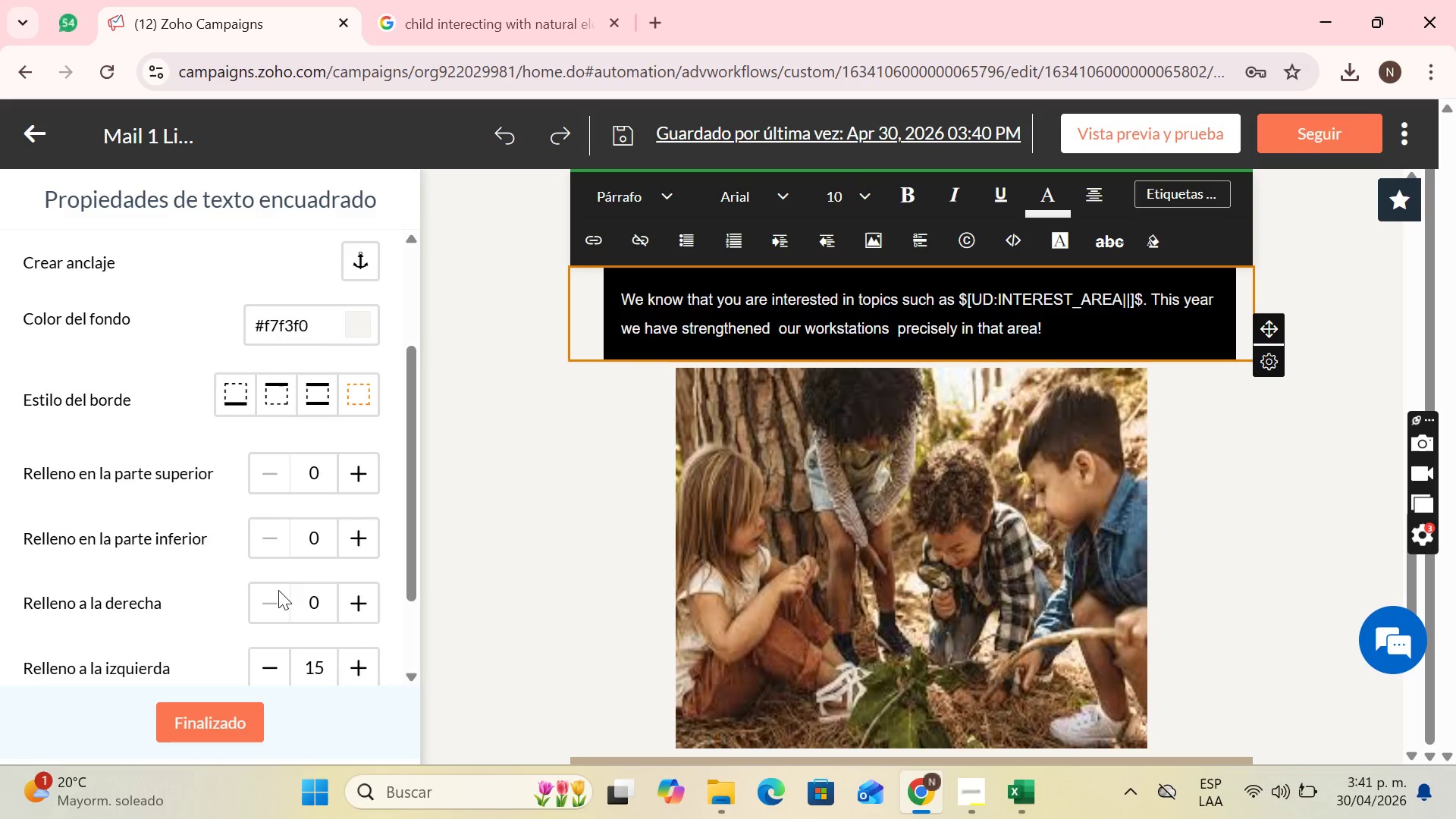 
triple_click([278, 590])
 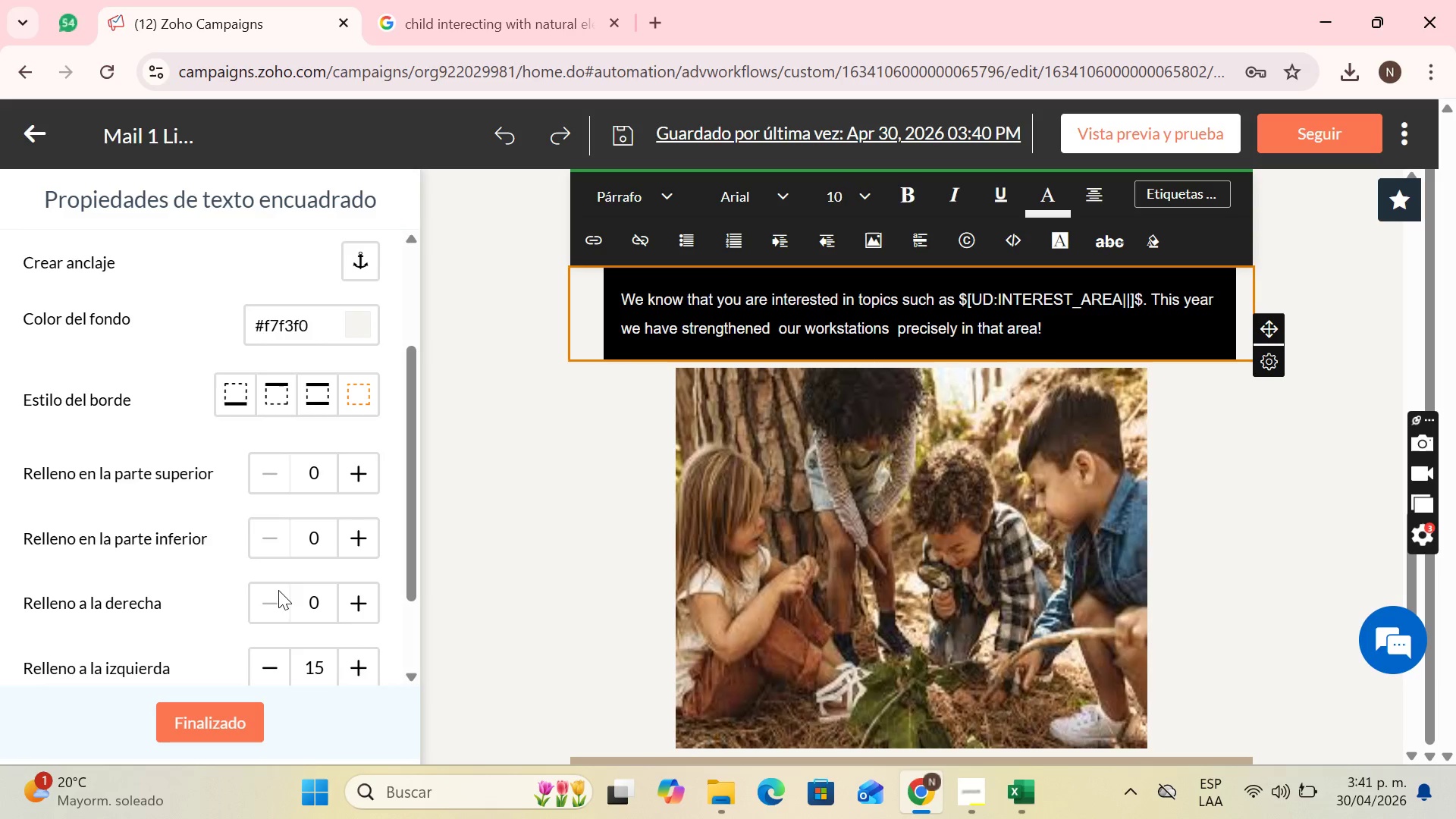 
triple_click([278, 590])
 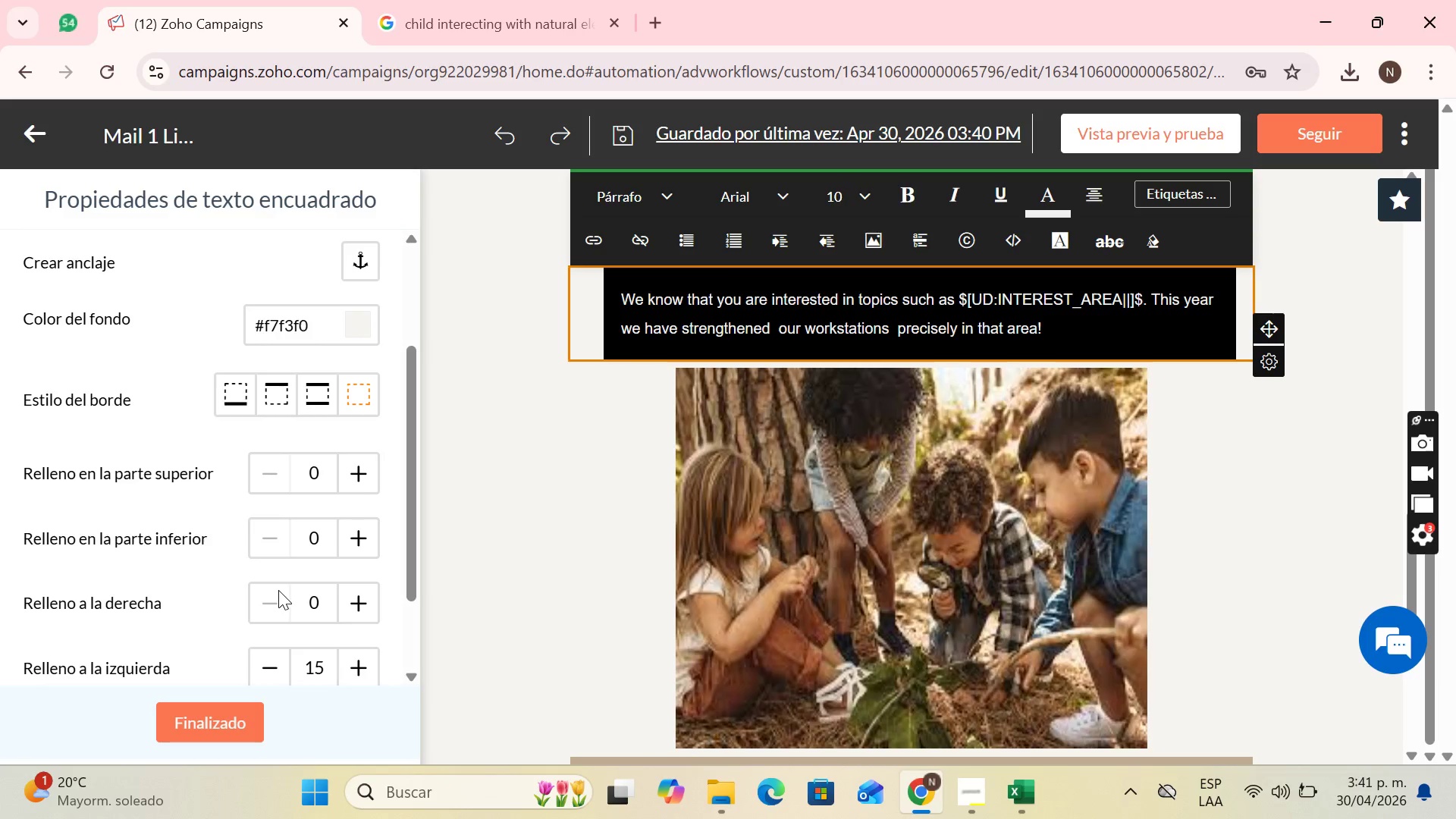 
triple_click([278, 590])
 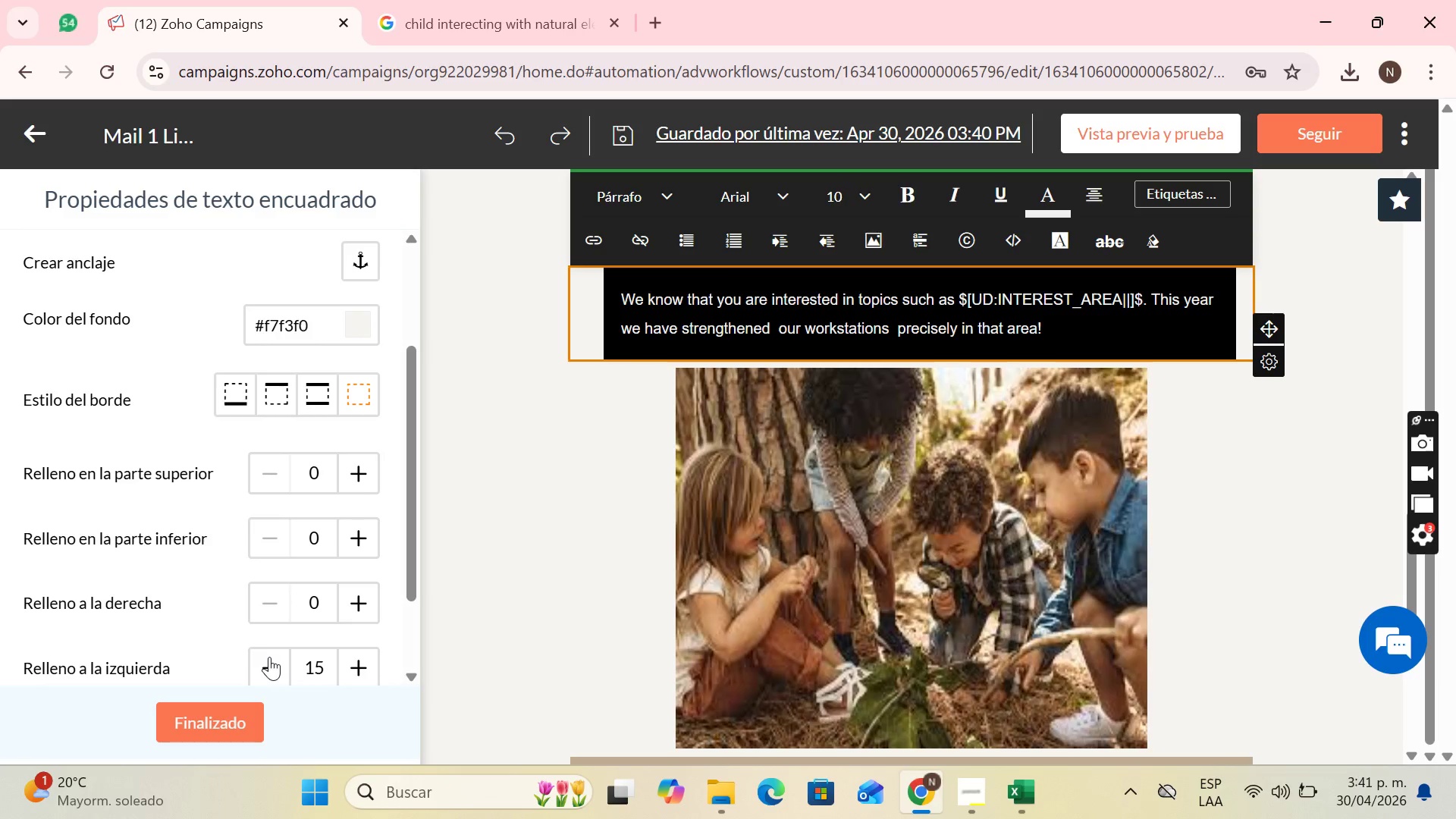 
double_click([268, 657])
 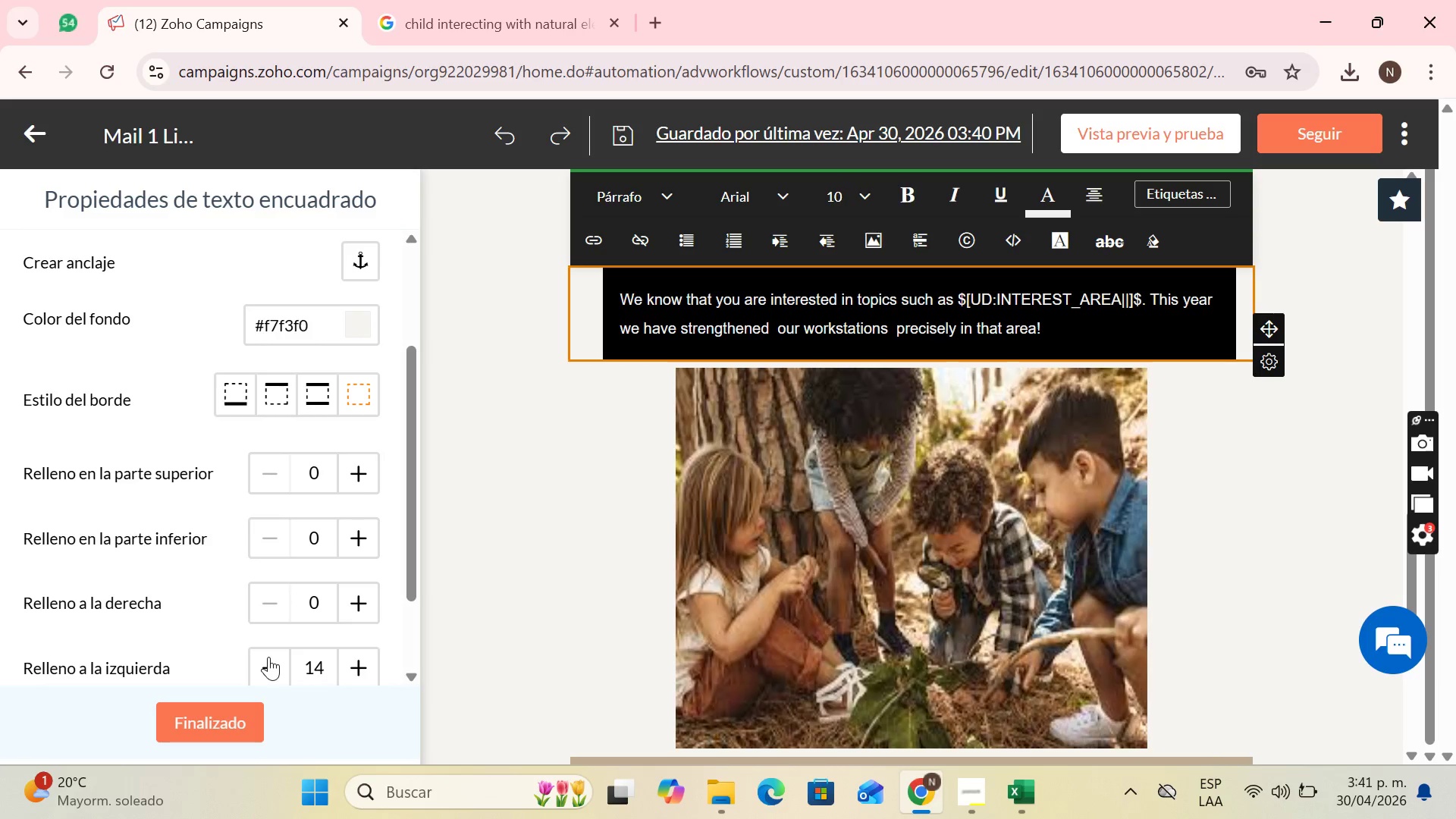 
triple_click([268, 657])
 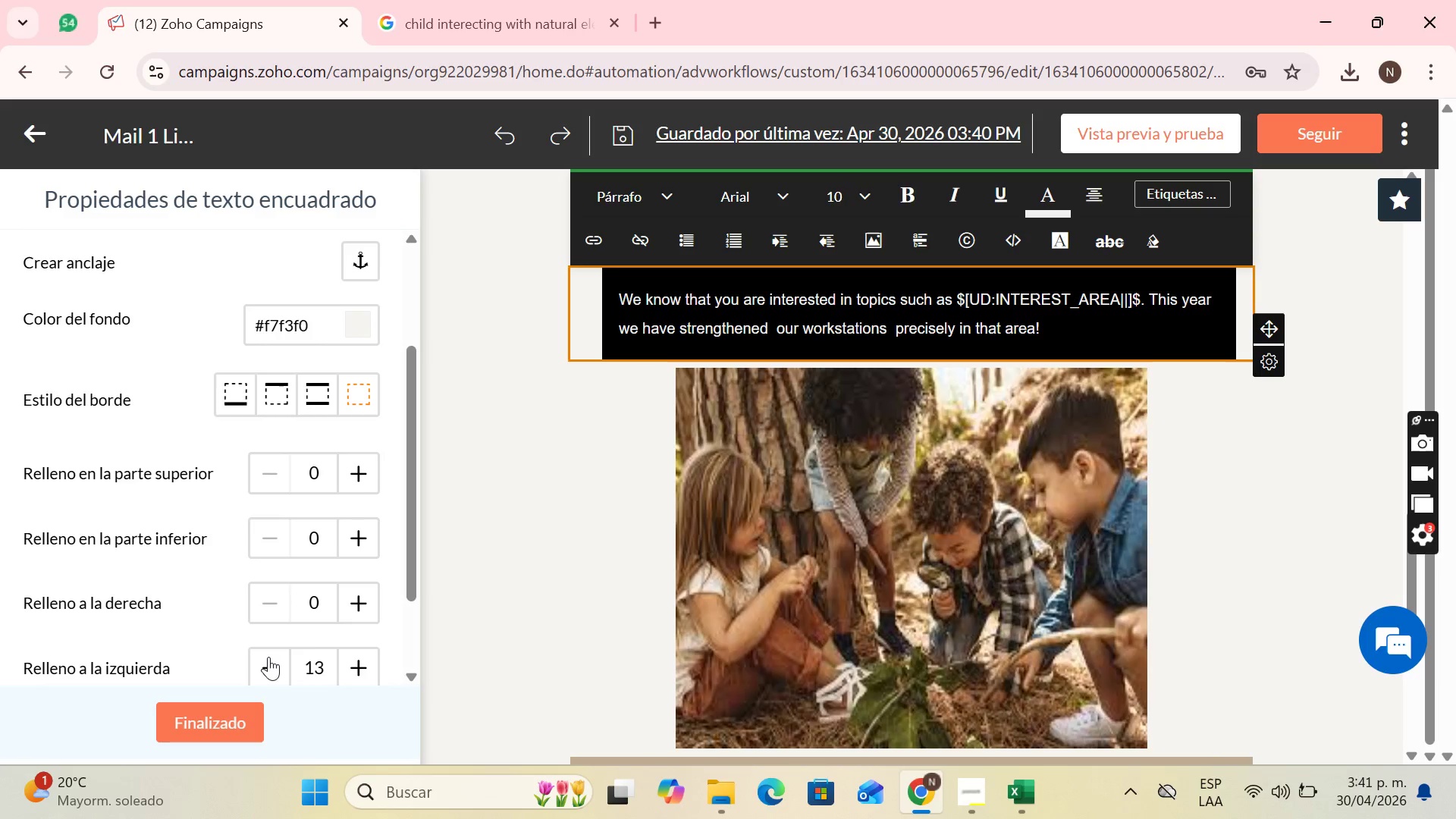 
triple_click([268, 657])
 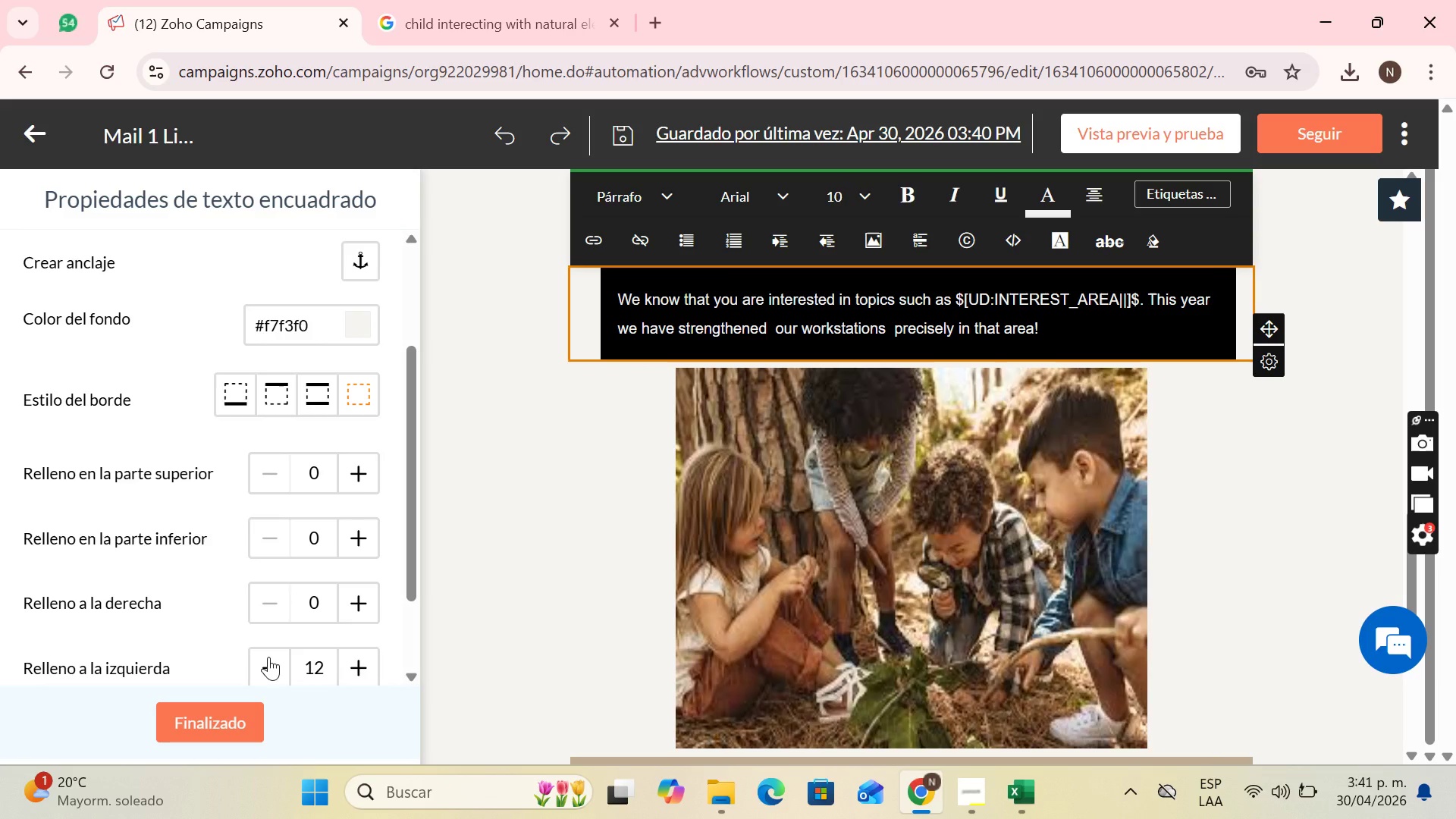 
triple_click([268, 657])
 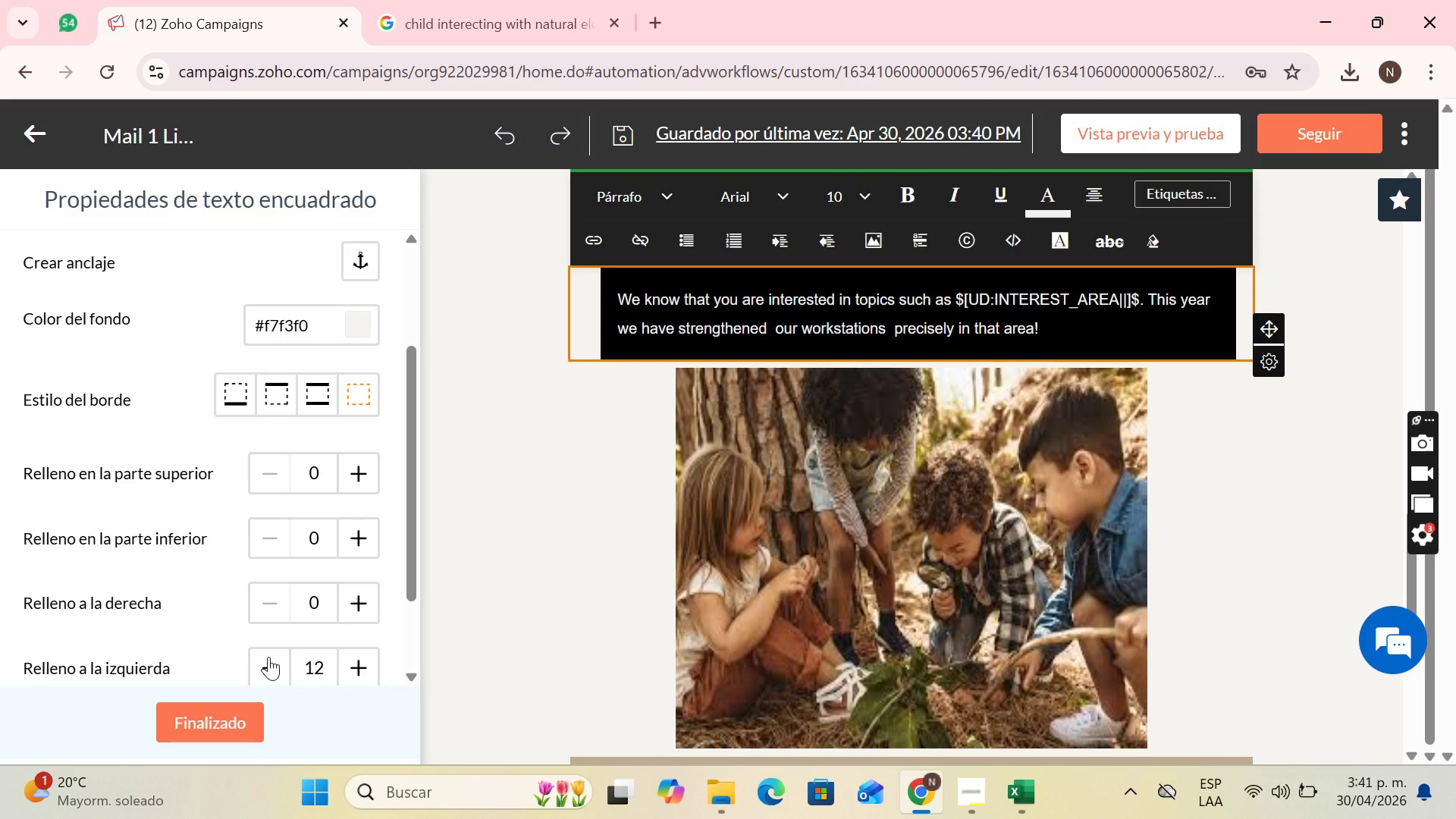 
triple_click([268, 657])
 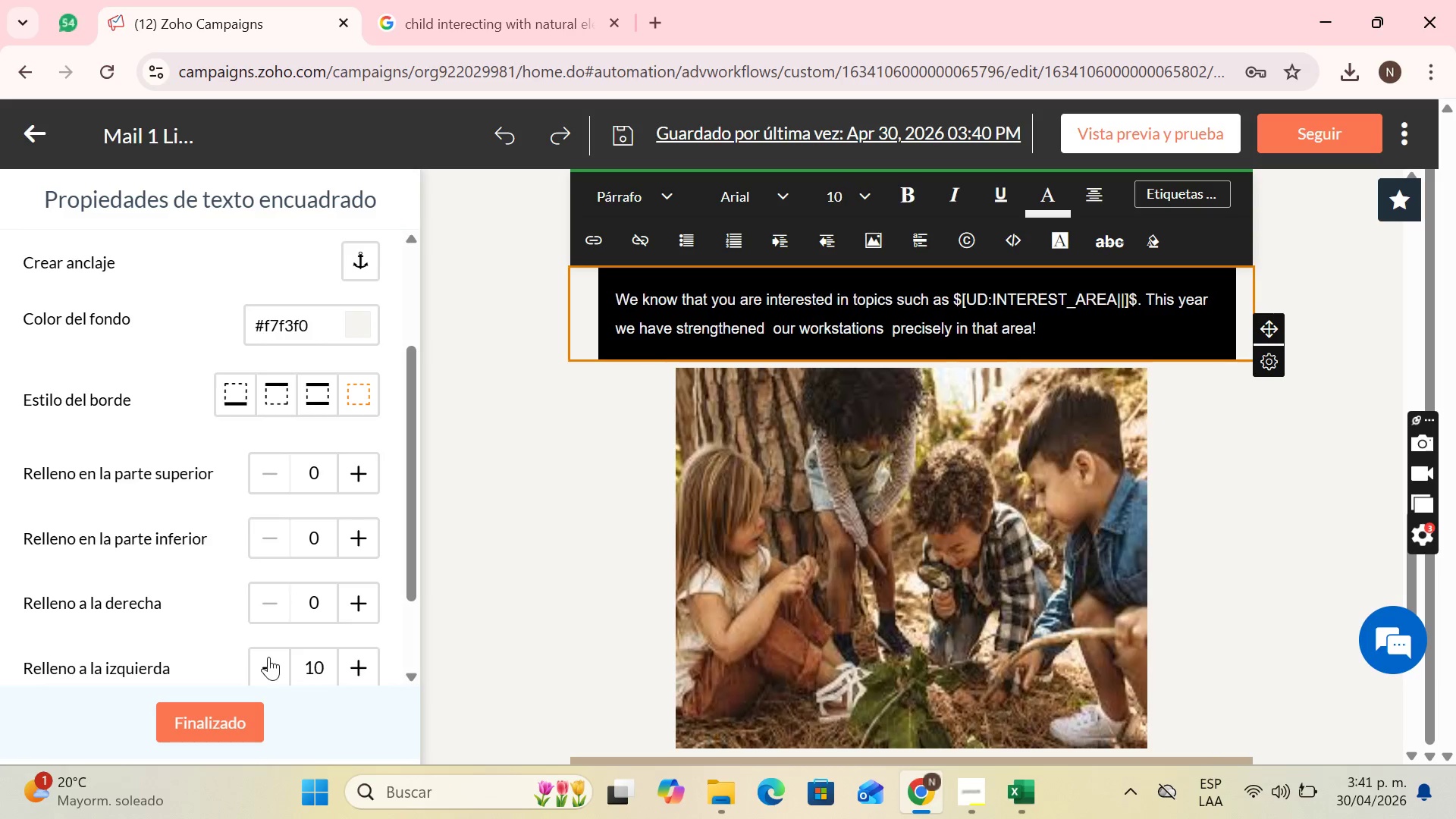 
triple_click([268, 657])
 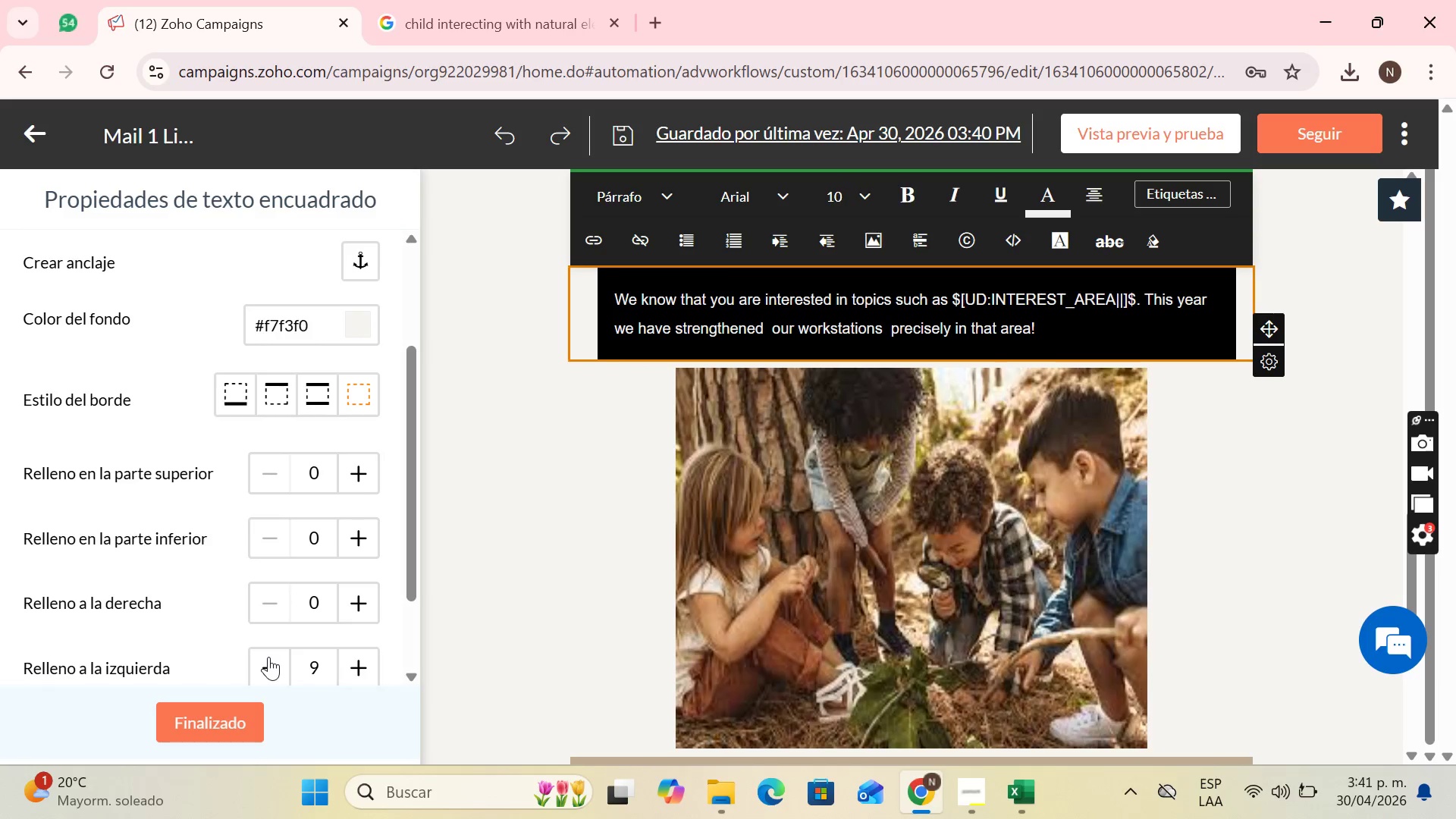 
triple_click([268, 657])
 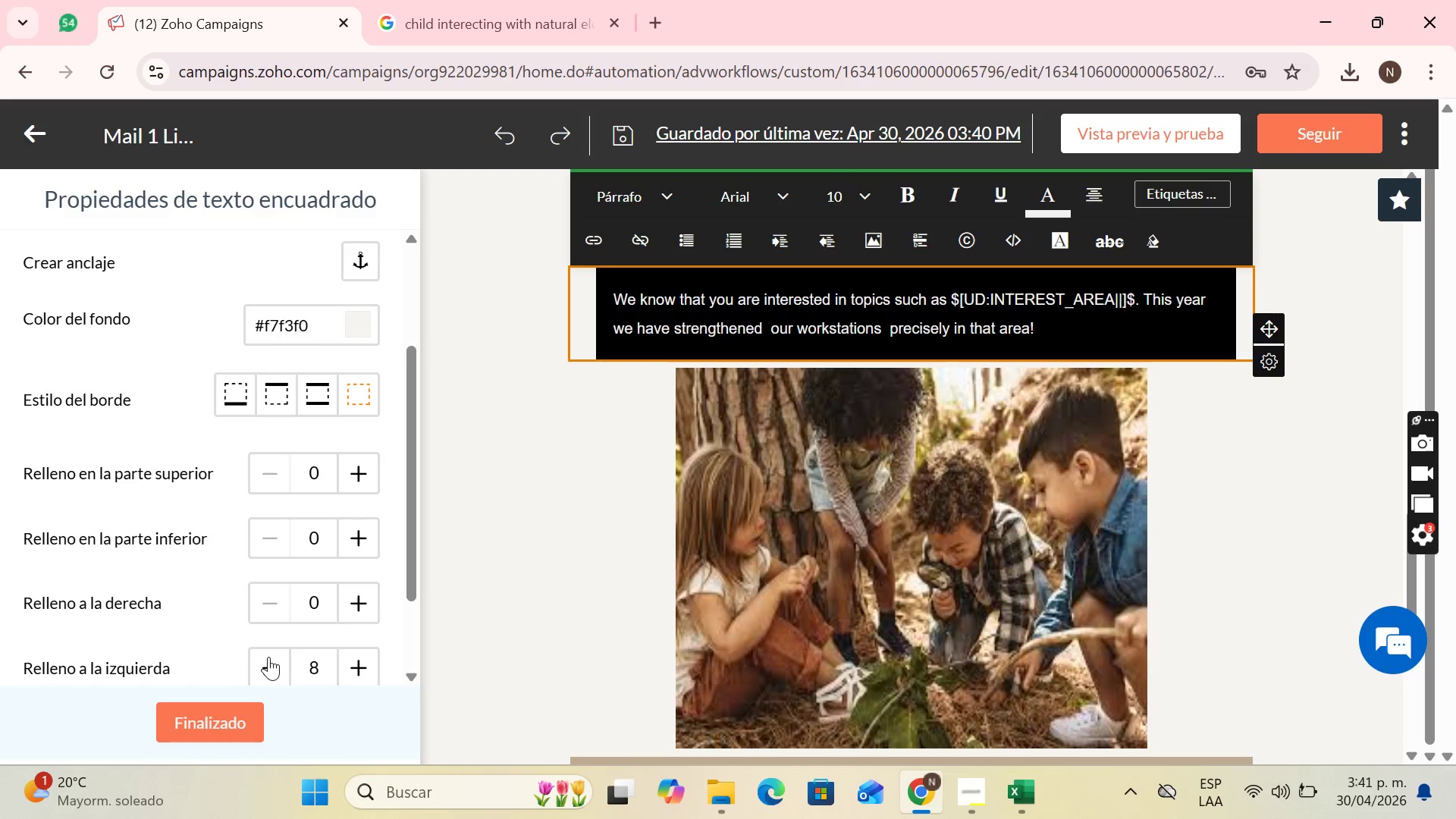 
triple_click([268, 657])
 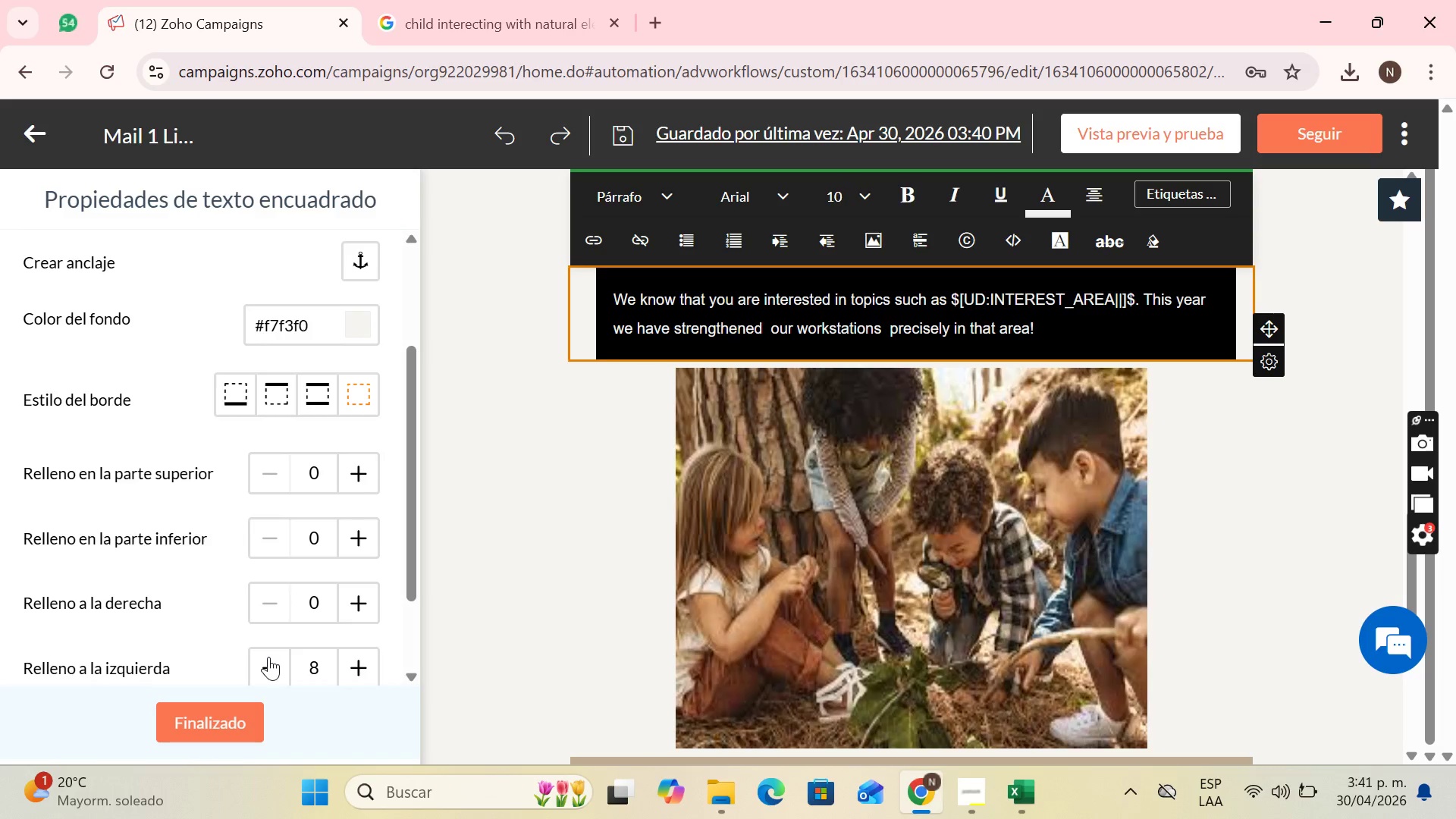 
triple_click([268, 657])
 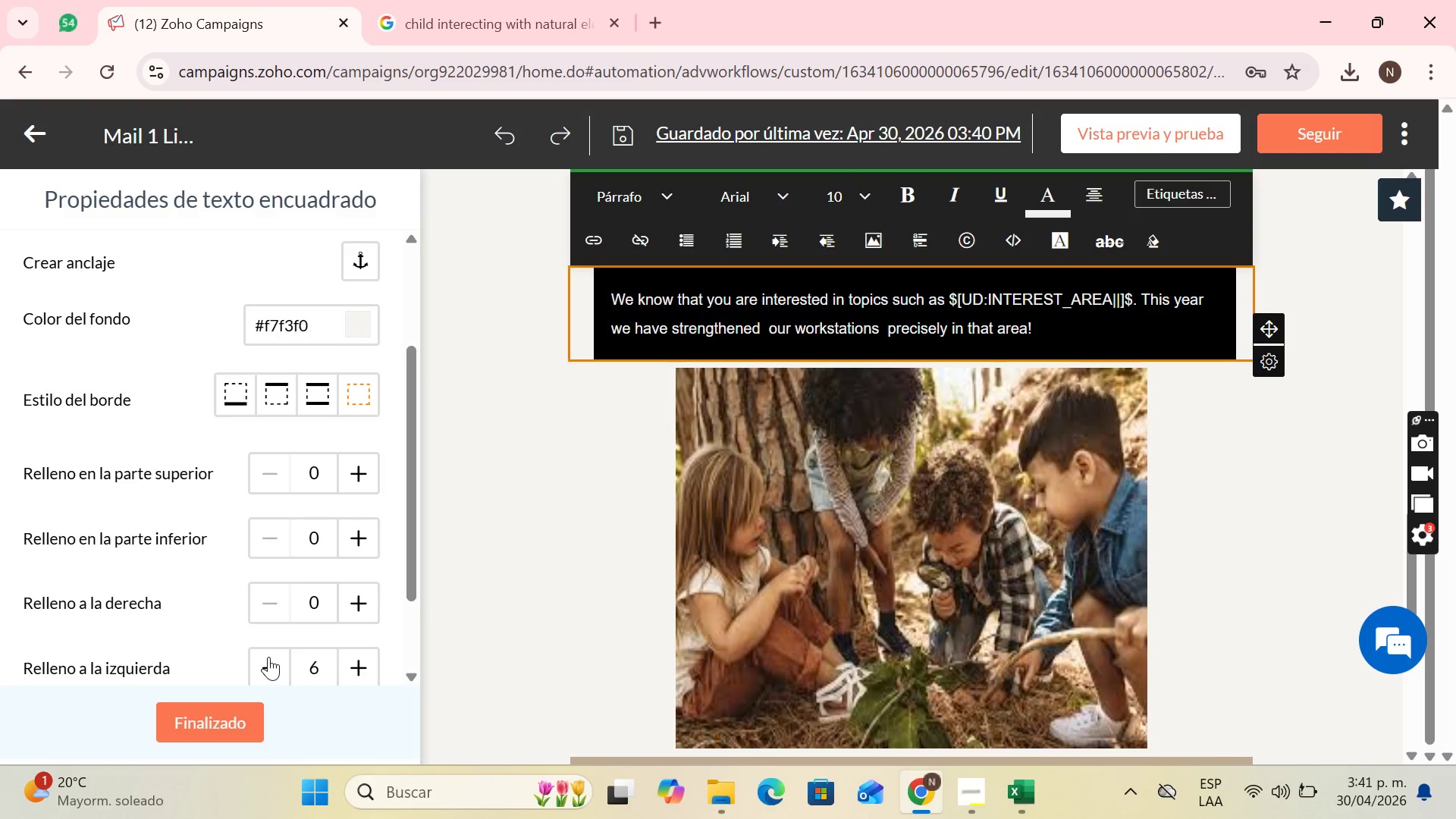 
triple_click([268, 657])
 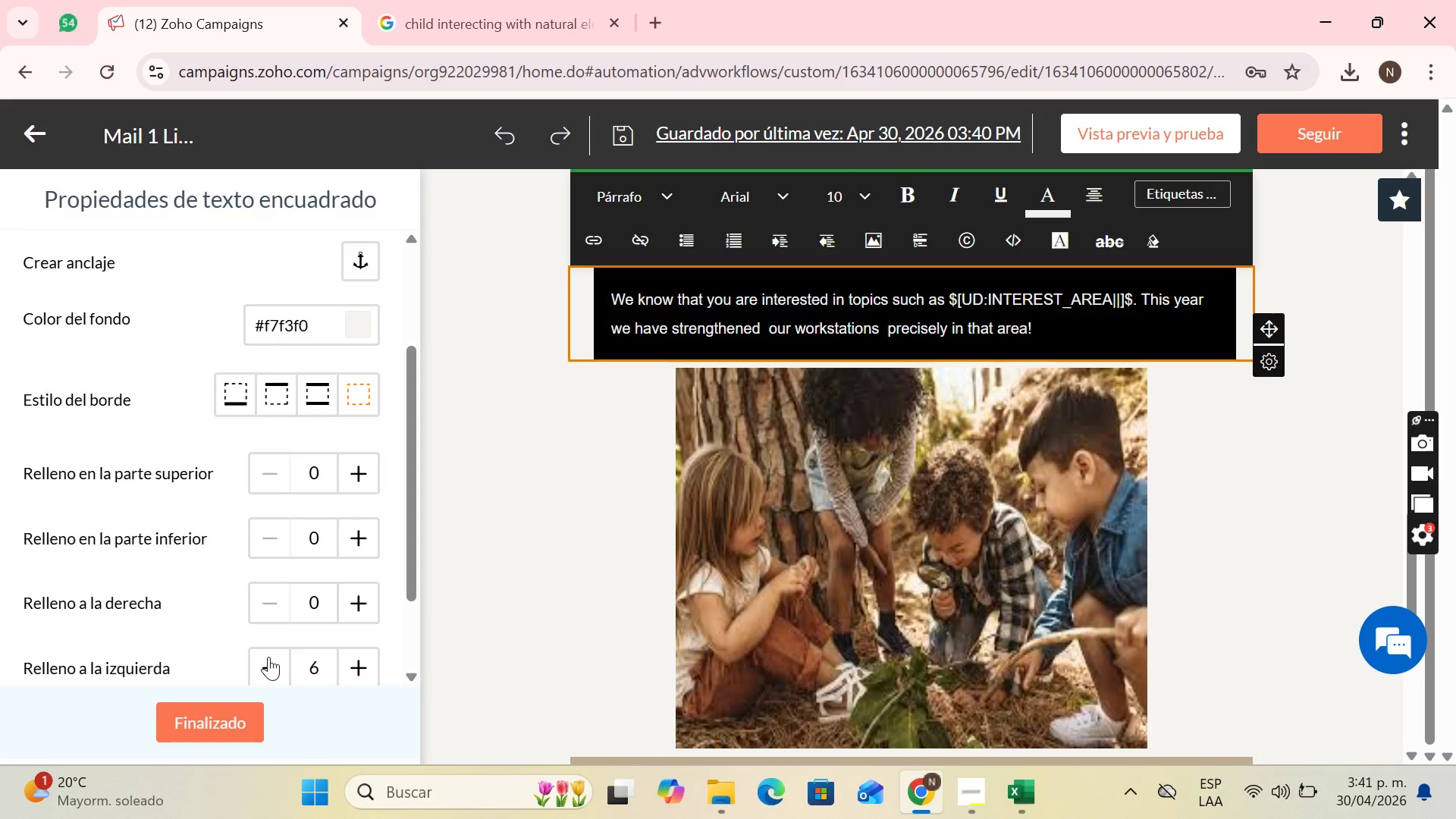 
triple_click([268, 657])
 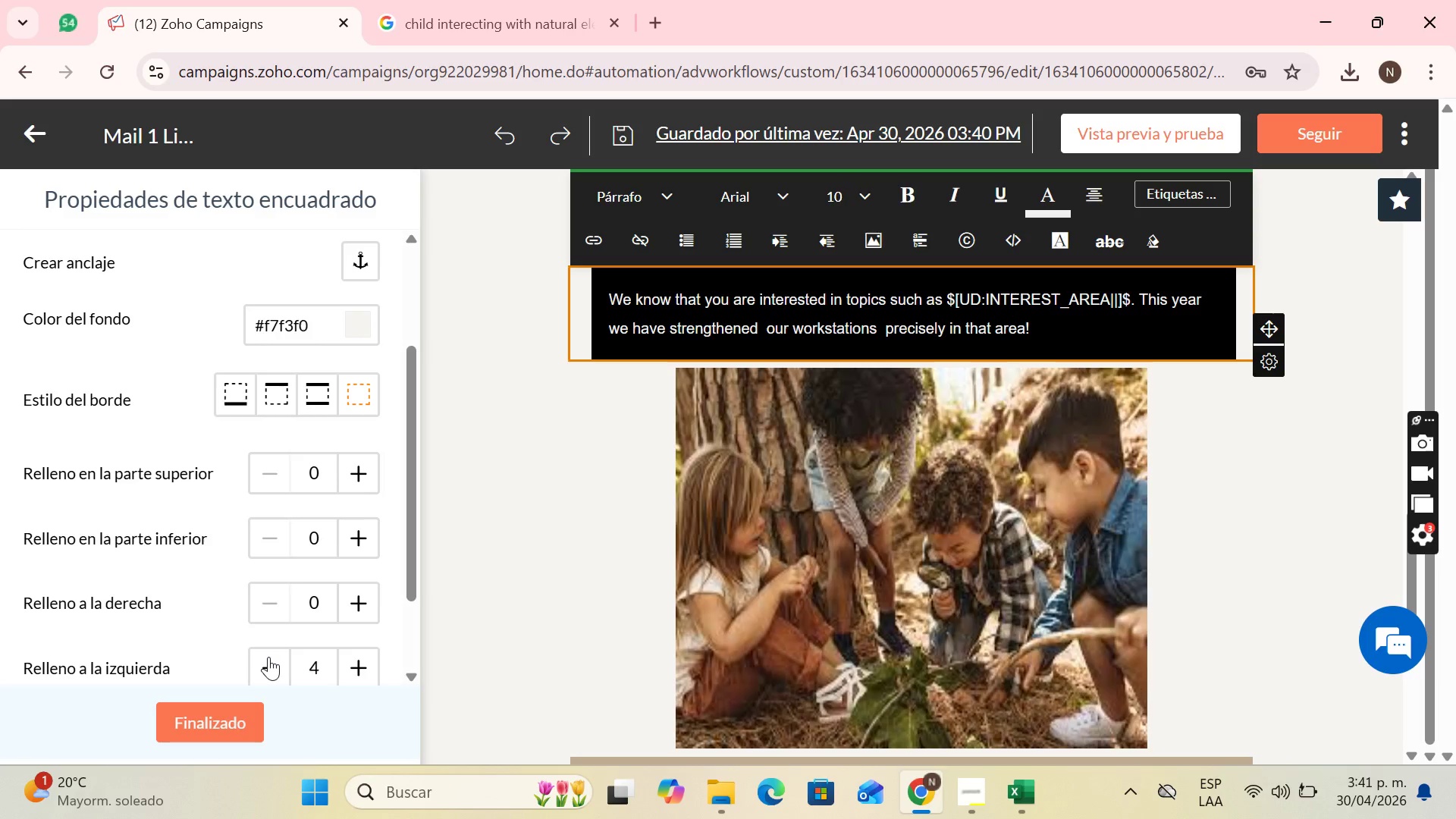 
triple_click([268, 657])
 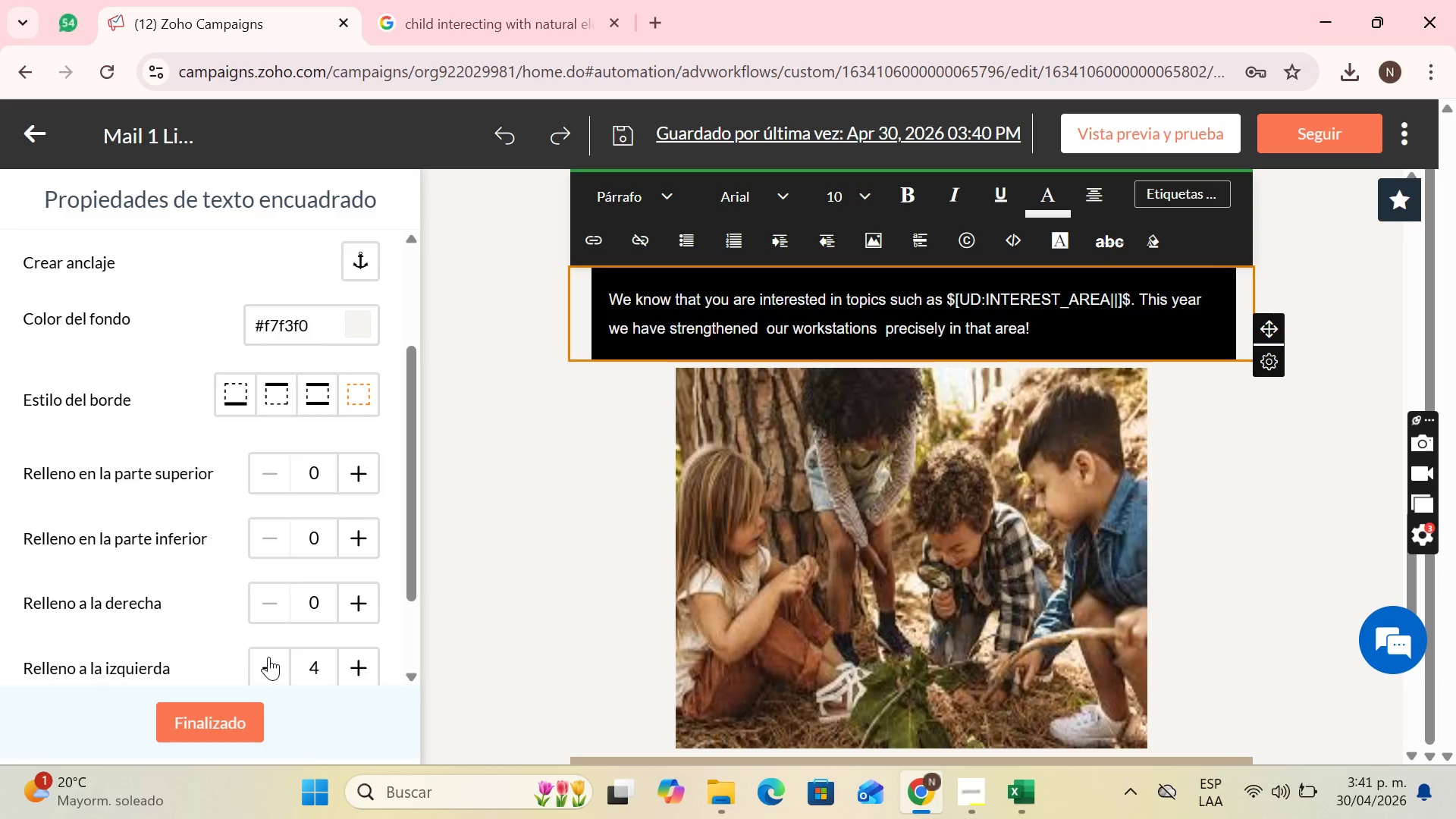 
triple_click([268, 657])
 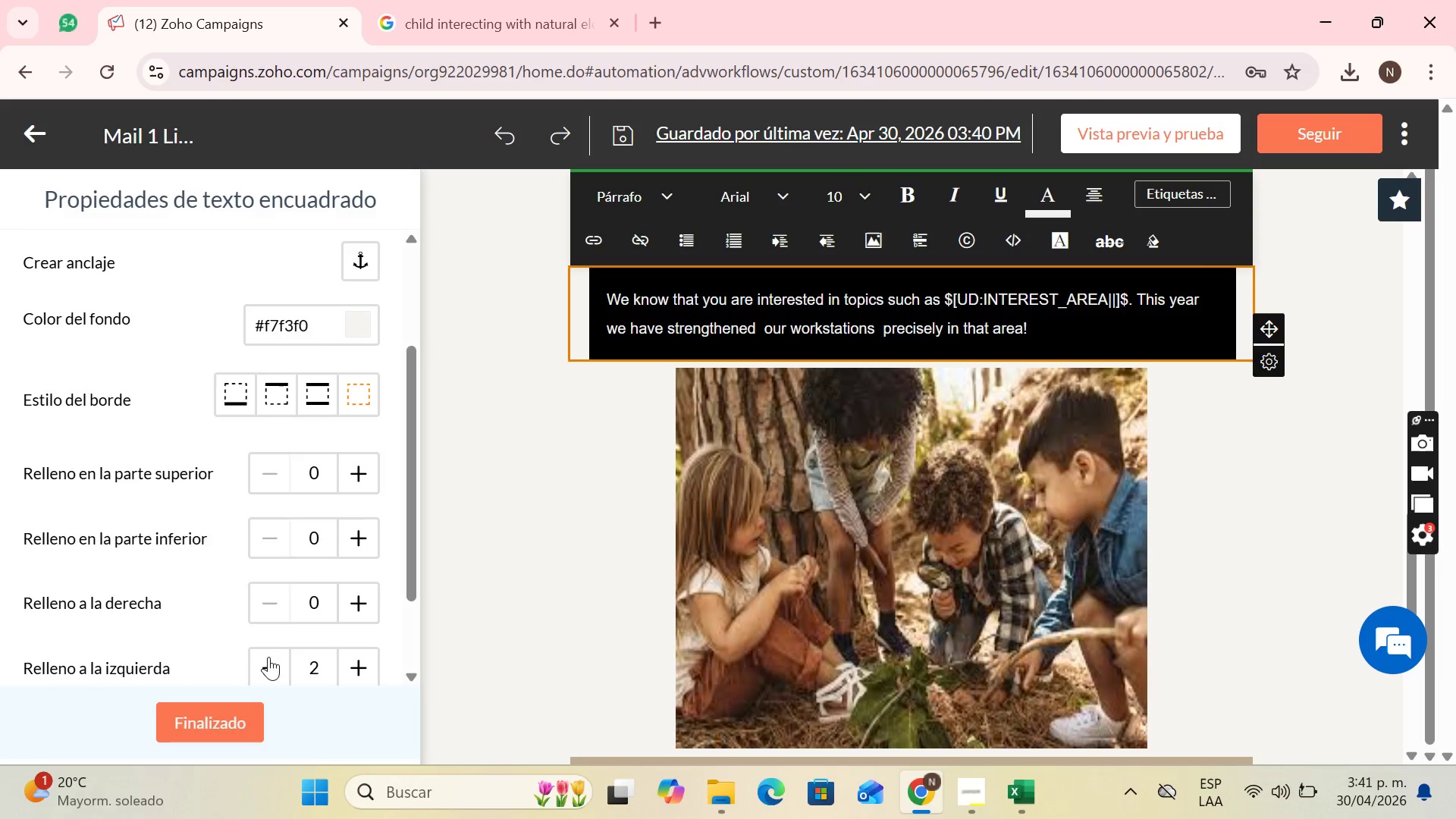 
triple_click([268, 657])
 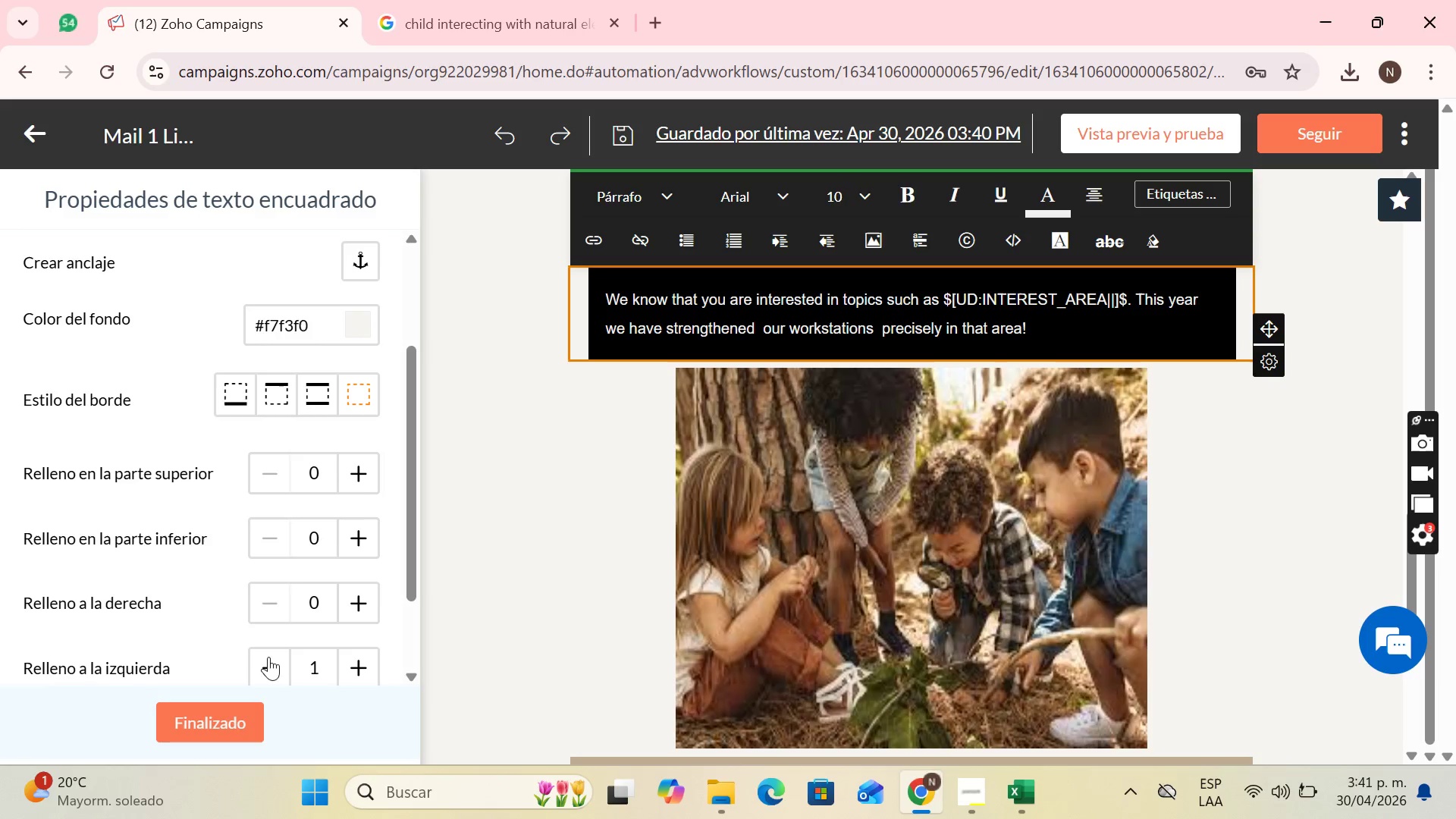 
triple_click([268, 657])
 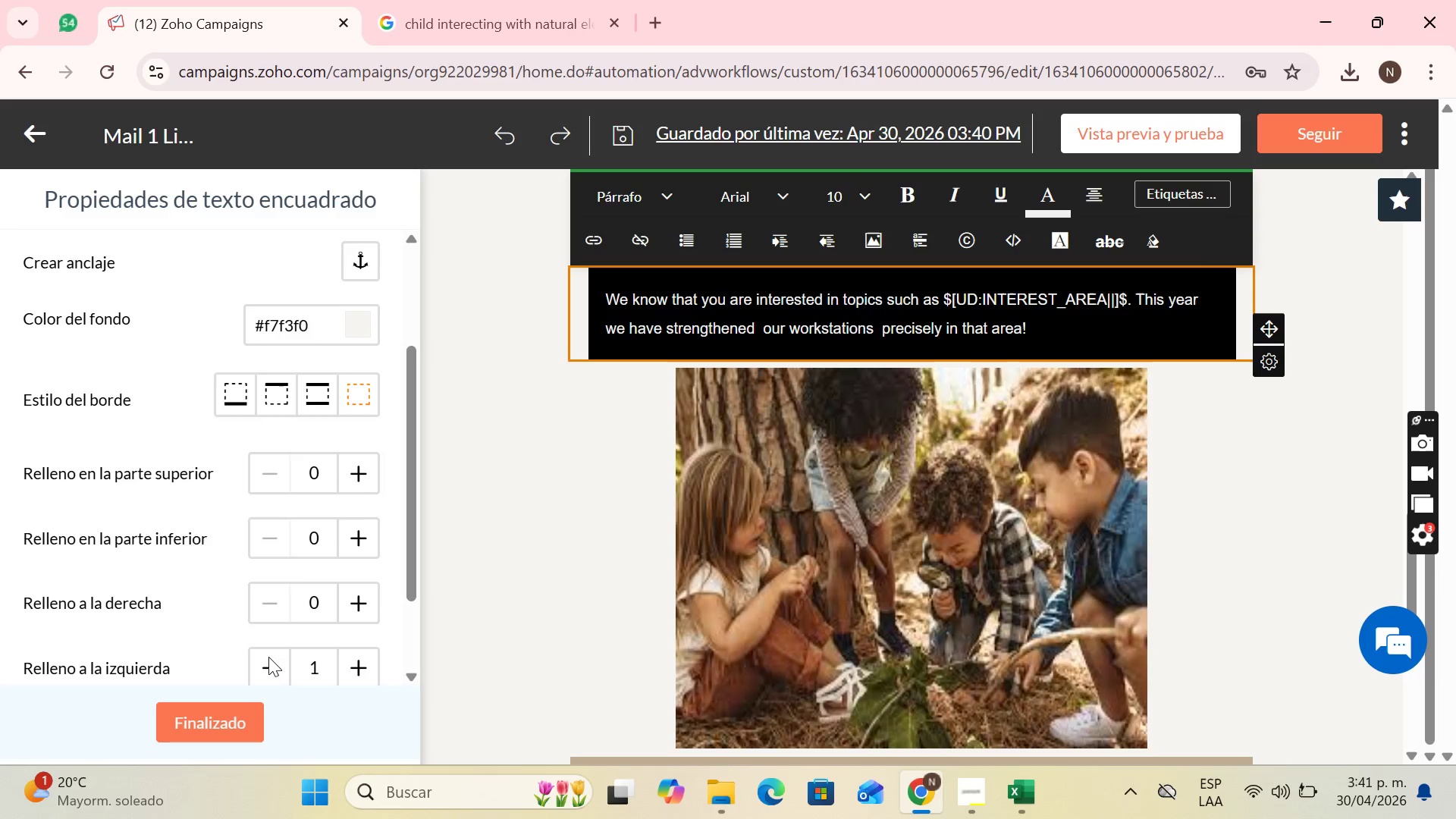 
triple_click([268, 657])
 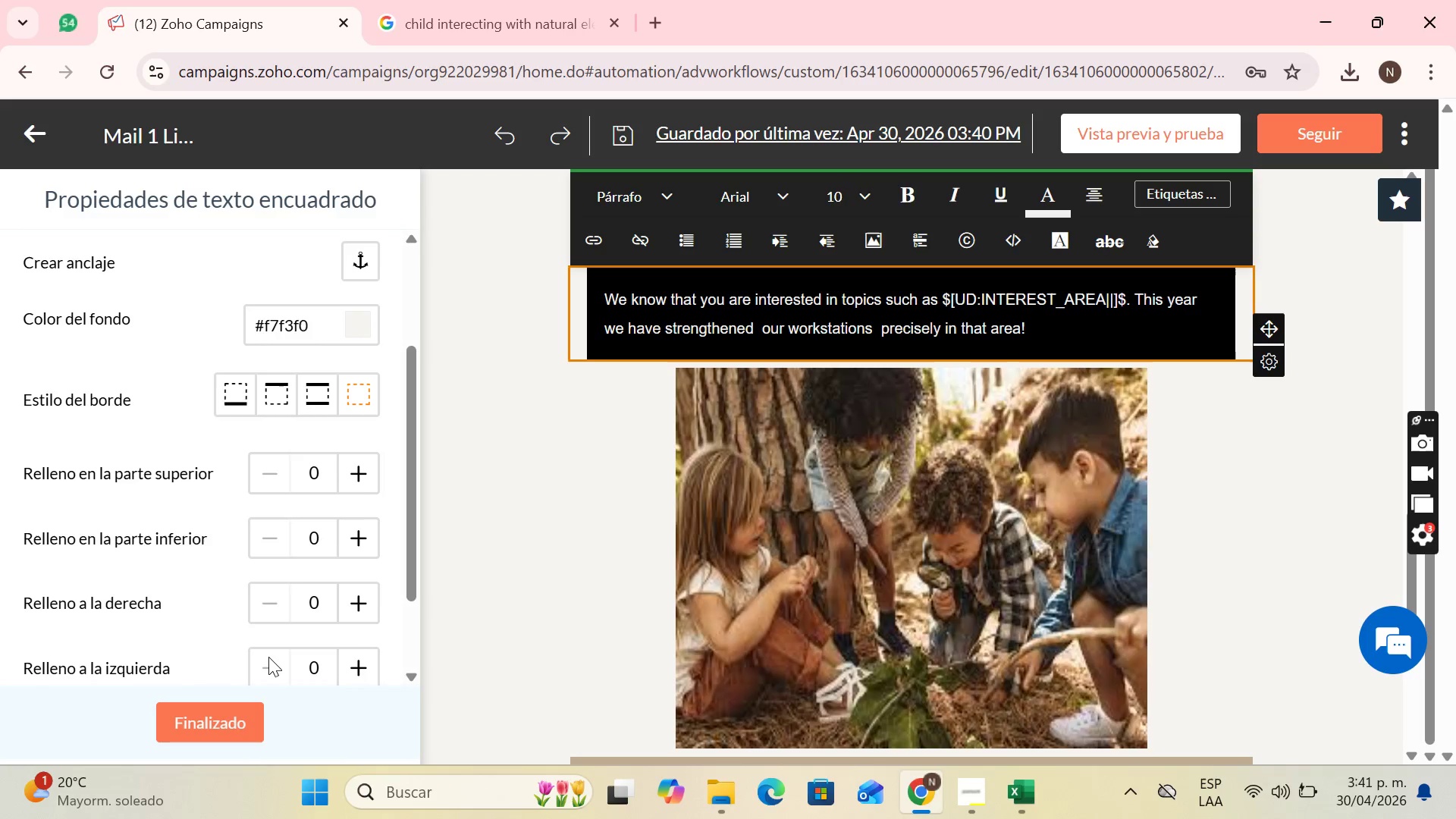 
triple_click([268, 657])
 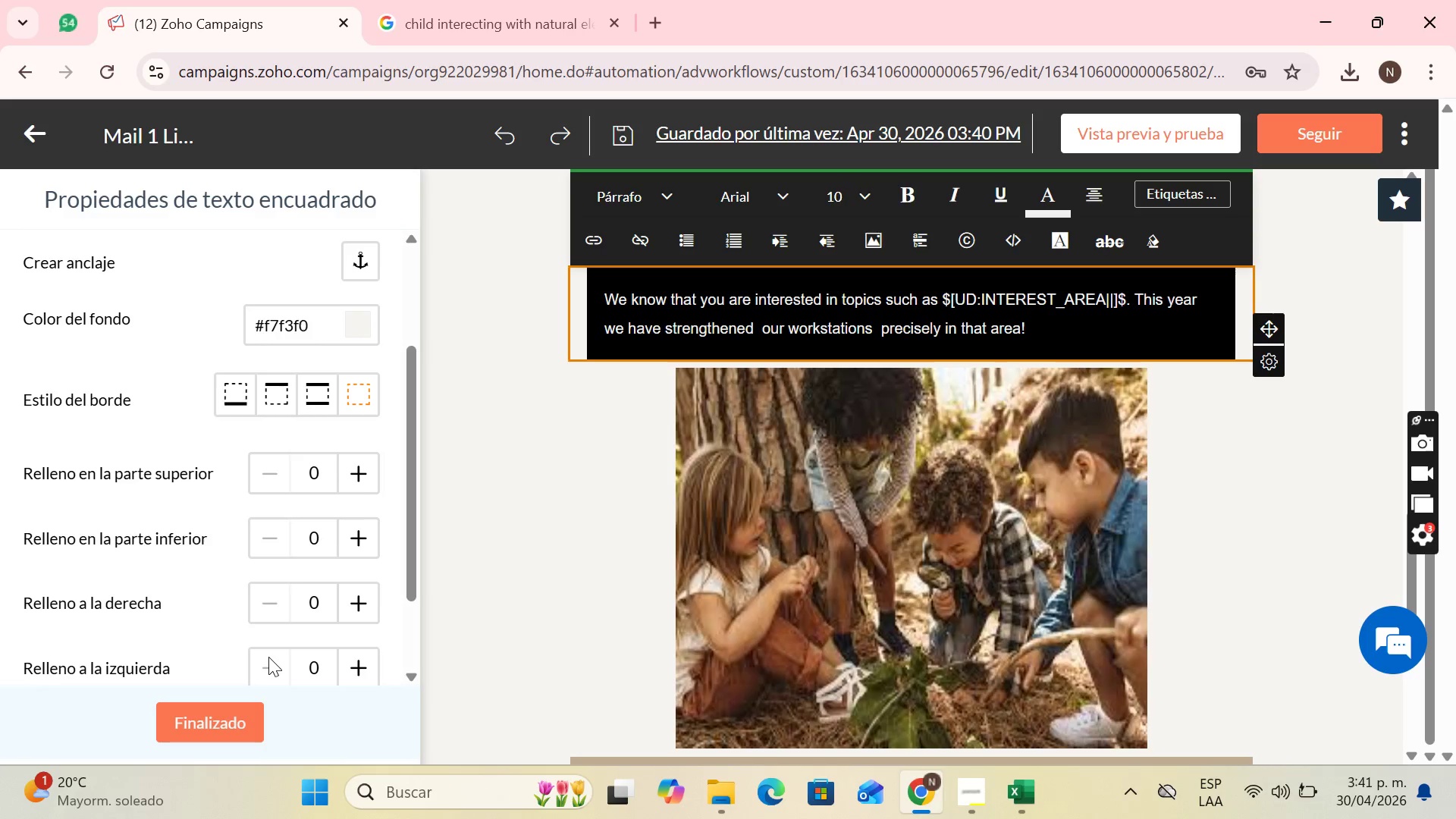 
triple_click([268, 657])
 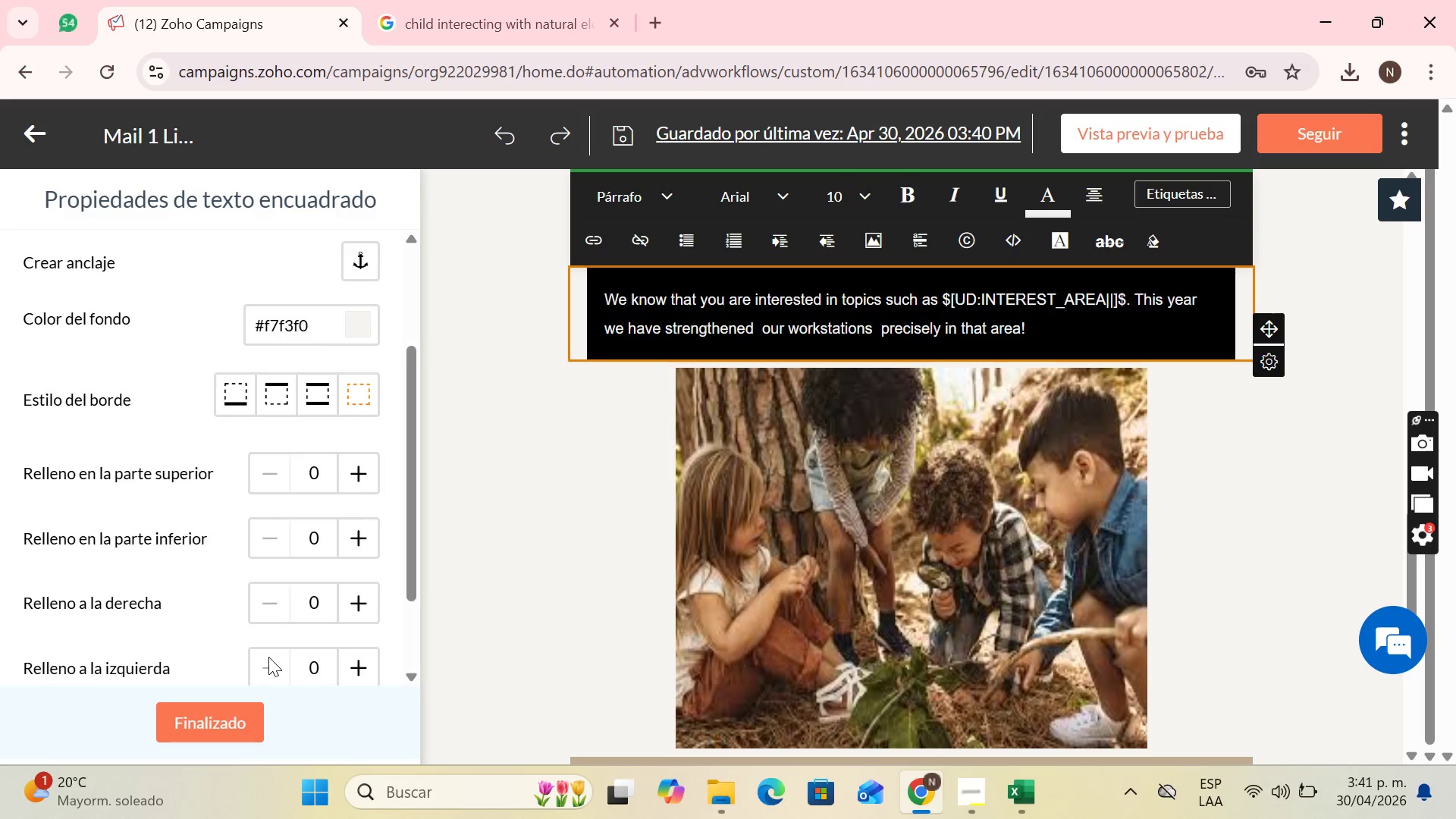 
triple_click([268, 657])
 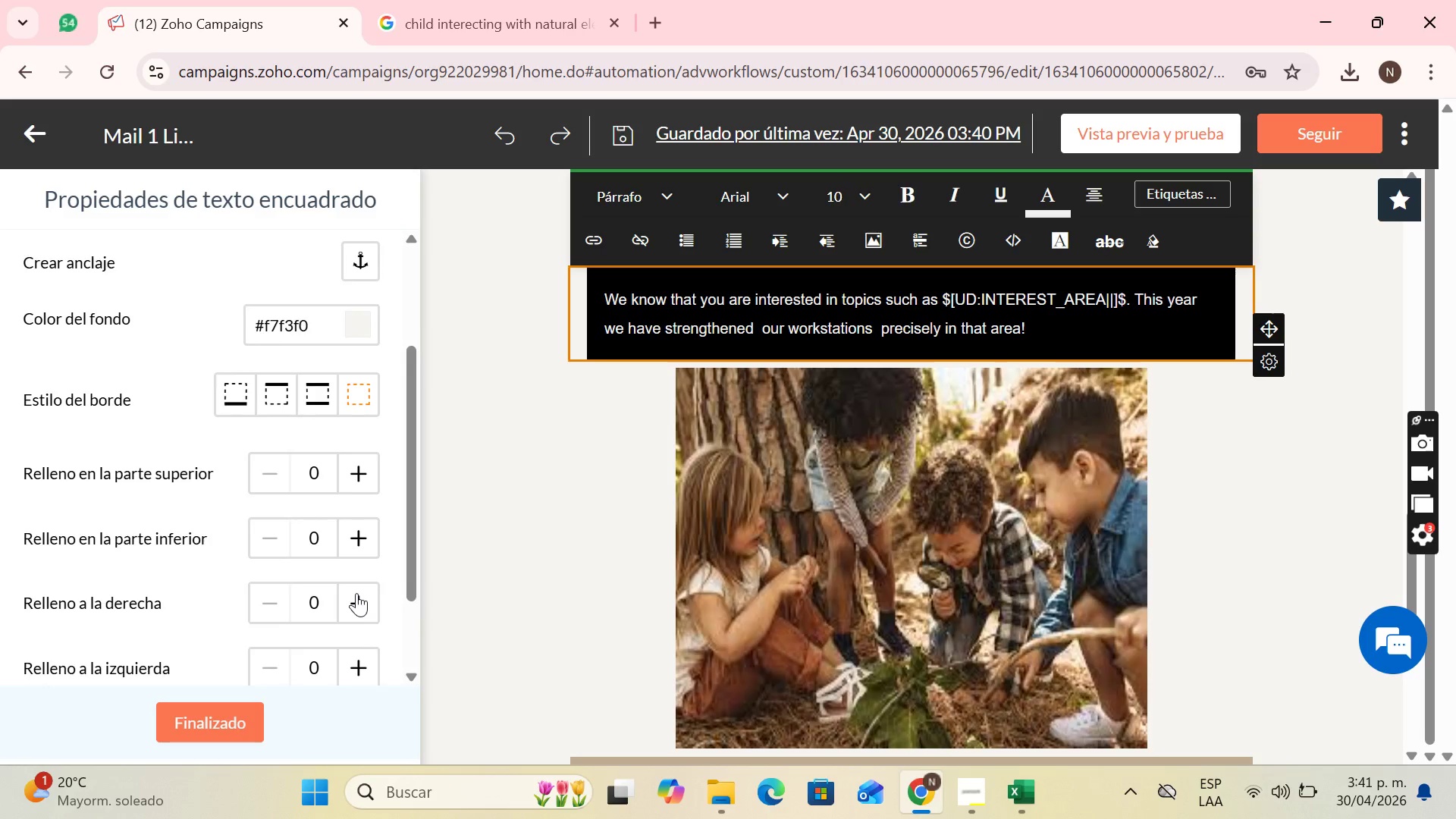 
scroll: coordinate [345, 593], scroll_direction: down, amount: 5.0
 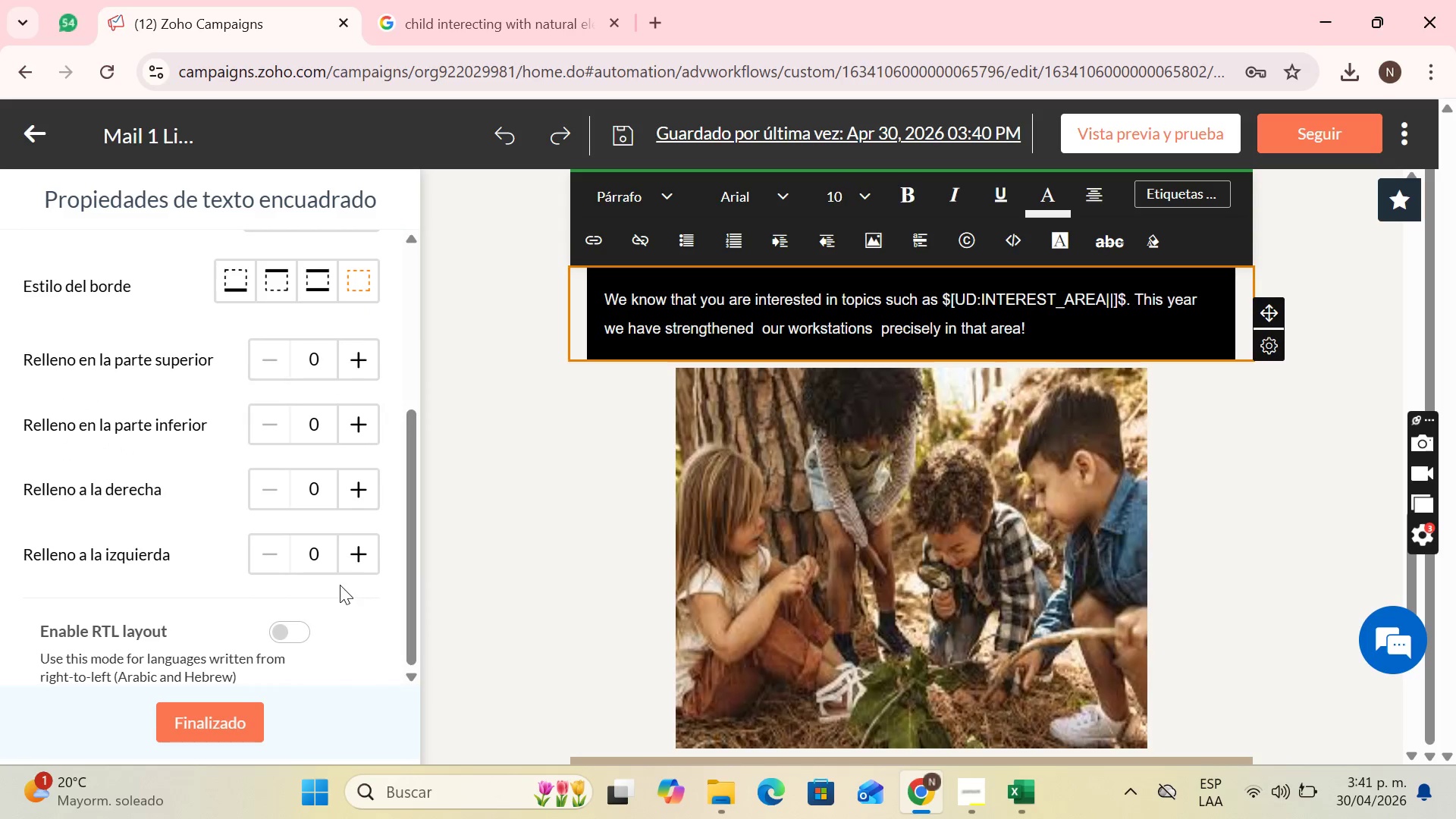 
scroll: coordinate [340, 585], scroll_direction: up, amount: 2.0
 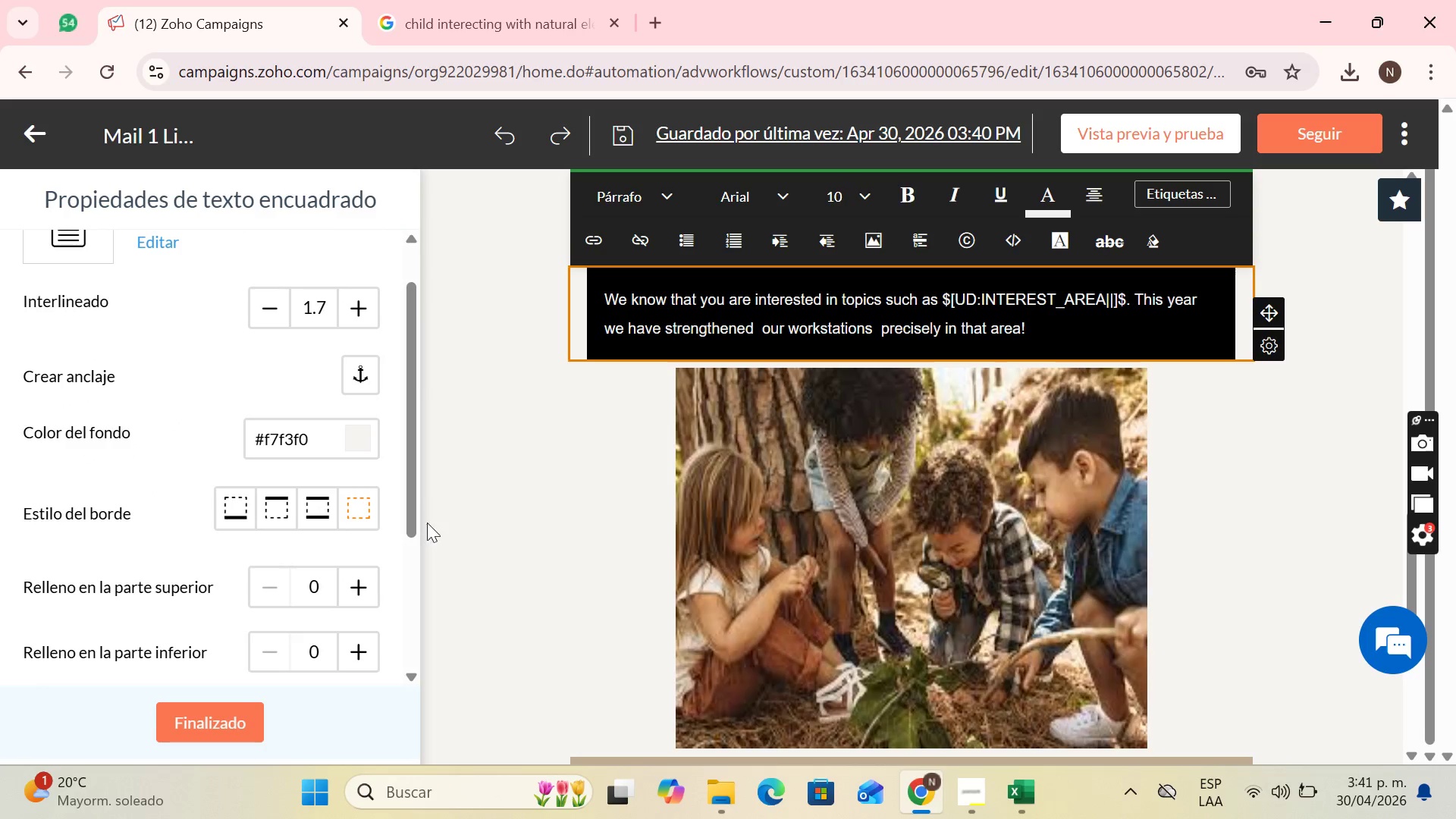 
left_click([455, 538])
 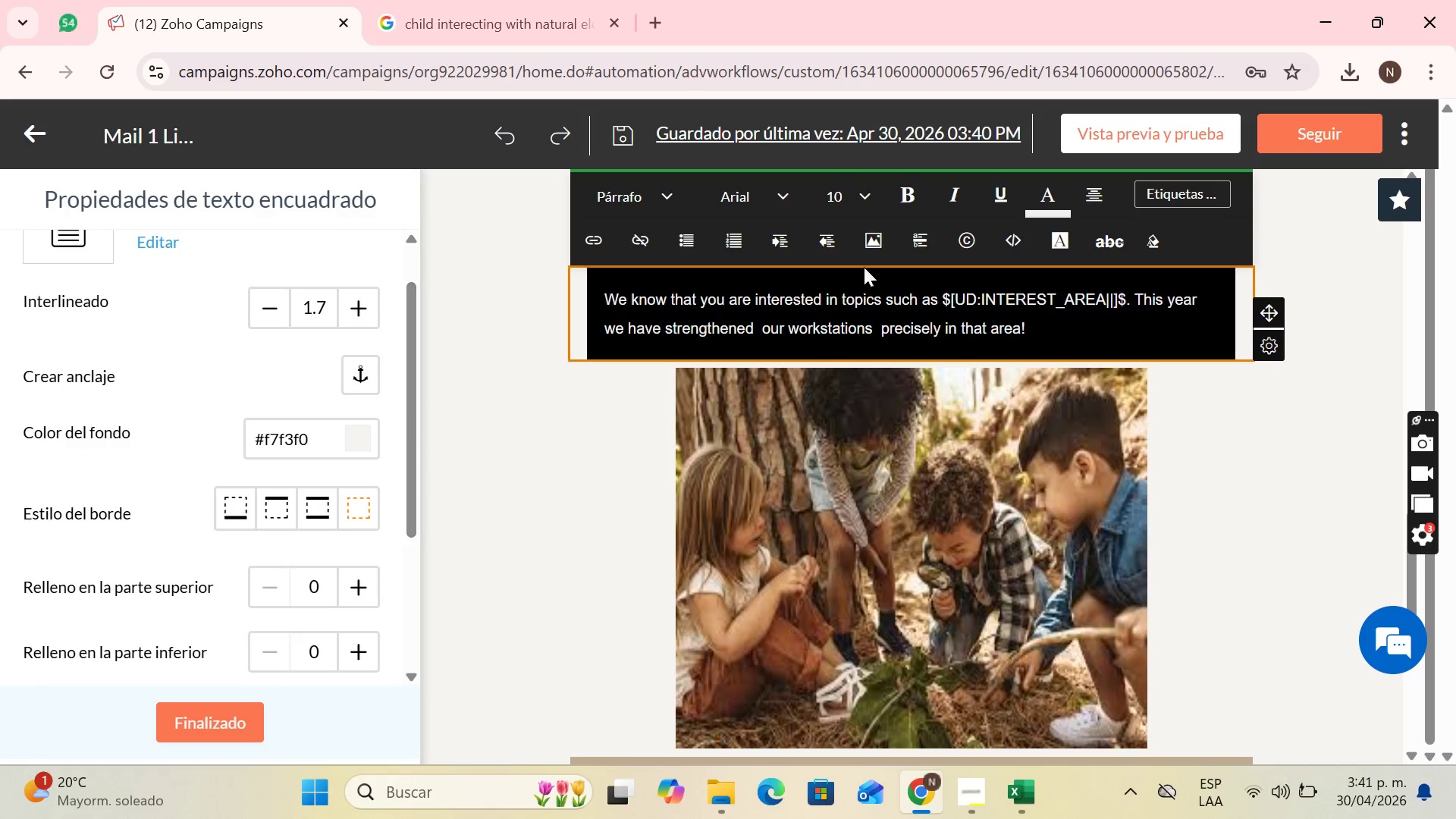 
scroll: coordinate [1290, 497], scroll_direction: up, amount: 2.0
 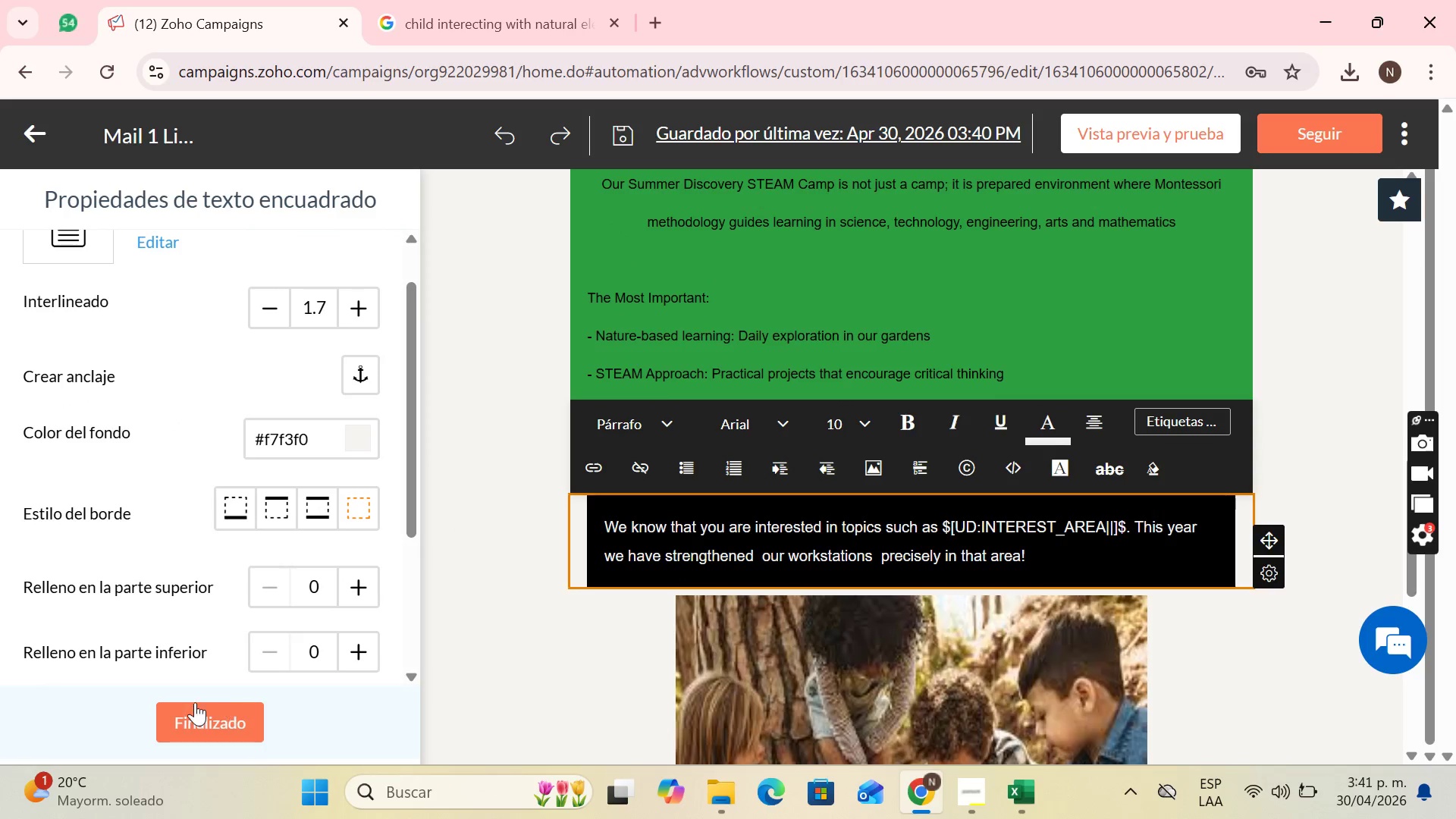 
left_click([196, 714])
 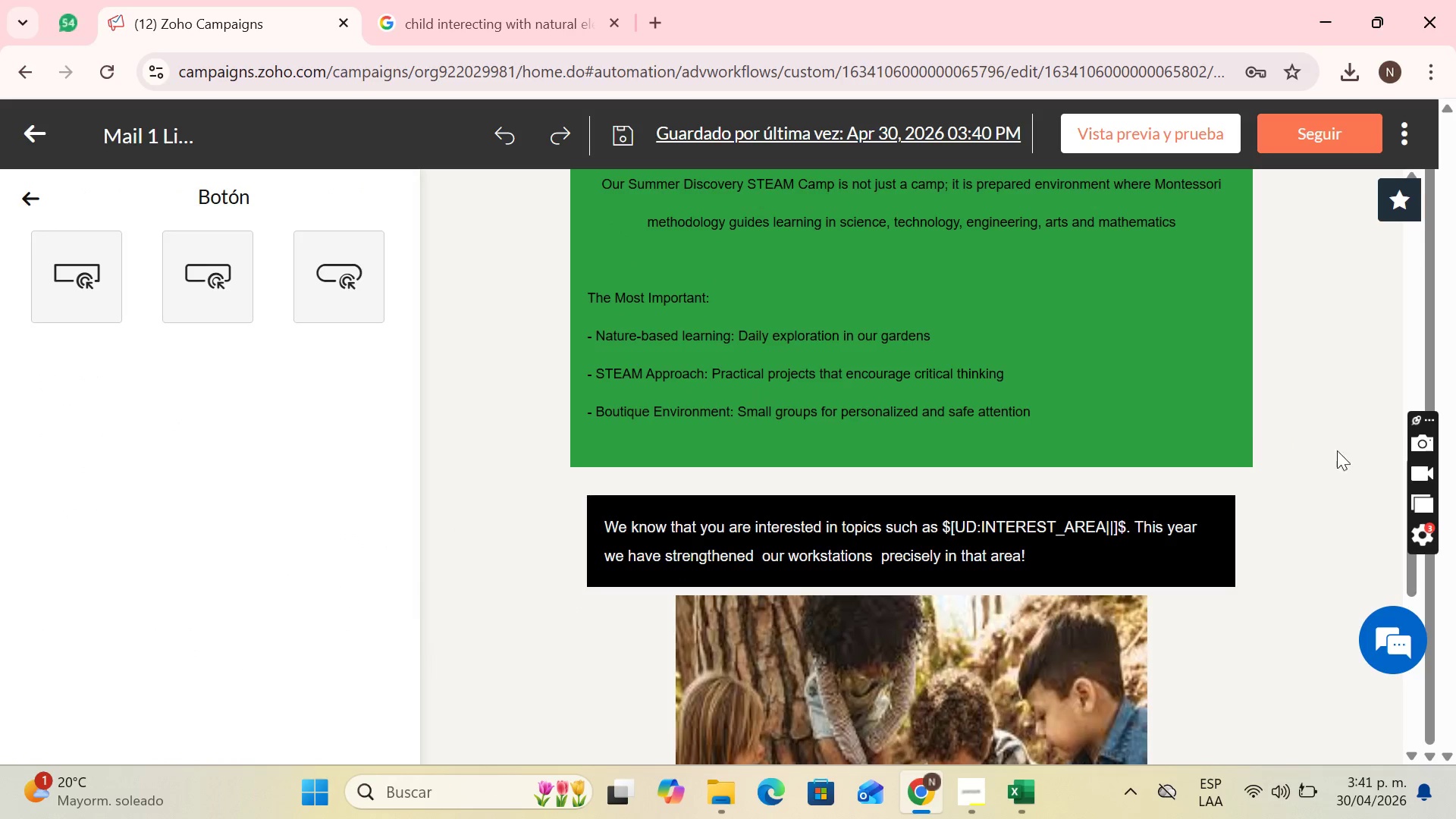 
scroll: coordinate [944, 550], scroll_direction: down, amount: 2.0
 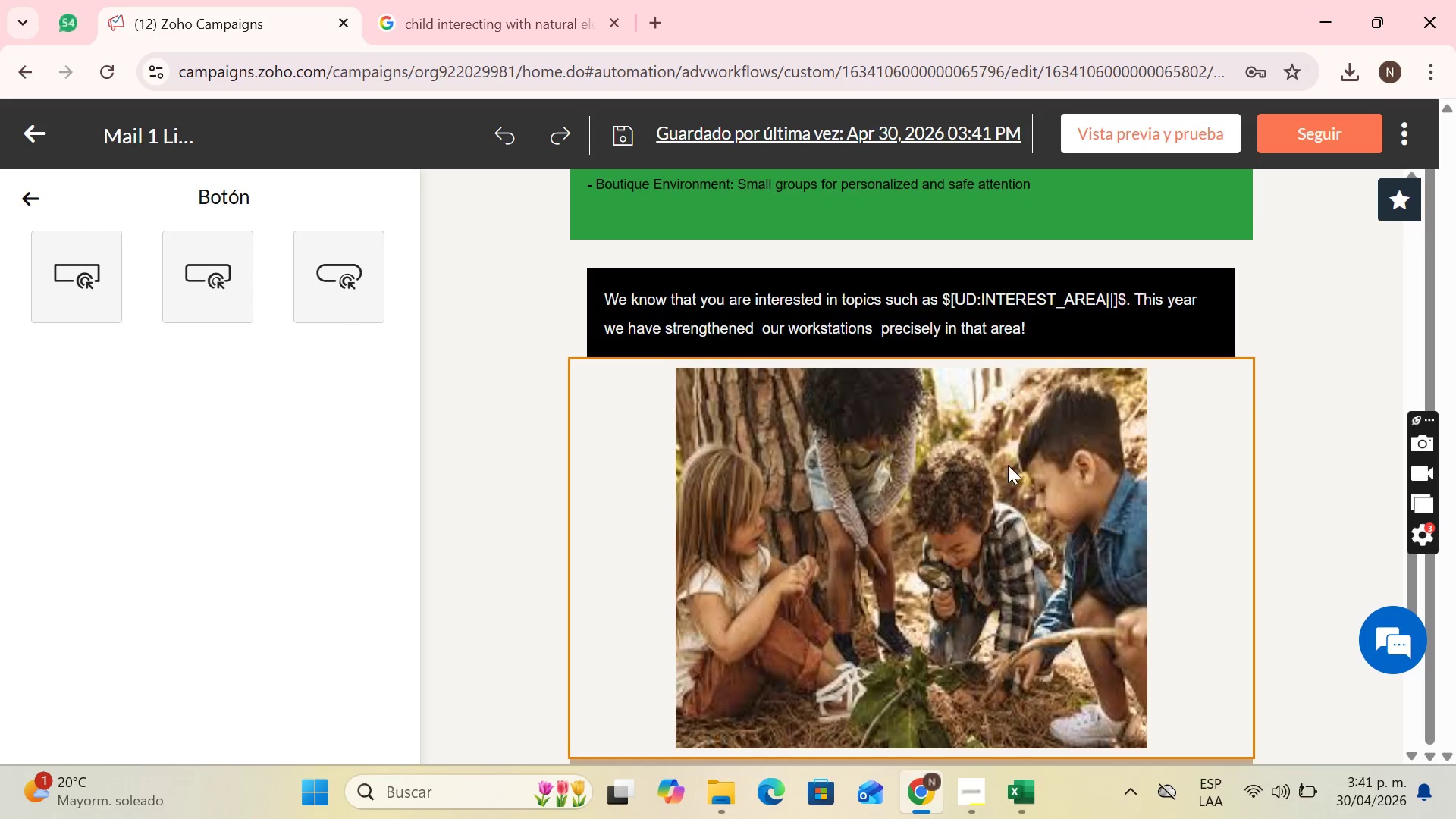 
scroll: coordinate [1033, 500], scroll_direction: up, amount: 2.0
 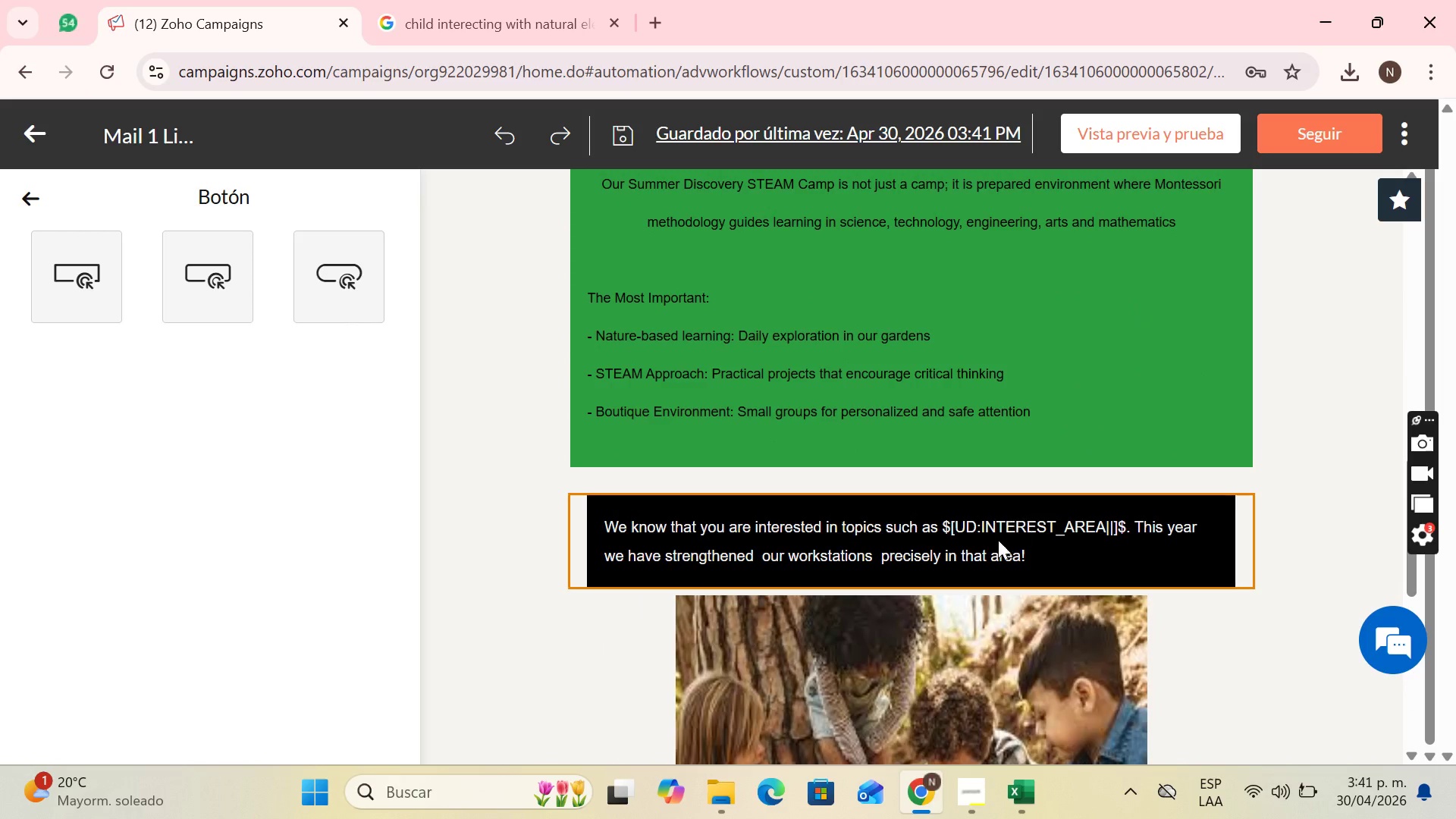 
left_click([998, 540])
 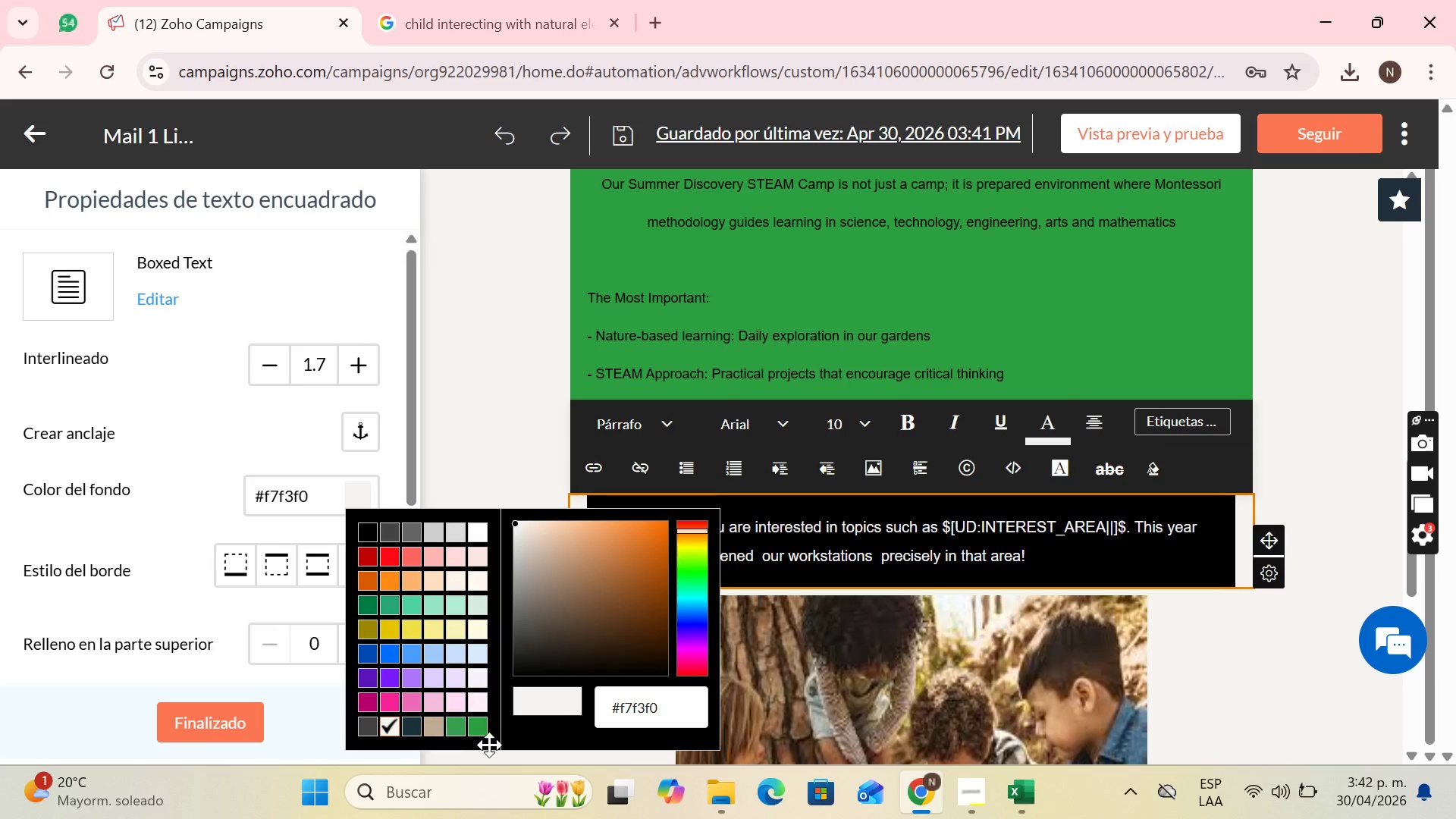 
left_click([475, 726])
 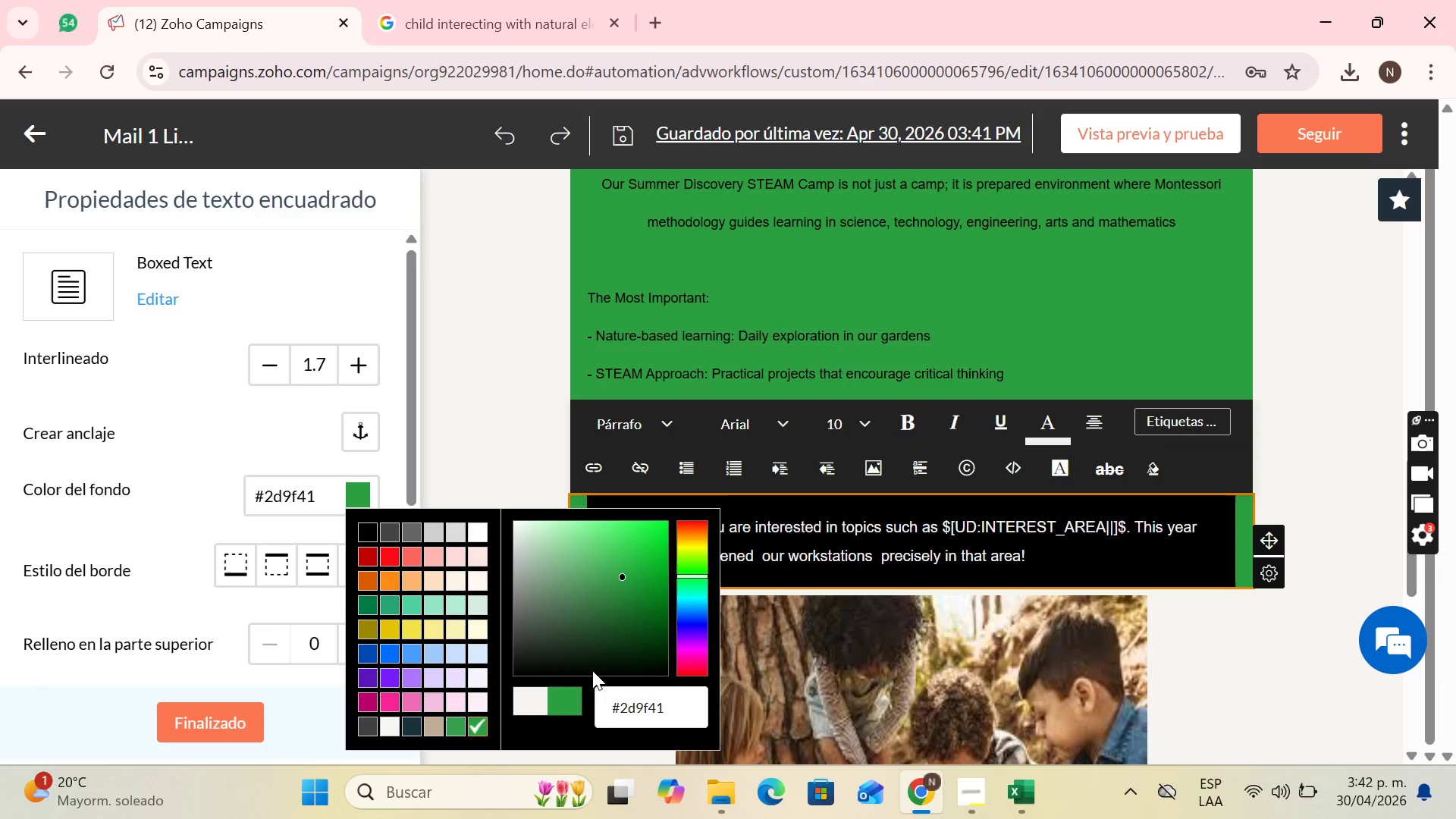 
left_click([970, 717])
 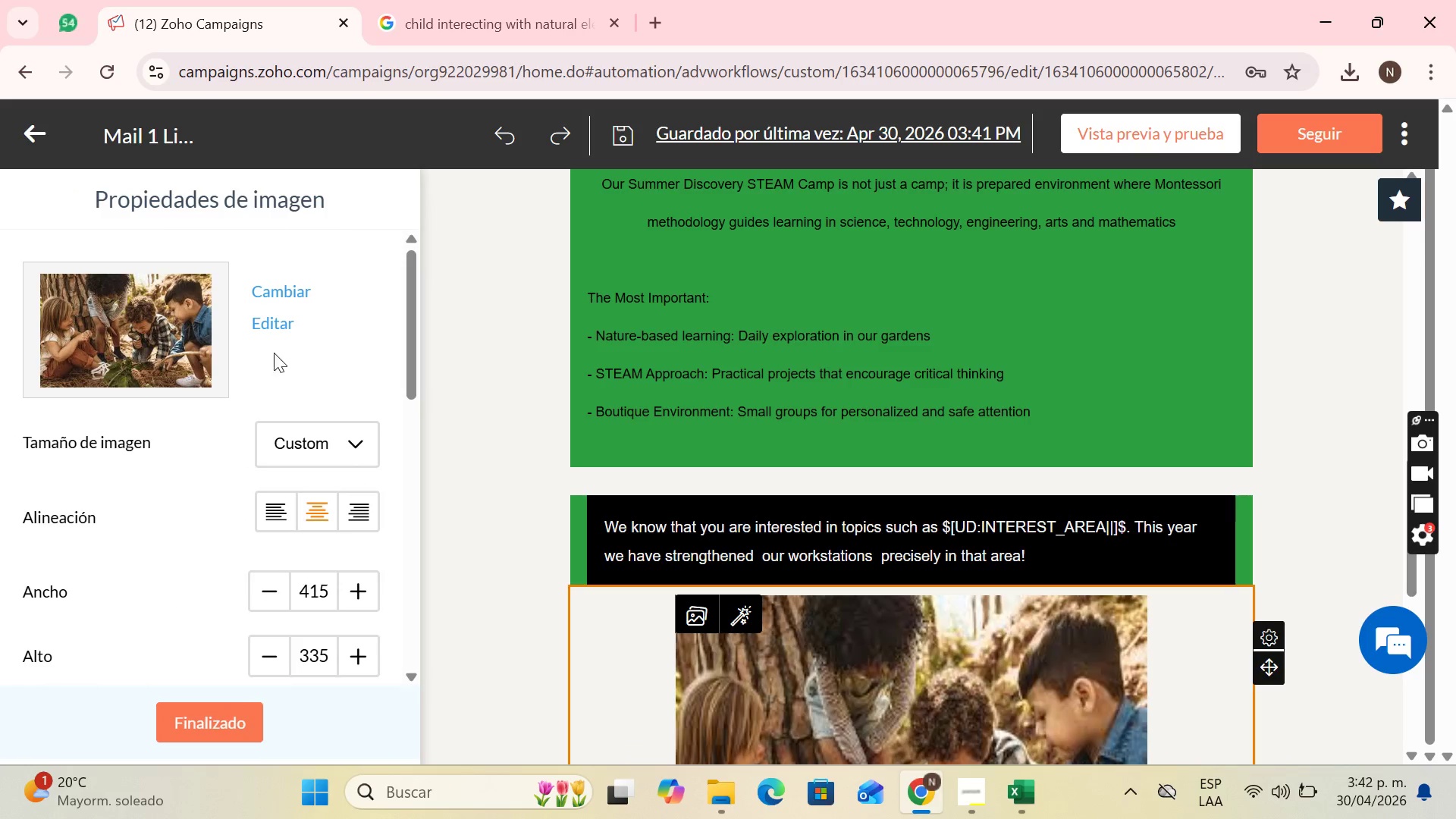 
left_click([604, 528])
 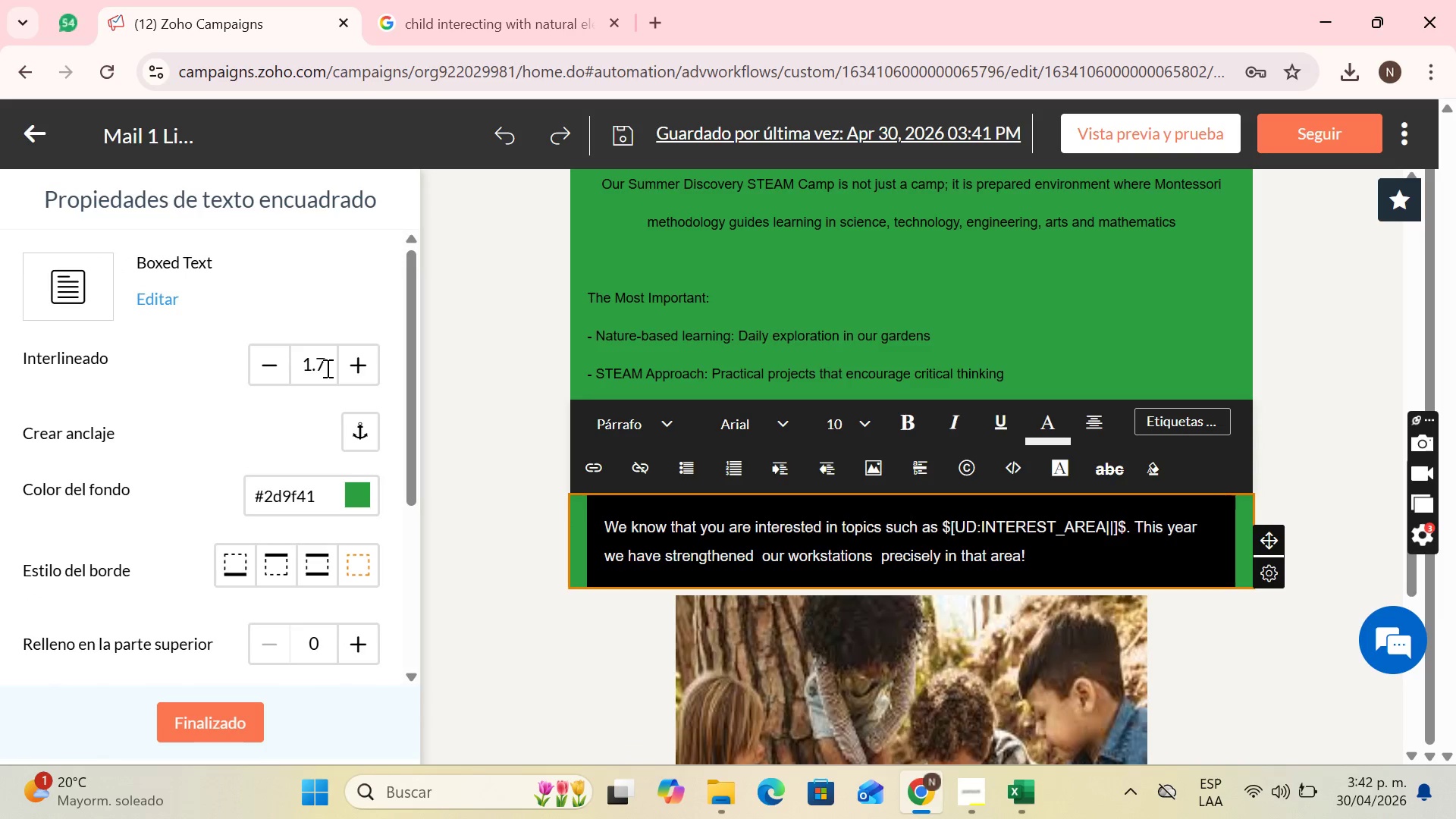 
left_click([165, 303])
 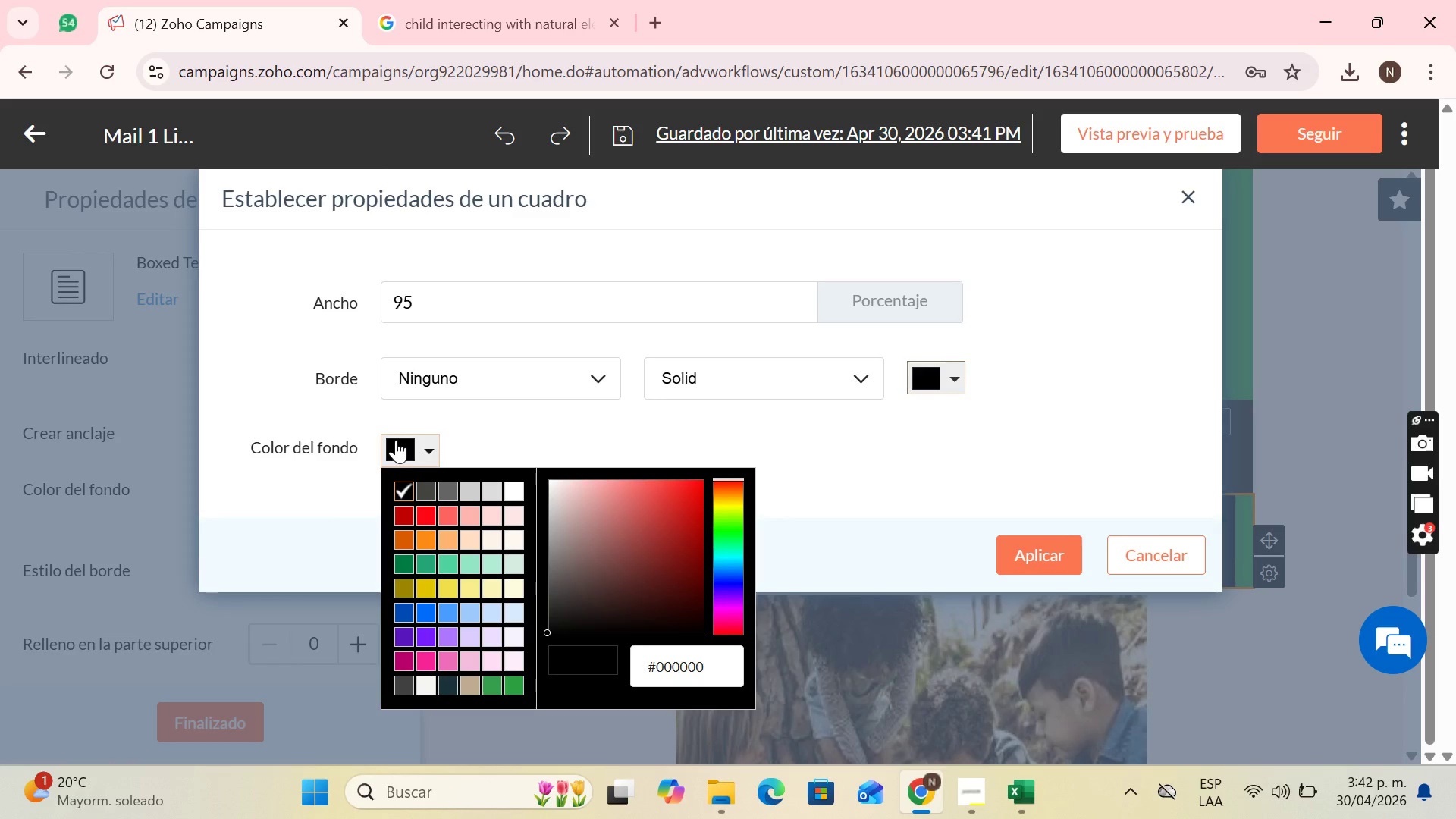 
left_click([507, 686])
 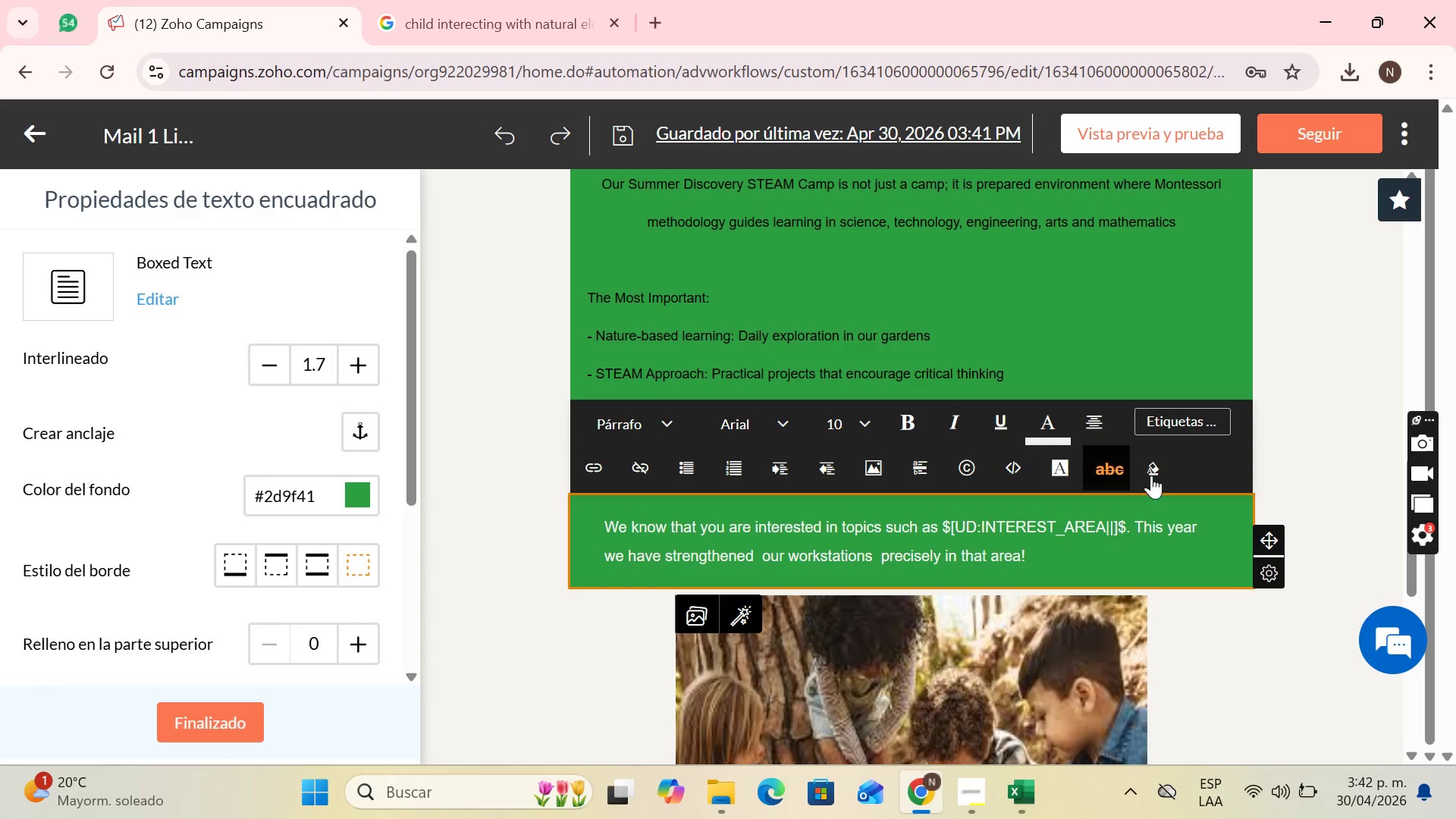 
left_click([1226, 641])
 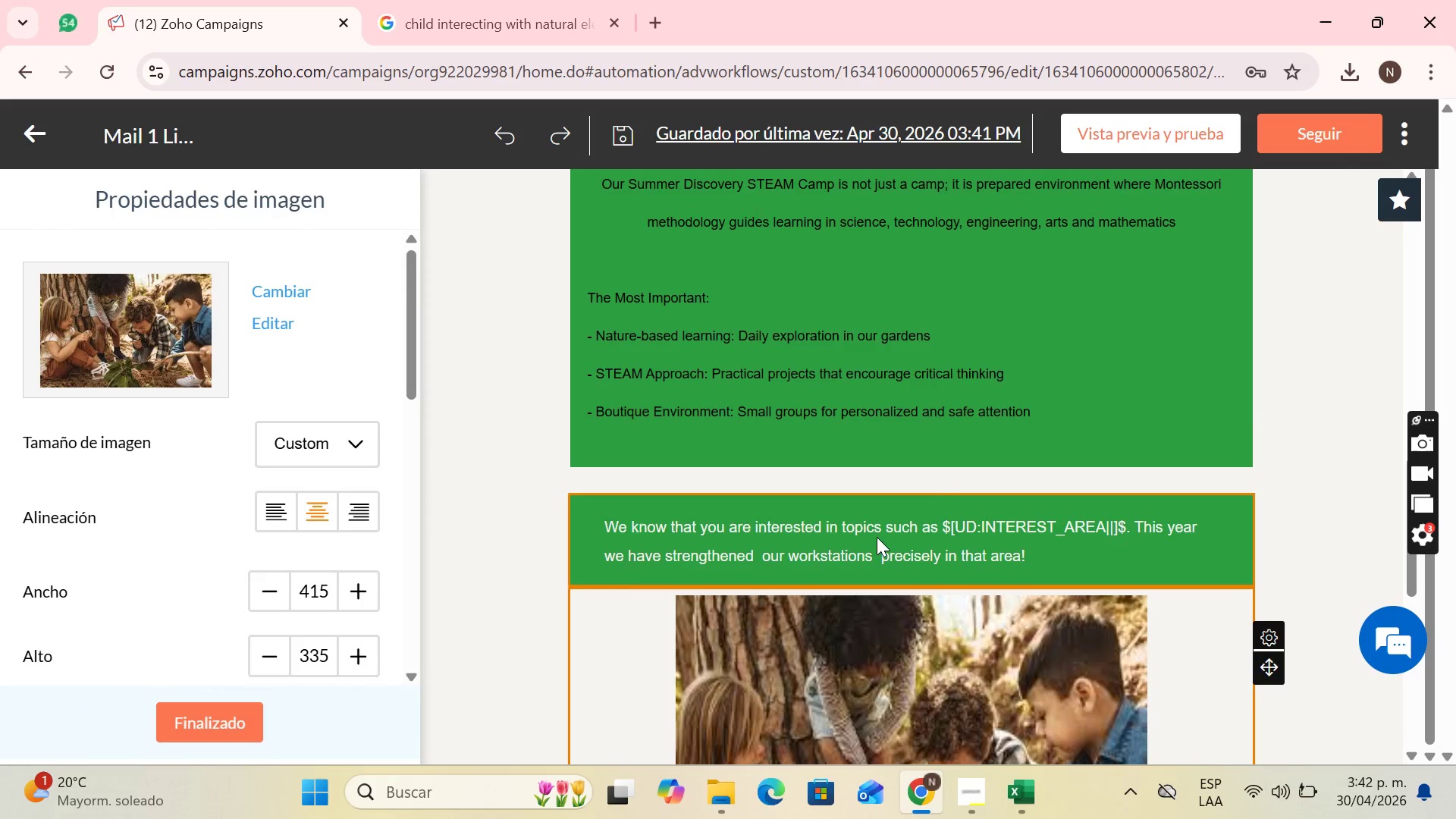 
scroll: coordinate [895, 517], scroll_direction: down, amount: 6.0
 